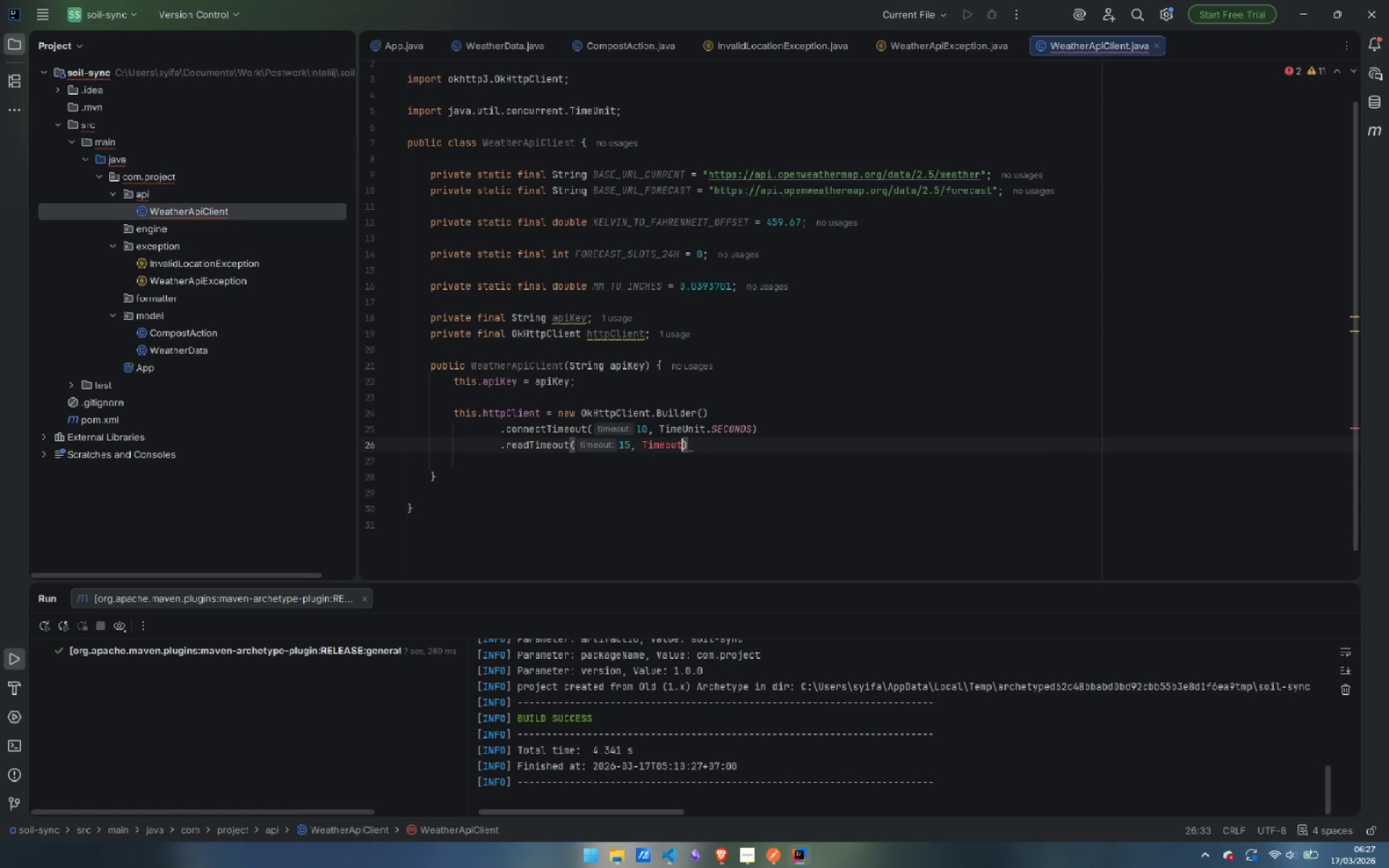 
key(Control+ArrowRight)
 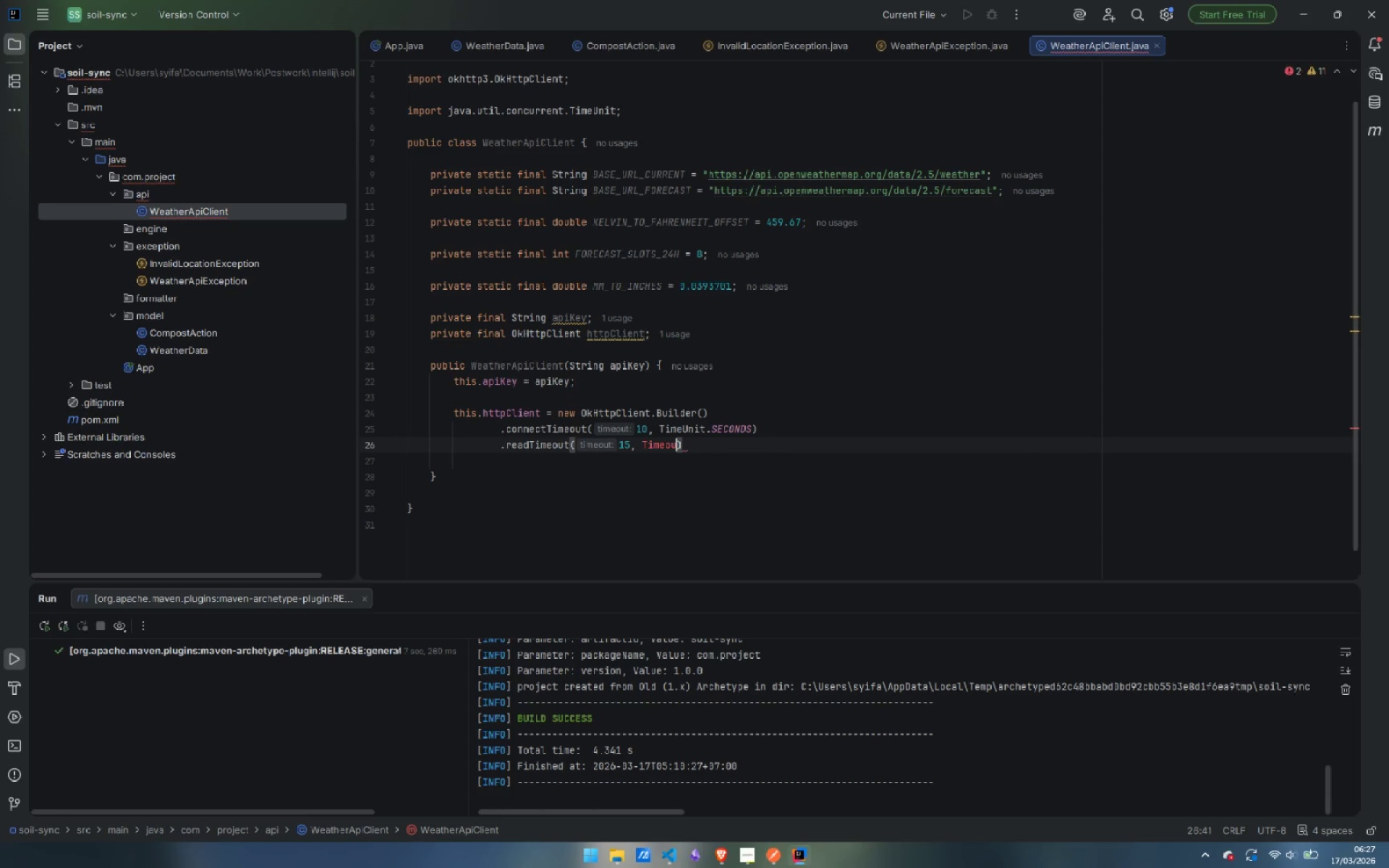 
key(Backspace)
key(Backspace)
key(Backspace)
type(Un)
 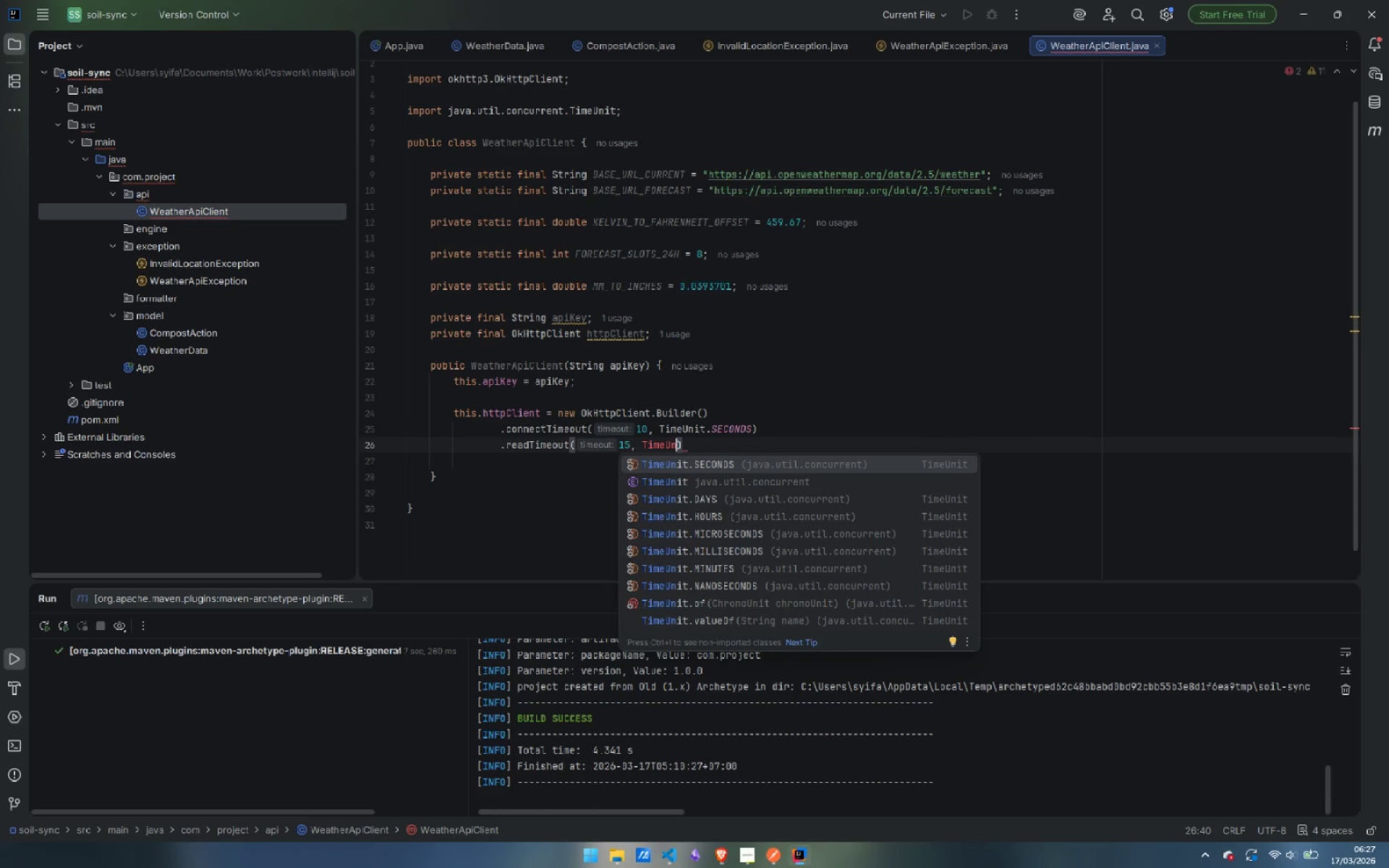 
key(Enter)
 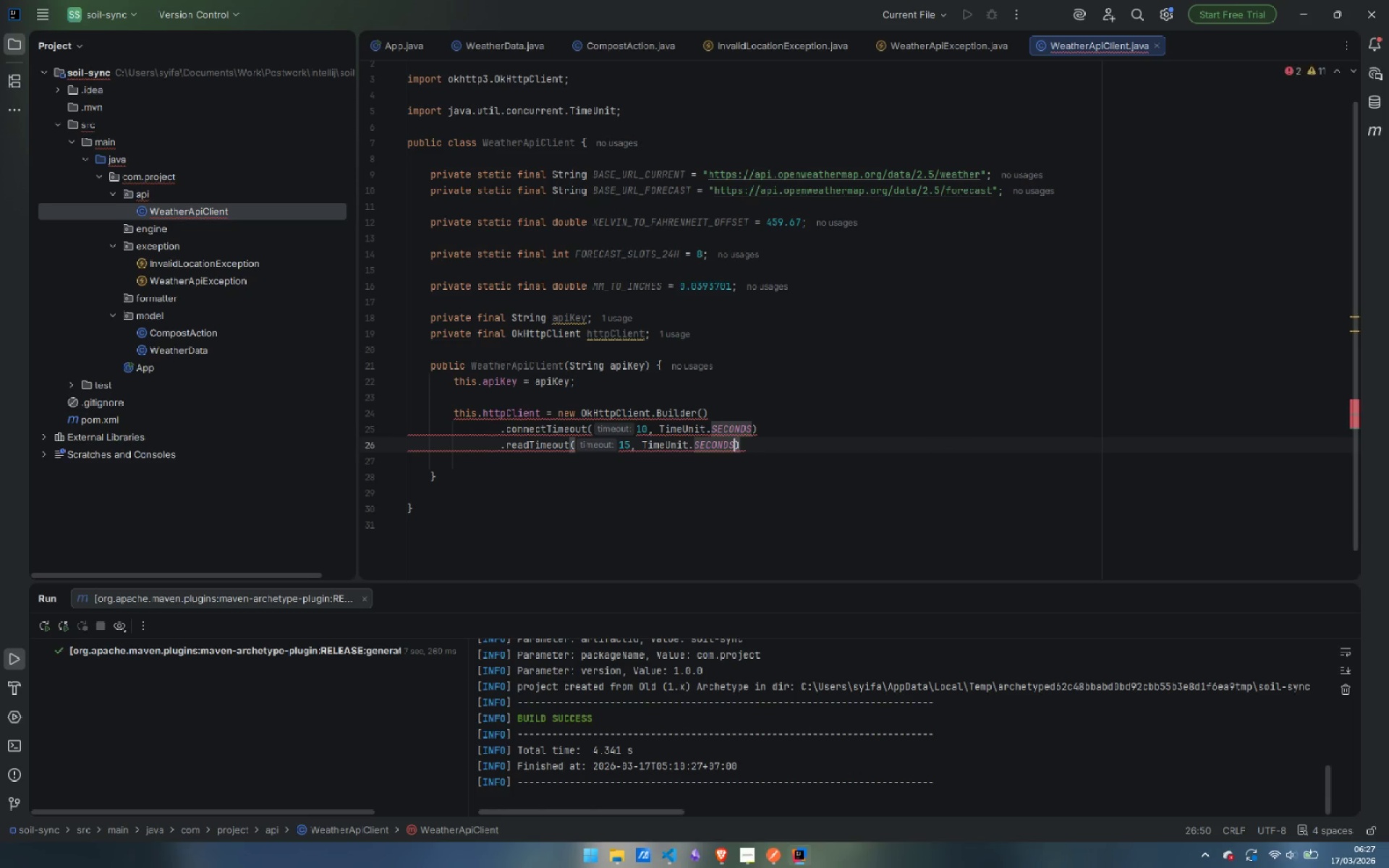 
key(ArrowRight)
 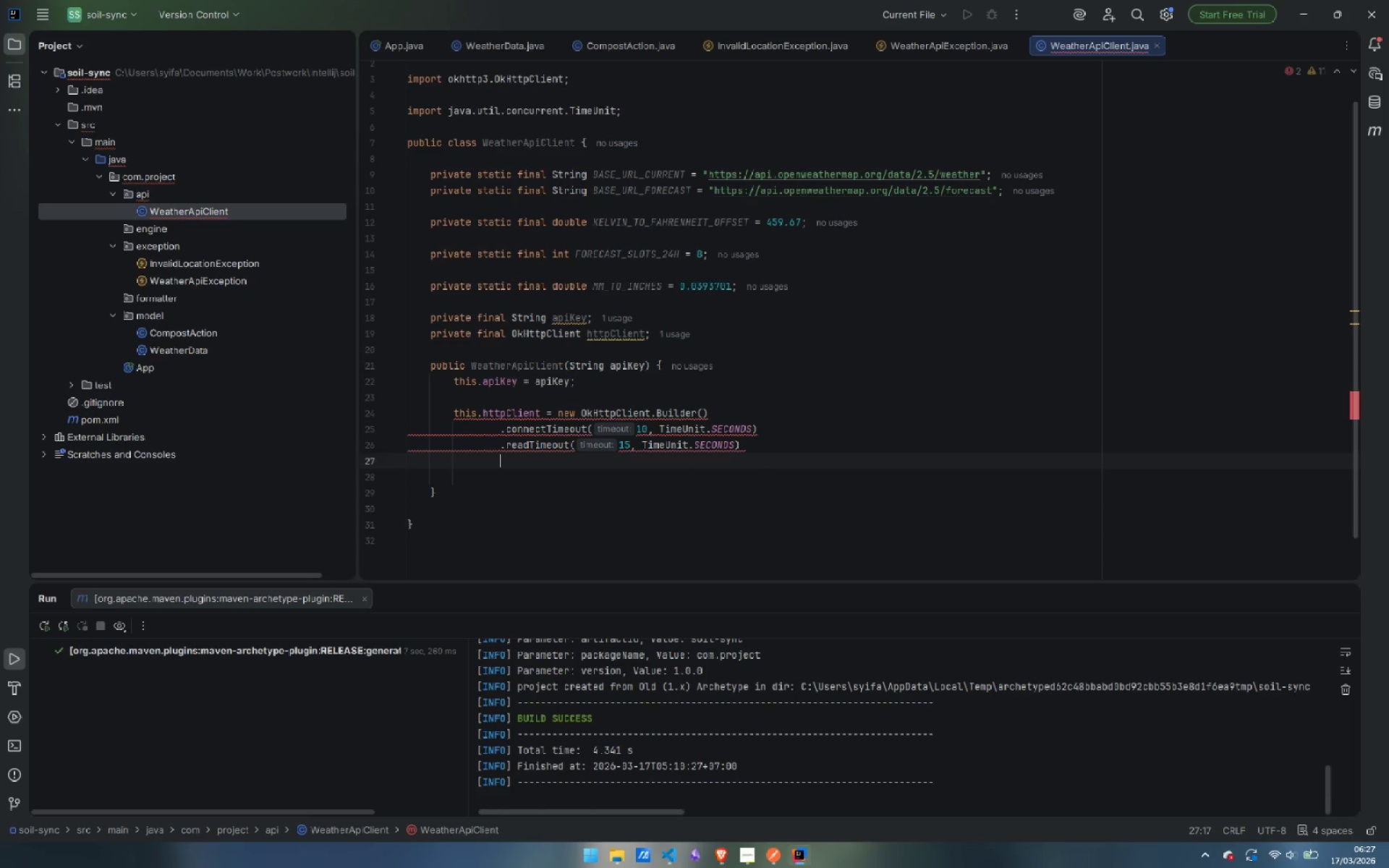 
key(Enter)
 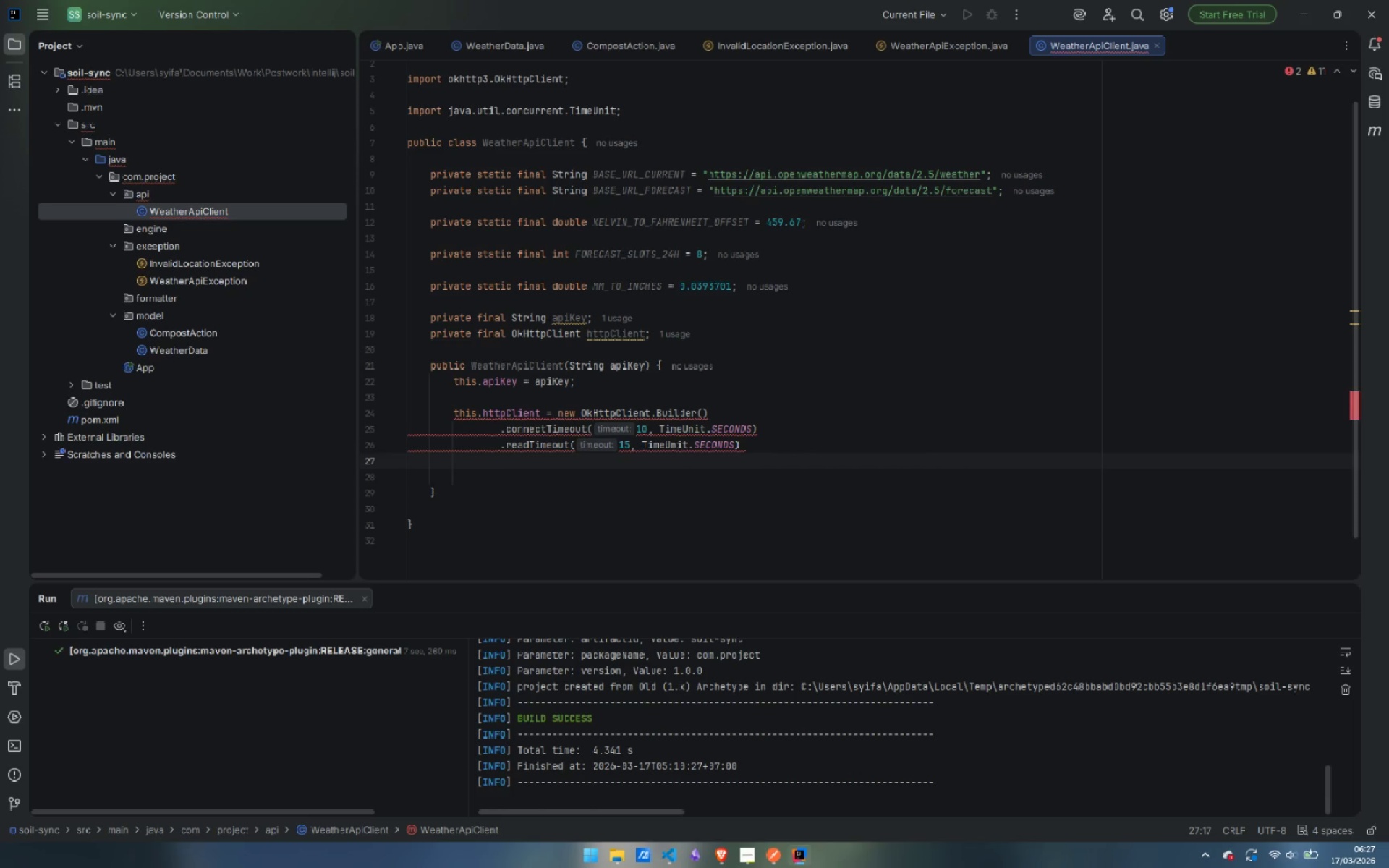 
type(.wr)
 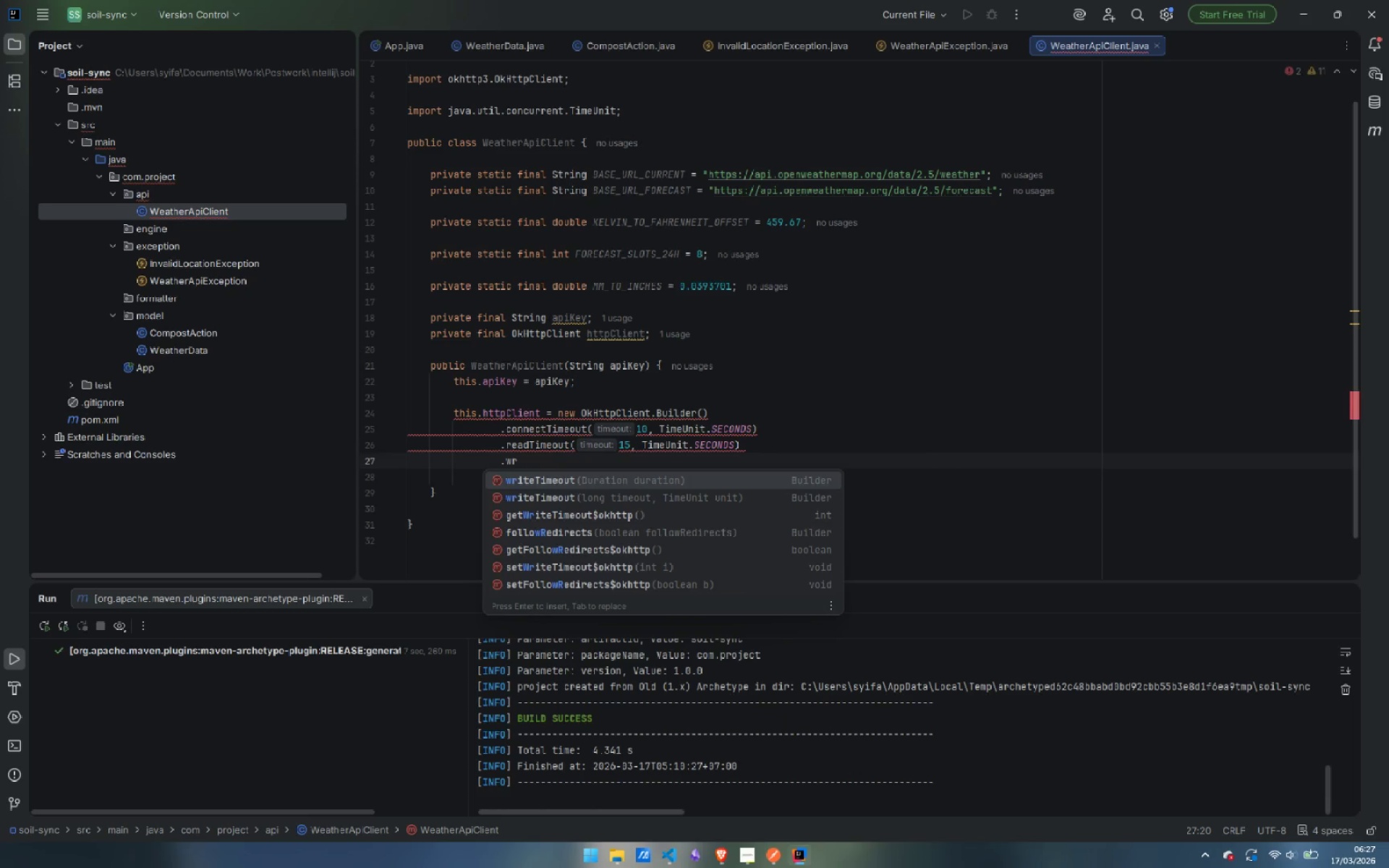 
key(Enter)
 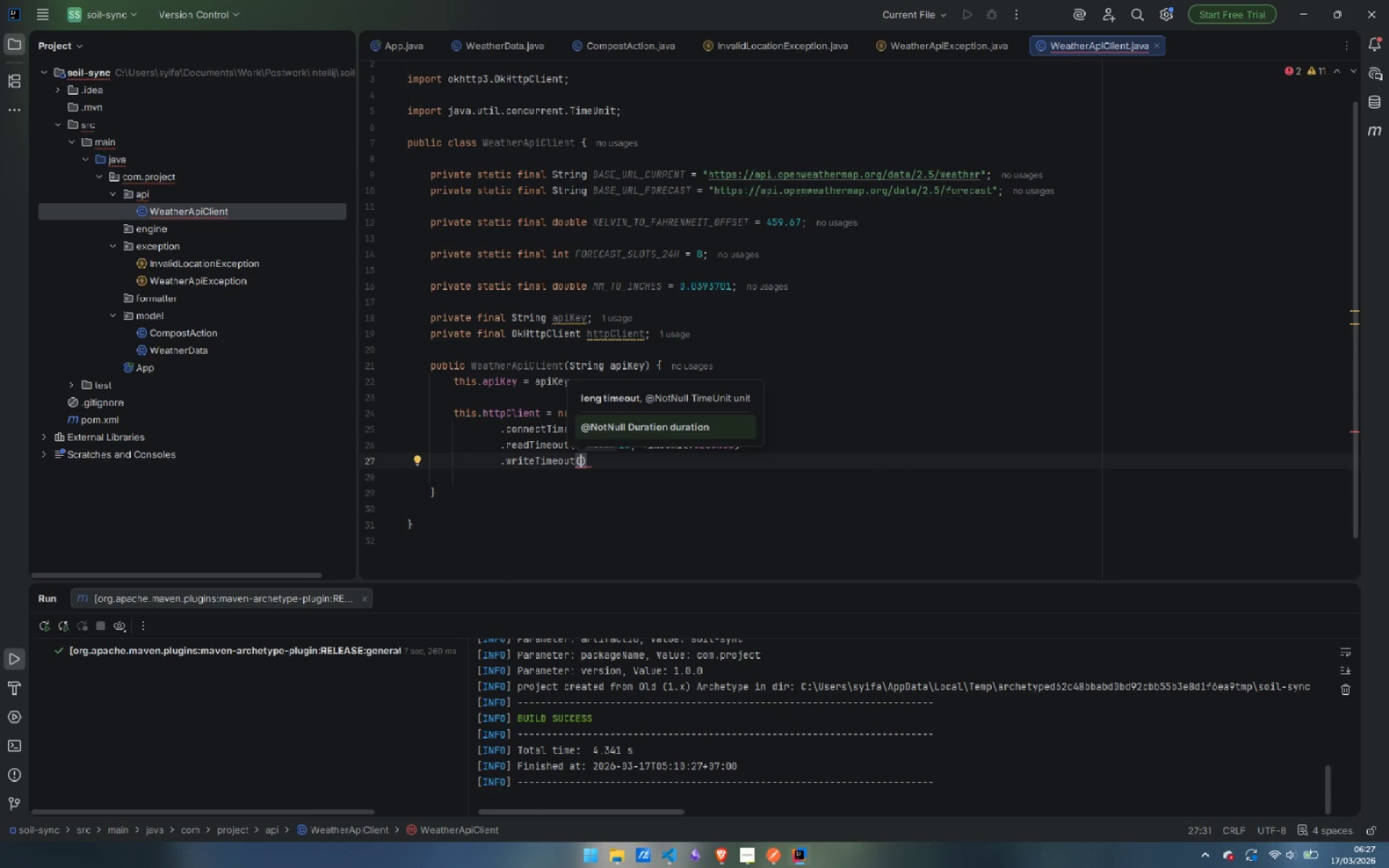 
type(10, i)
key(Backspace)
type(Time)
 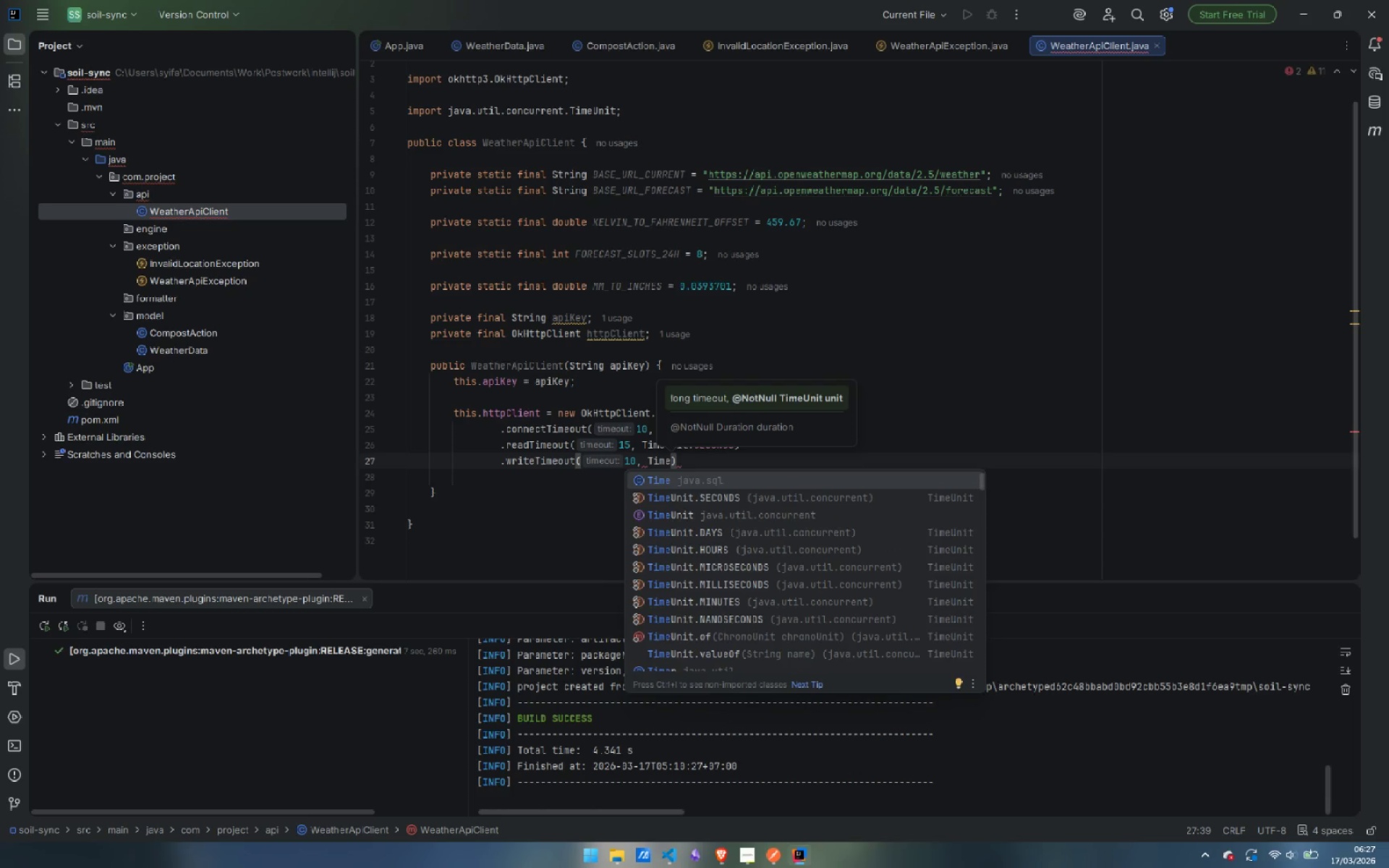 
key(ArrowDown)
 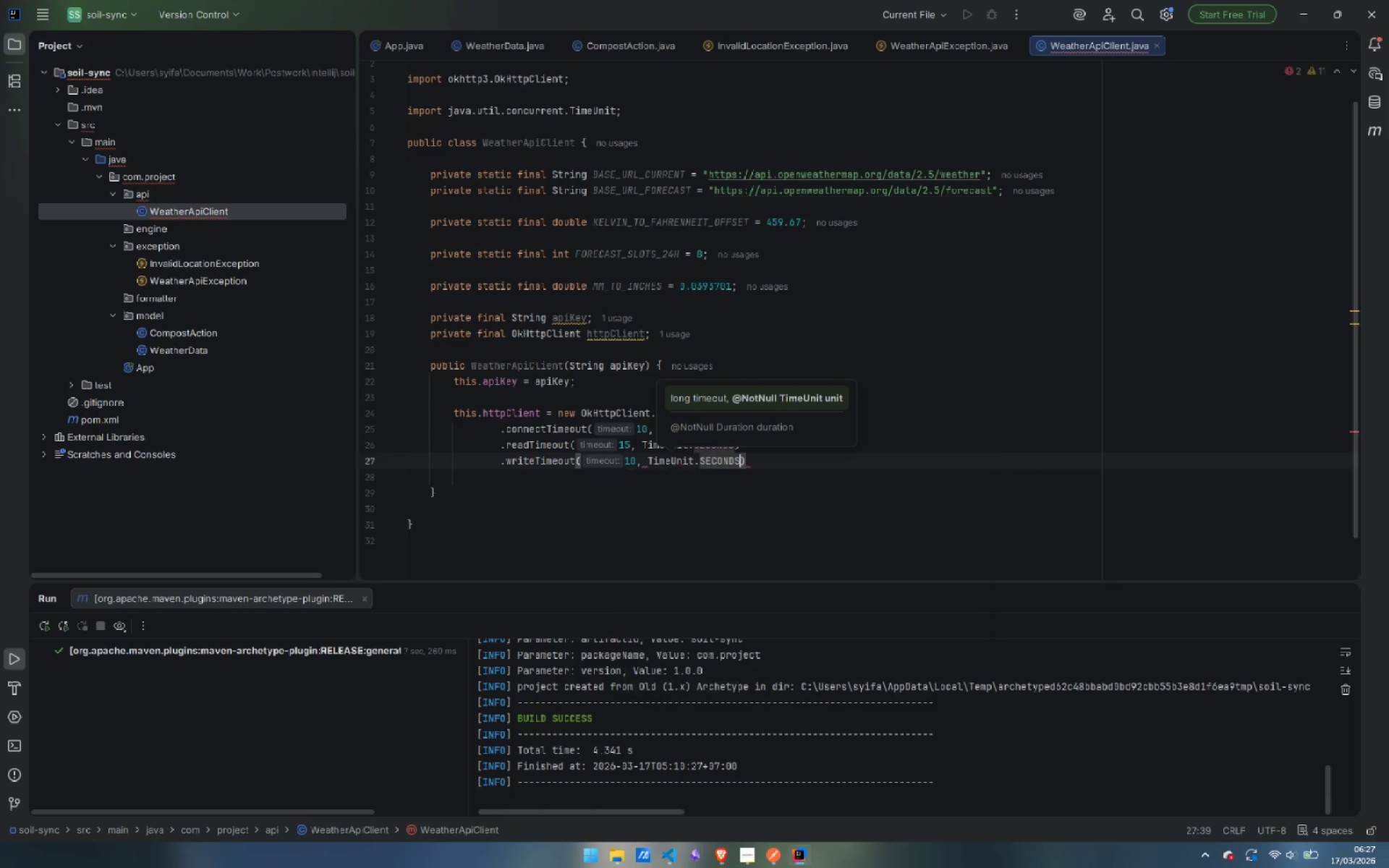 
key(Enter)
 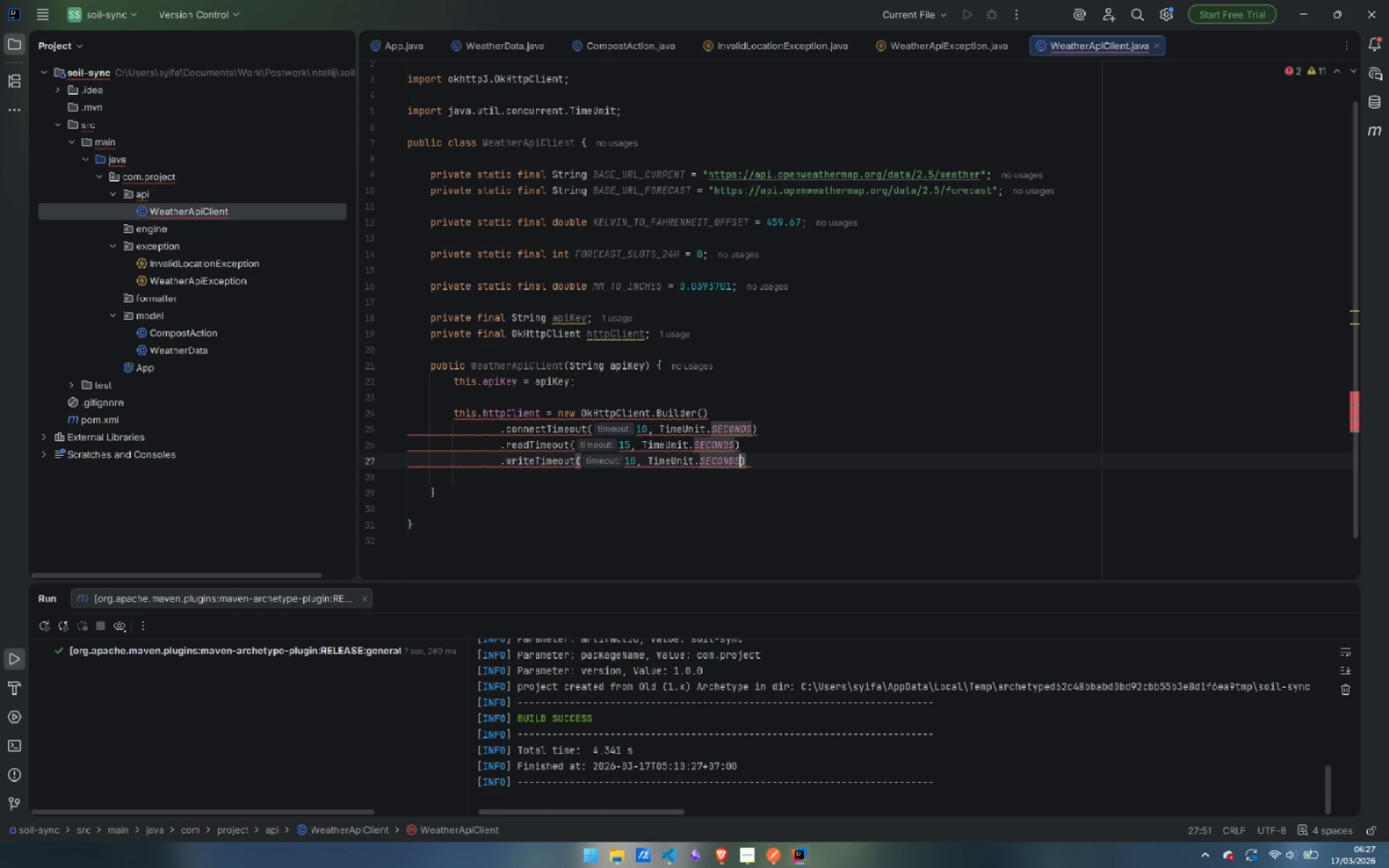 
key(ArrowRight)
 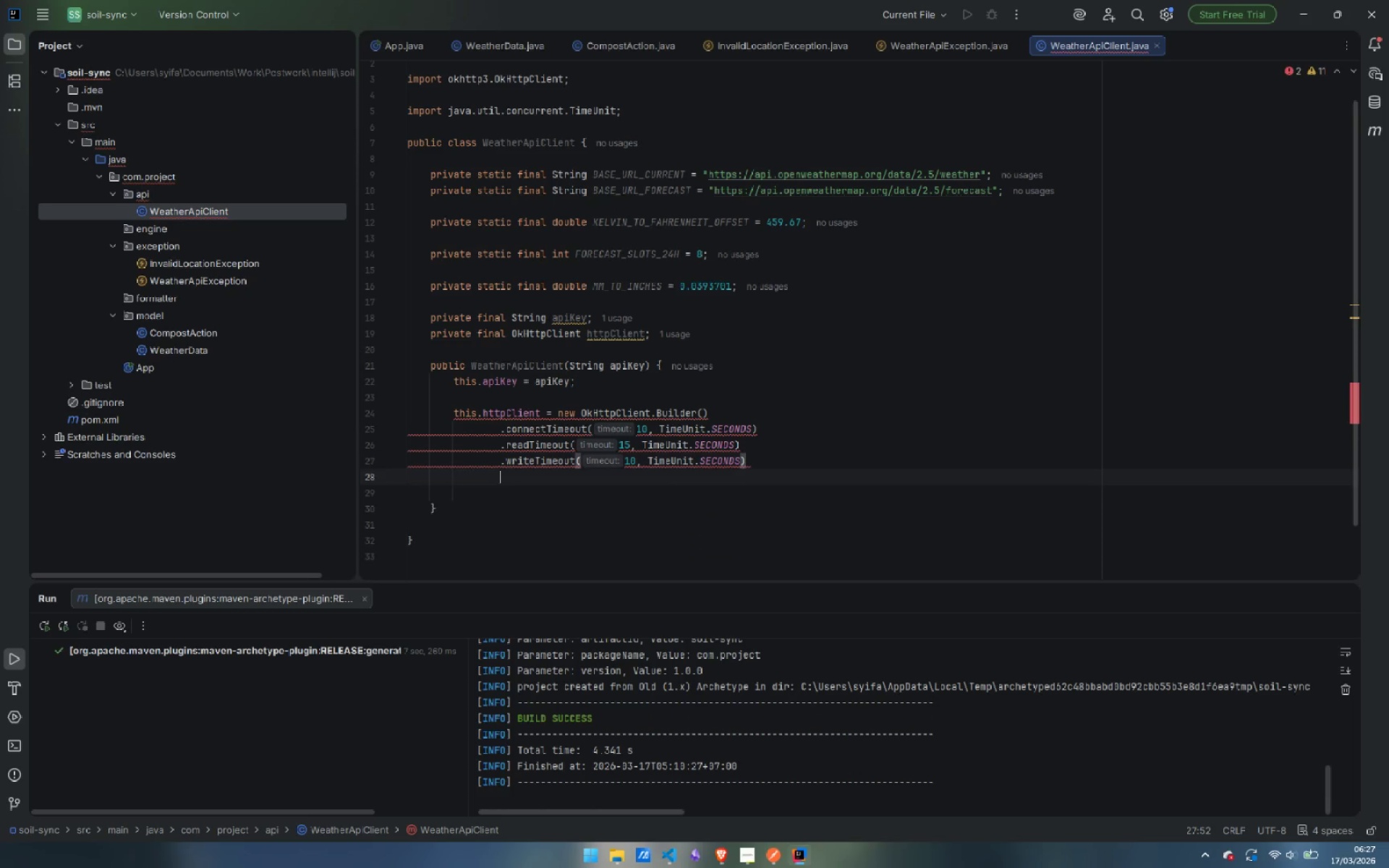 
key(Enter)
 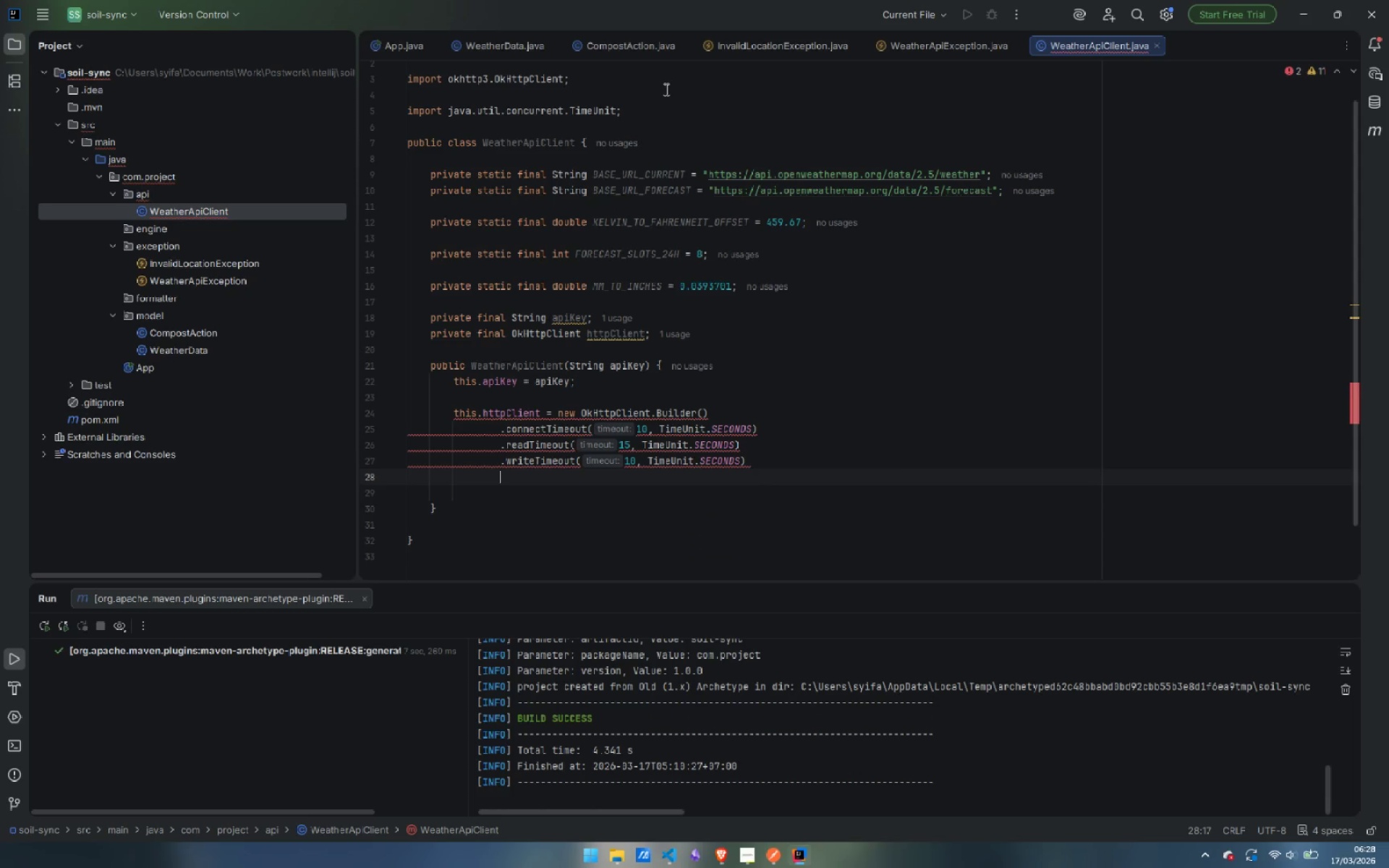 
type(.biu)
key(Backspace)
key(Backspace)
type(uil)
 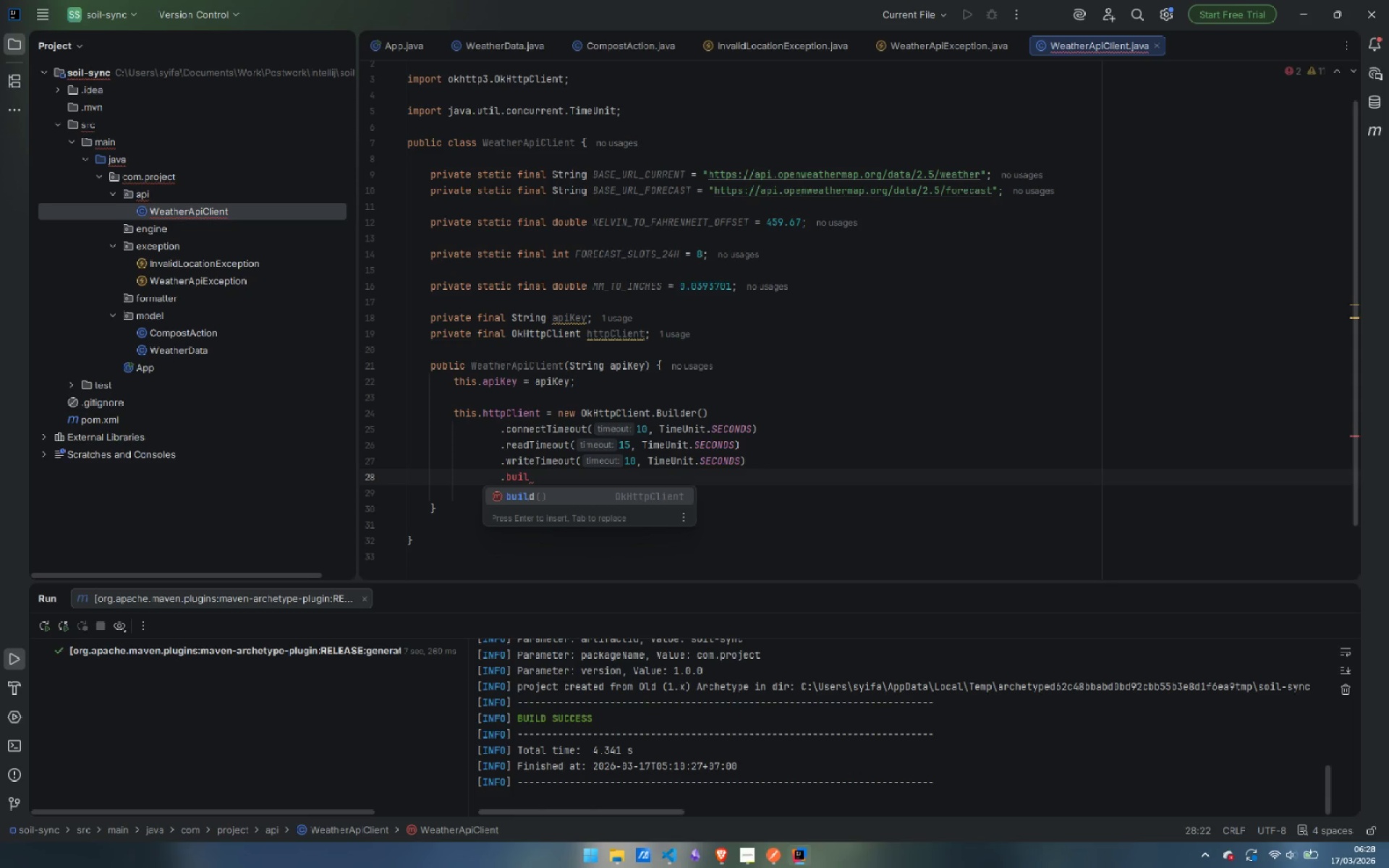 
key(Enter)
 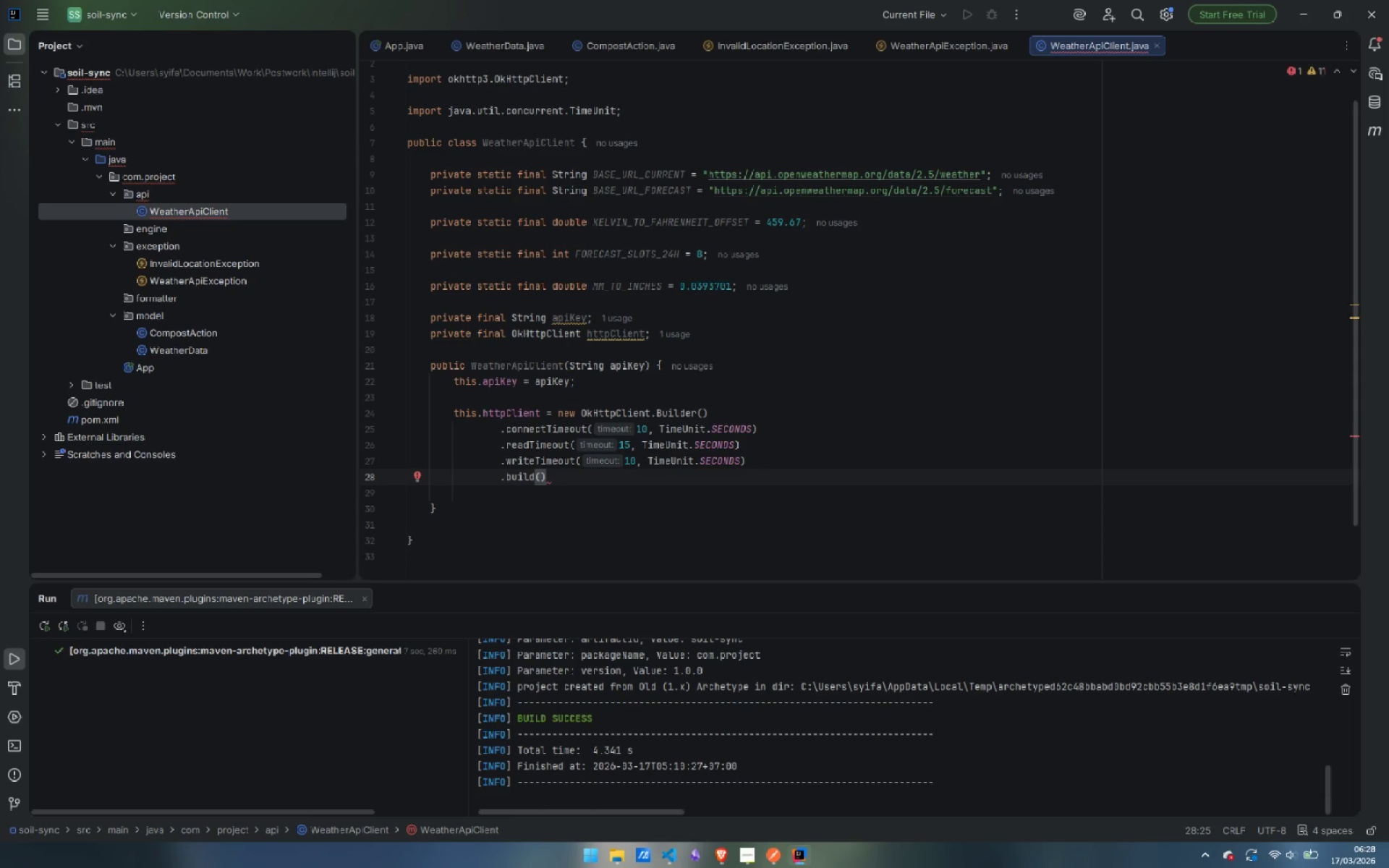 
key(Semicolon)
 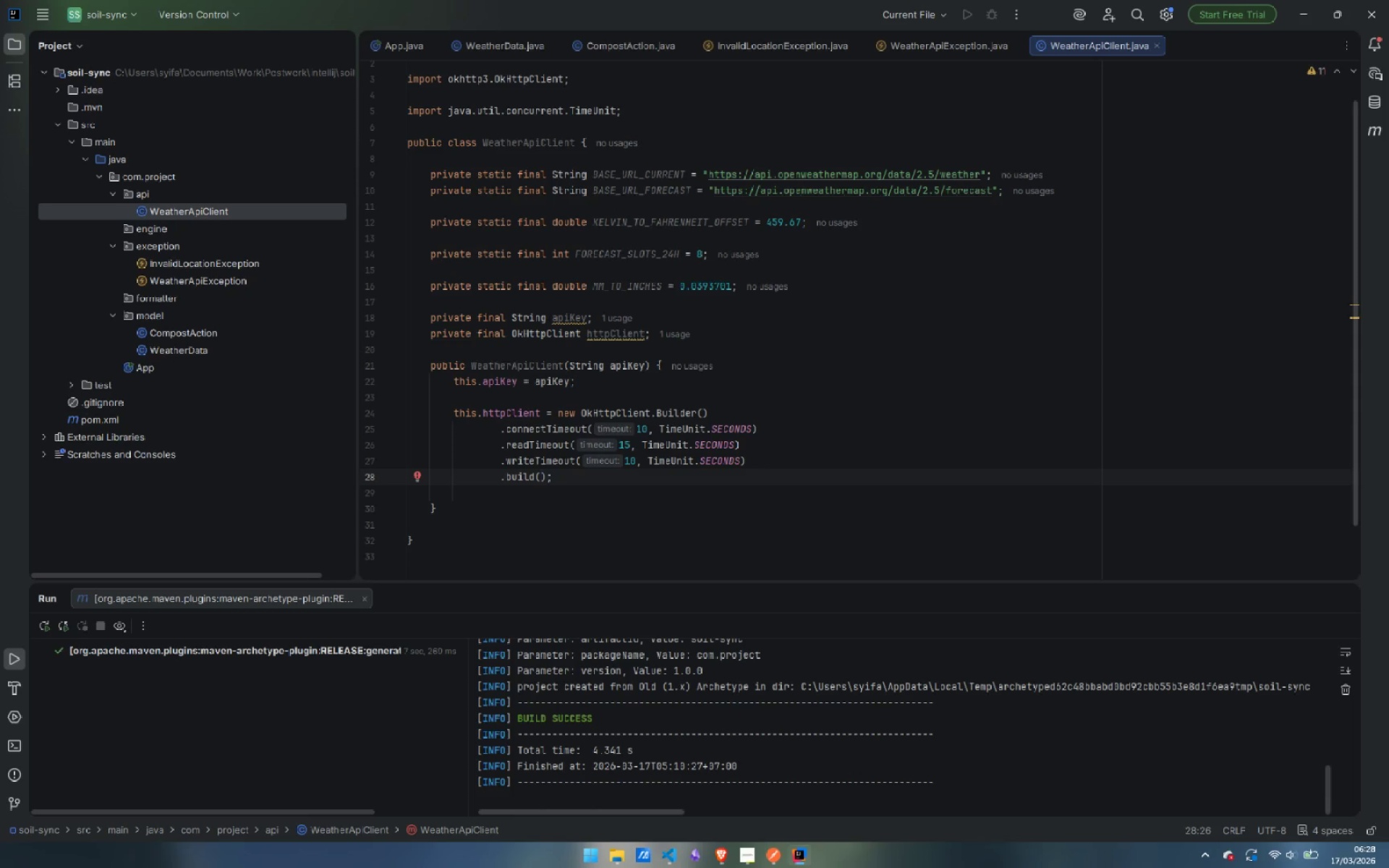 
key(ArrowDown)
 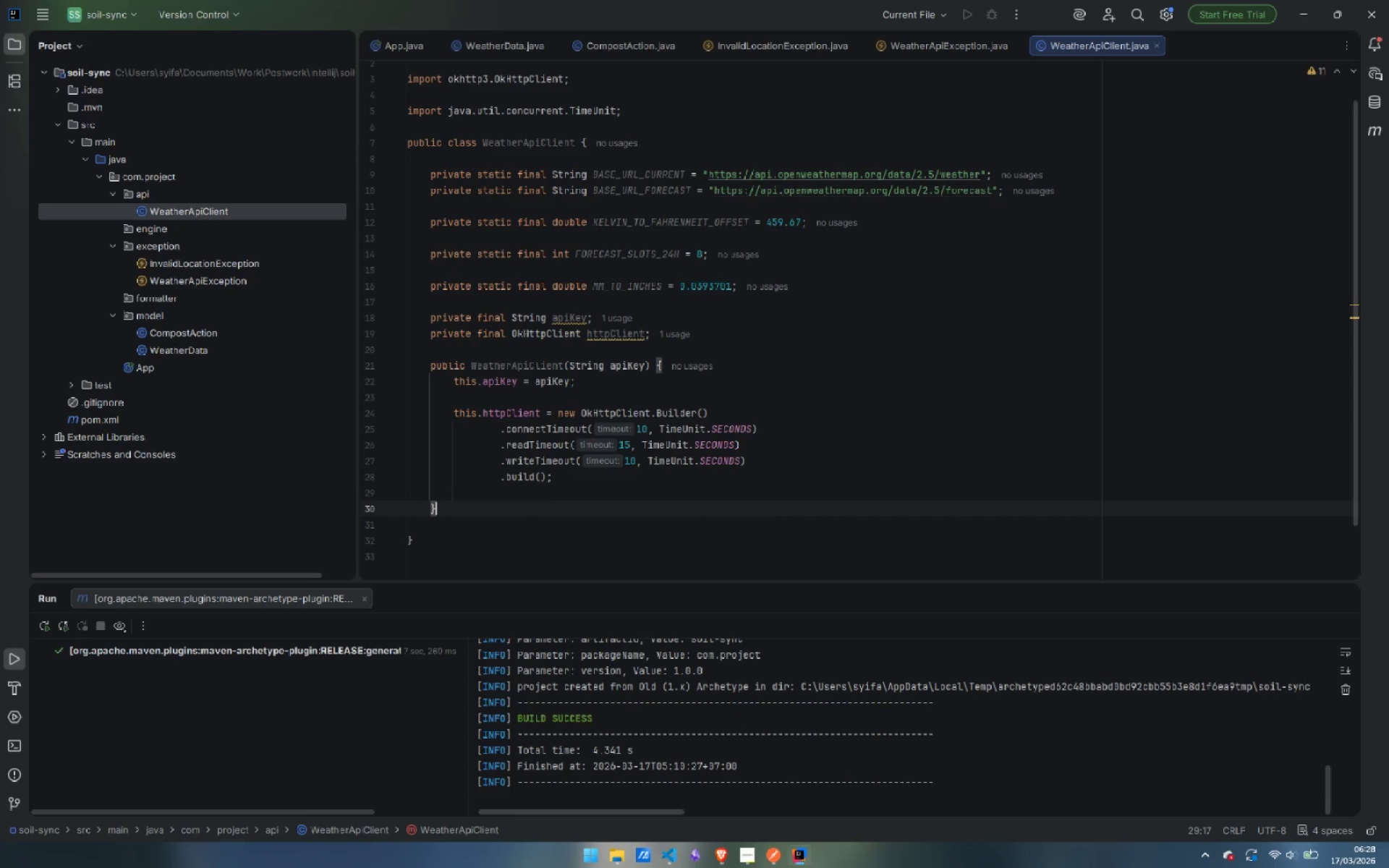 
key(ArrowDown)
 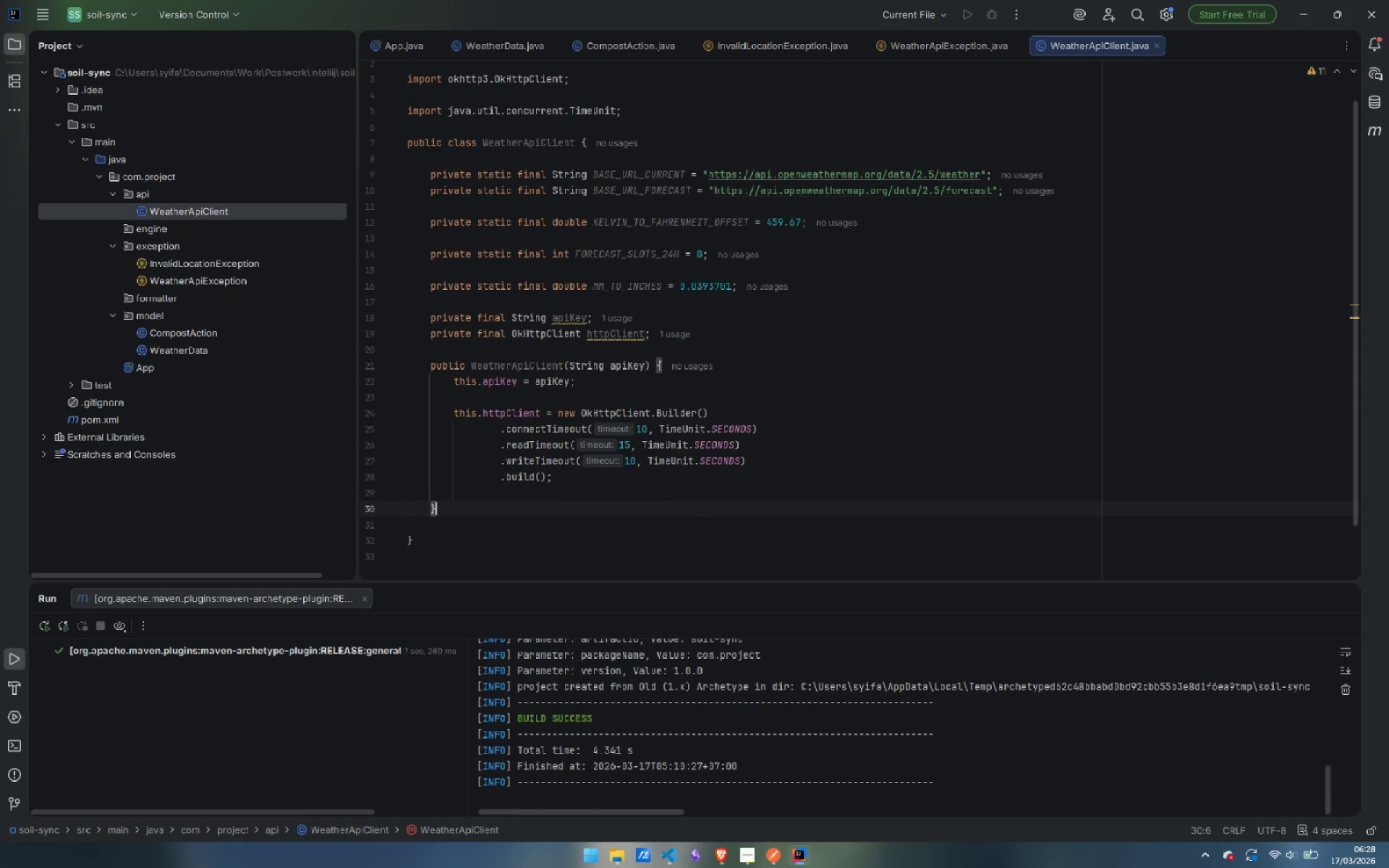 
key(Enter)
 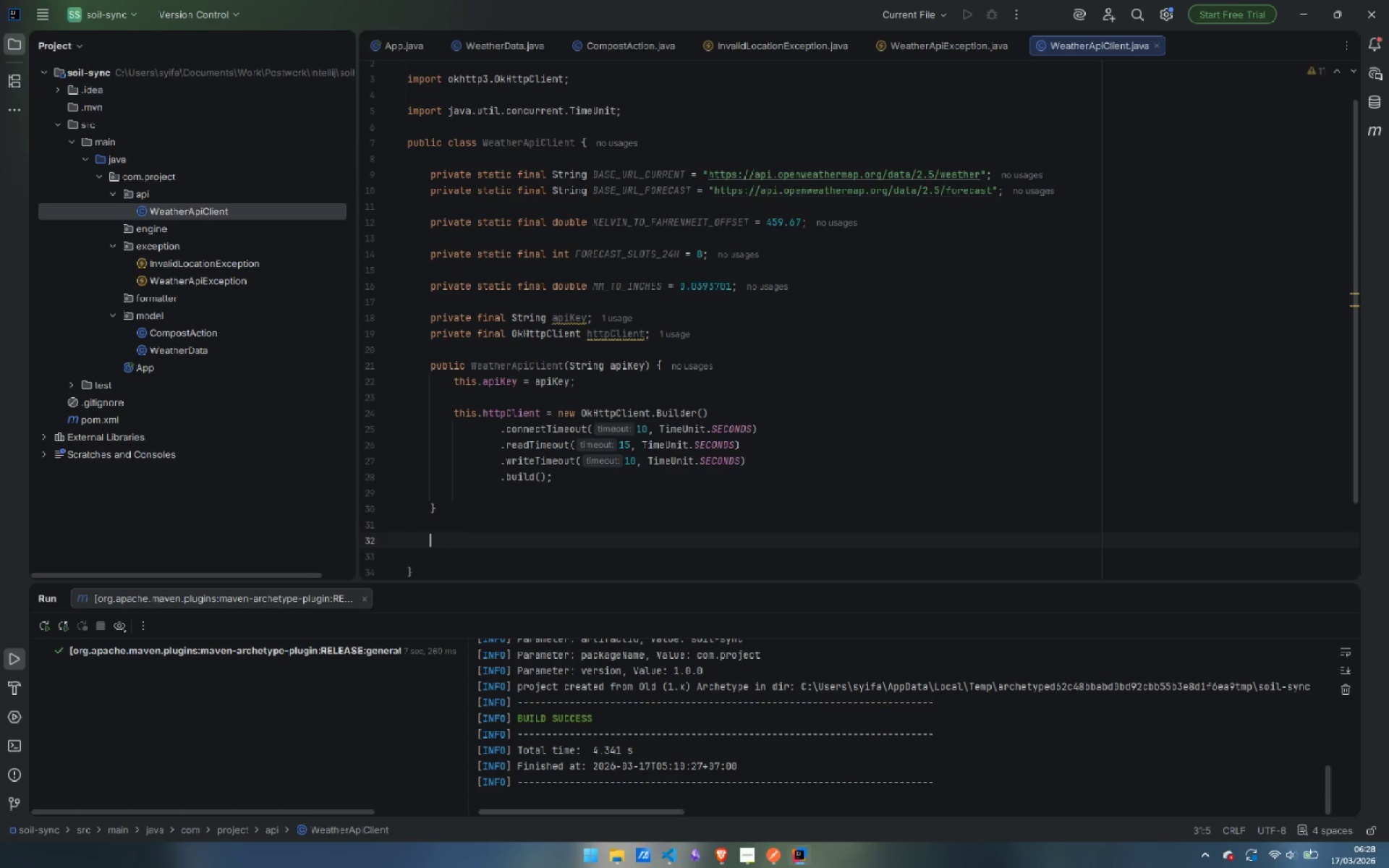 
key(Enter)
 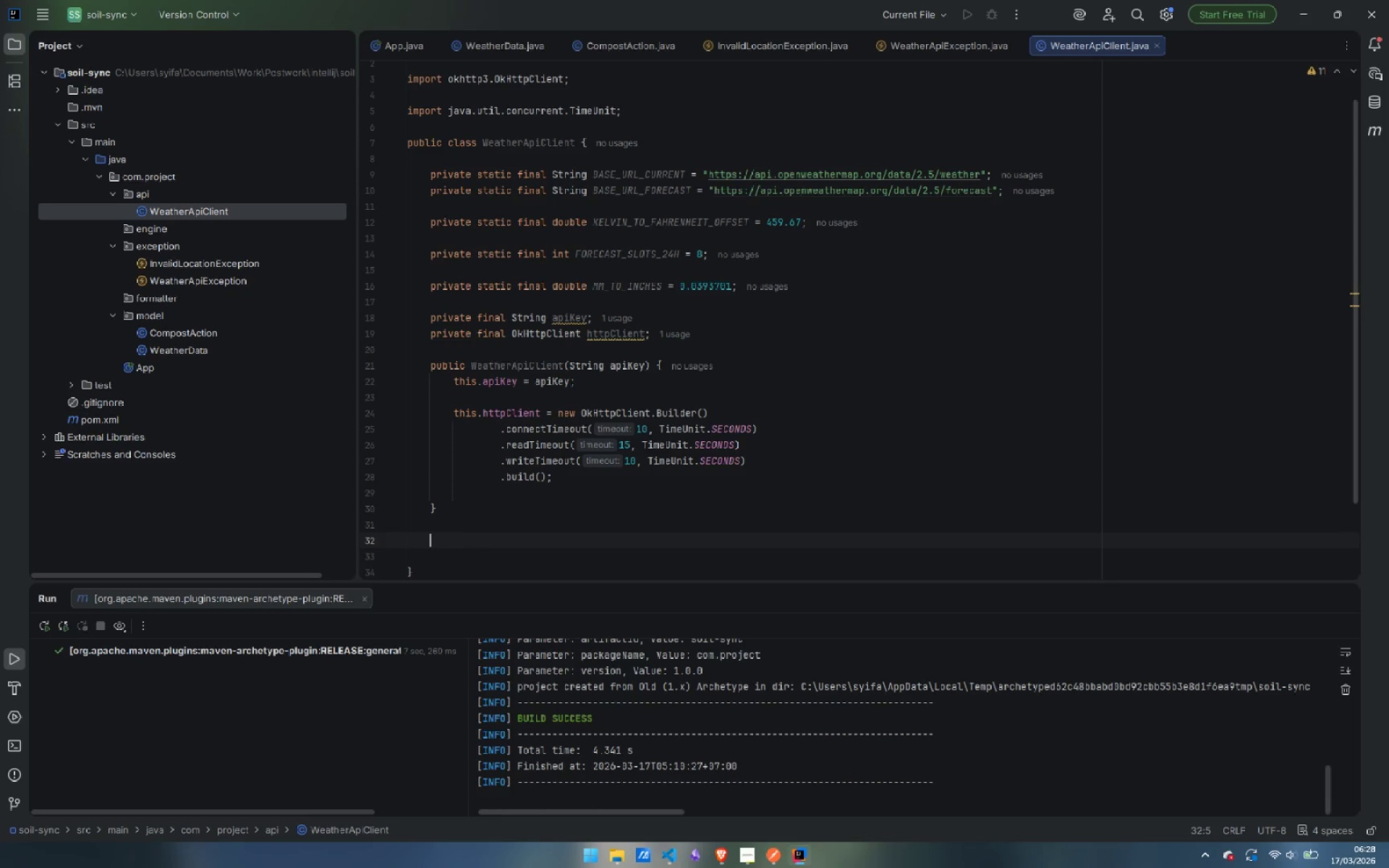 
wait(6.08)
 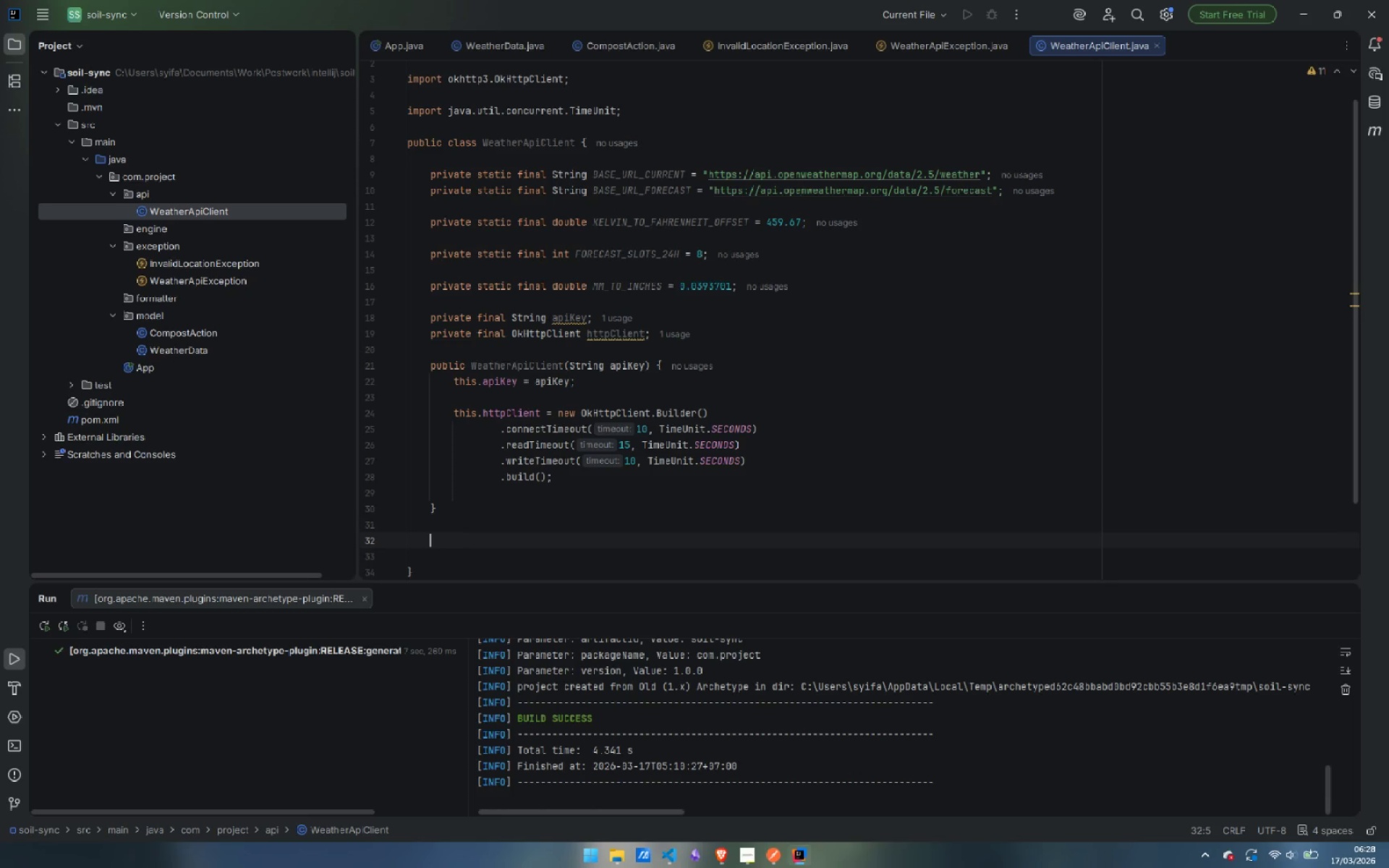 
type(public WeatherData fetchWeatherData)
 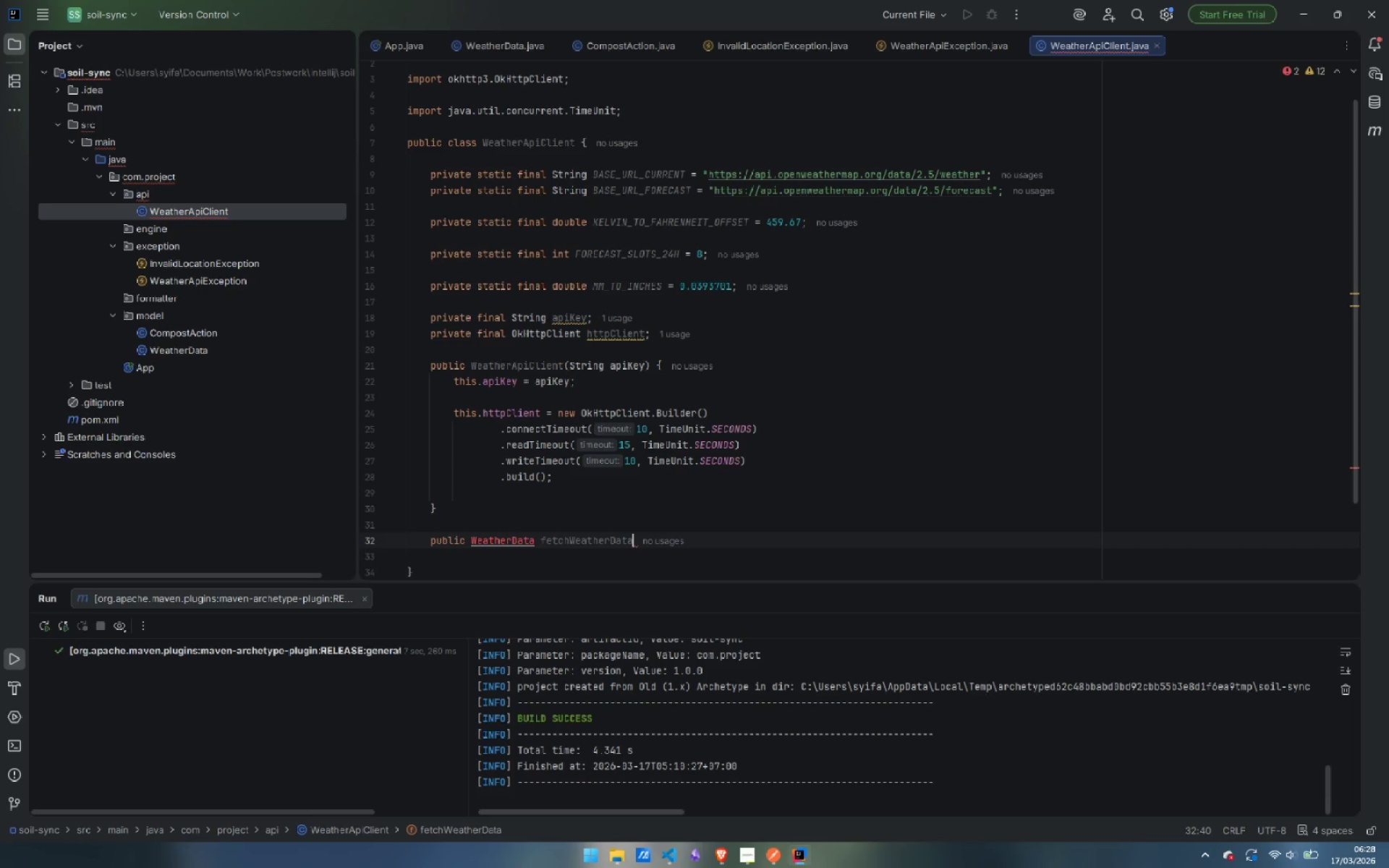 
key(Control+Period)
 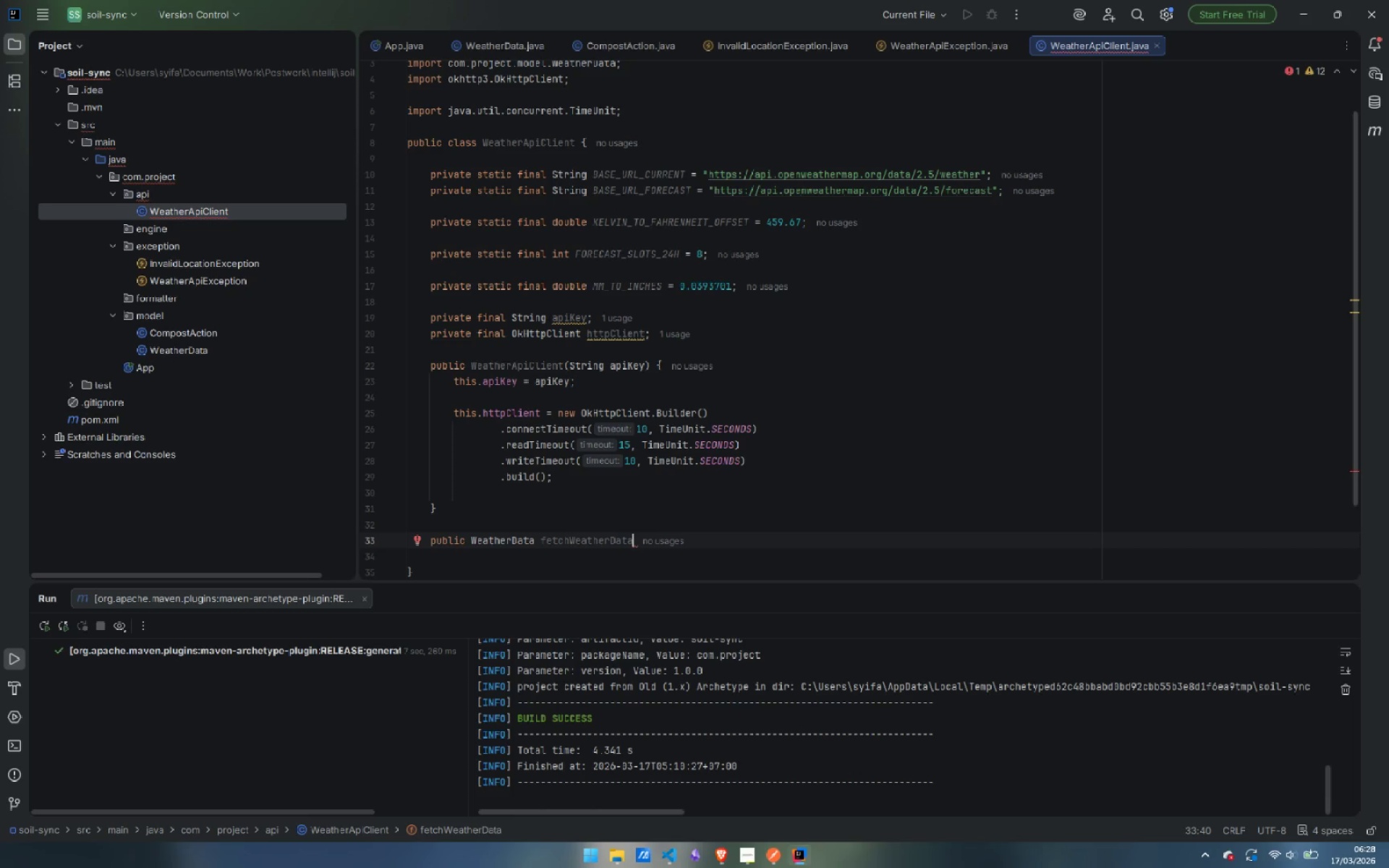 
type((String location)
 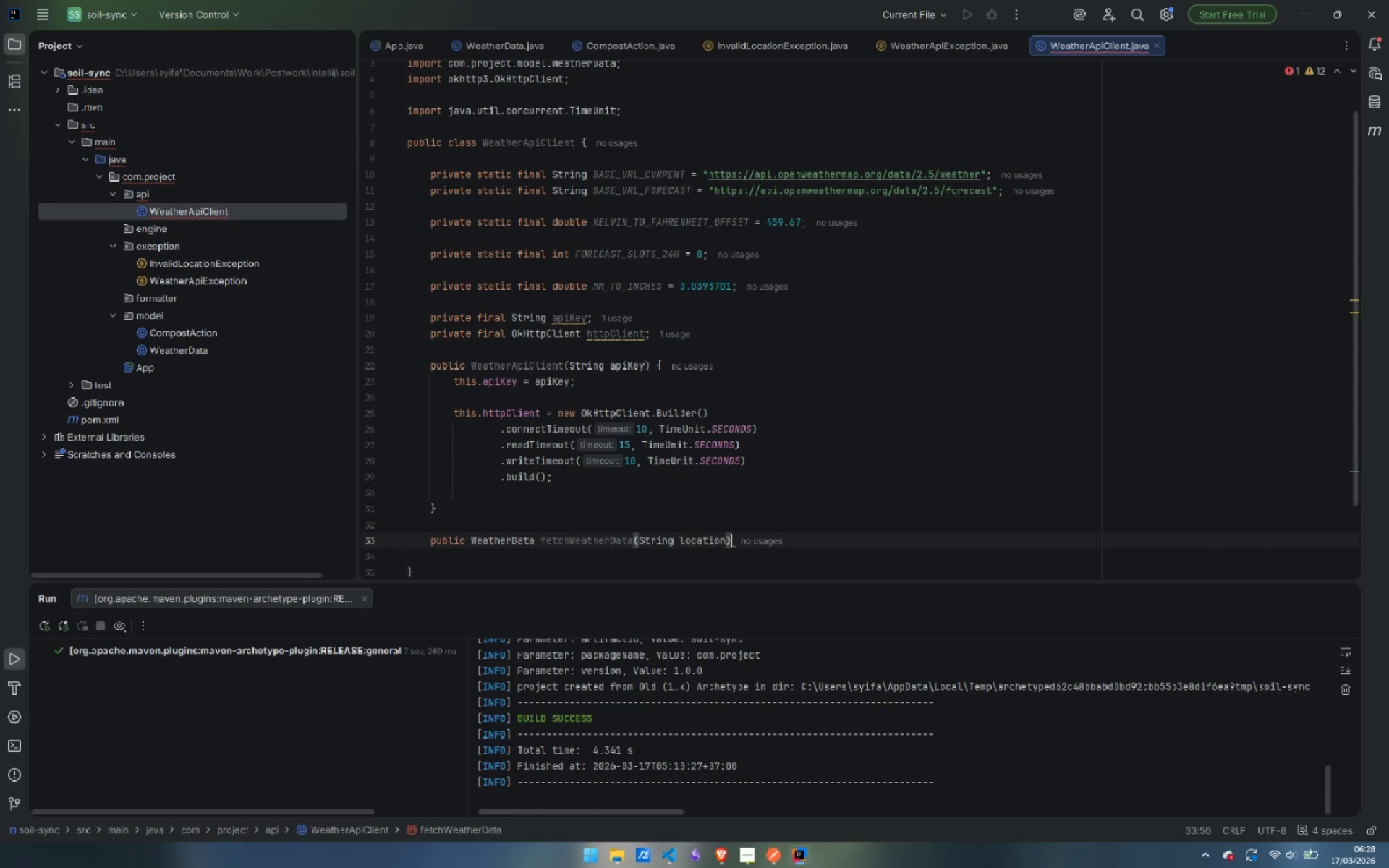 
key(ArrowRight)
 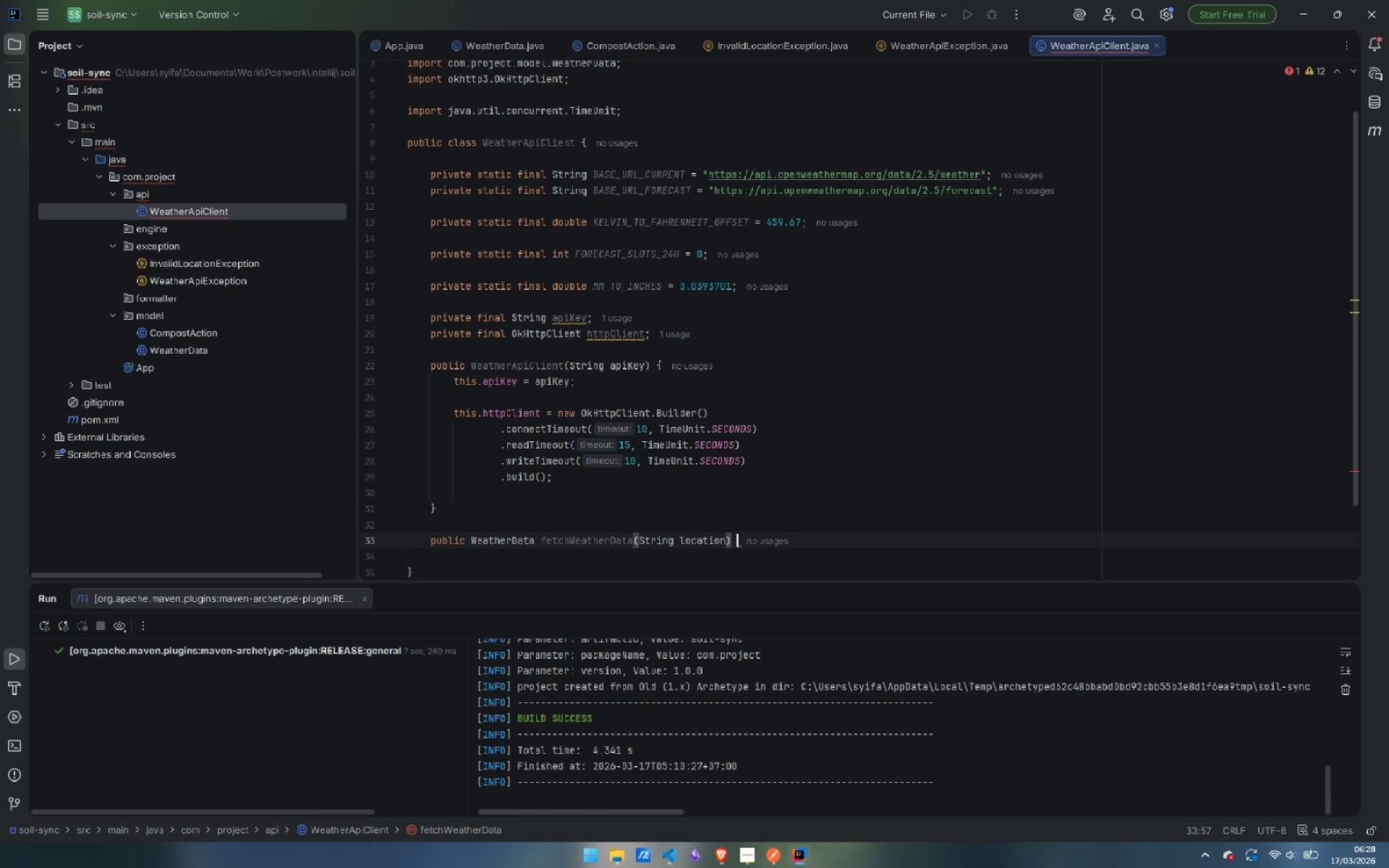 
key(Space)
 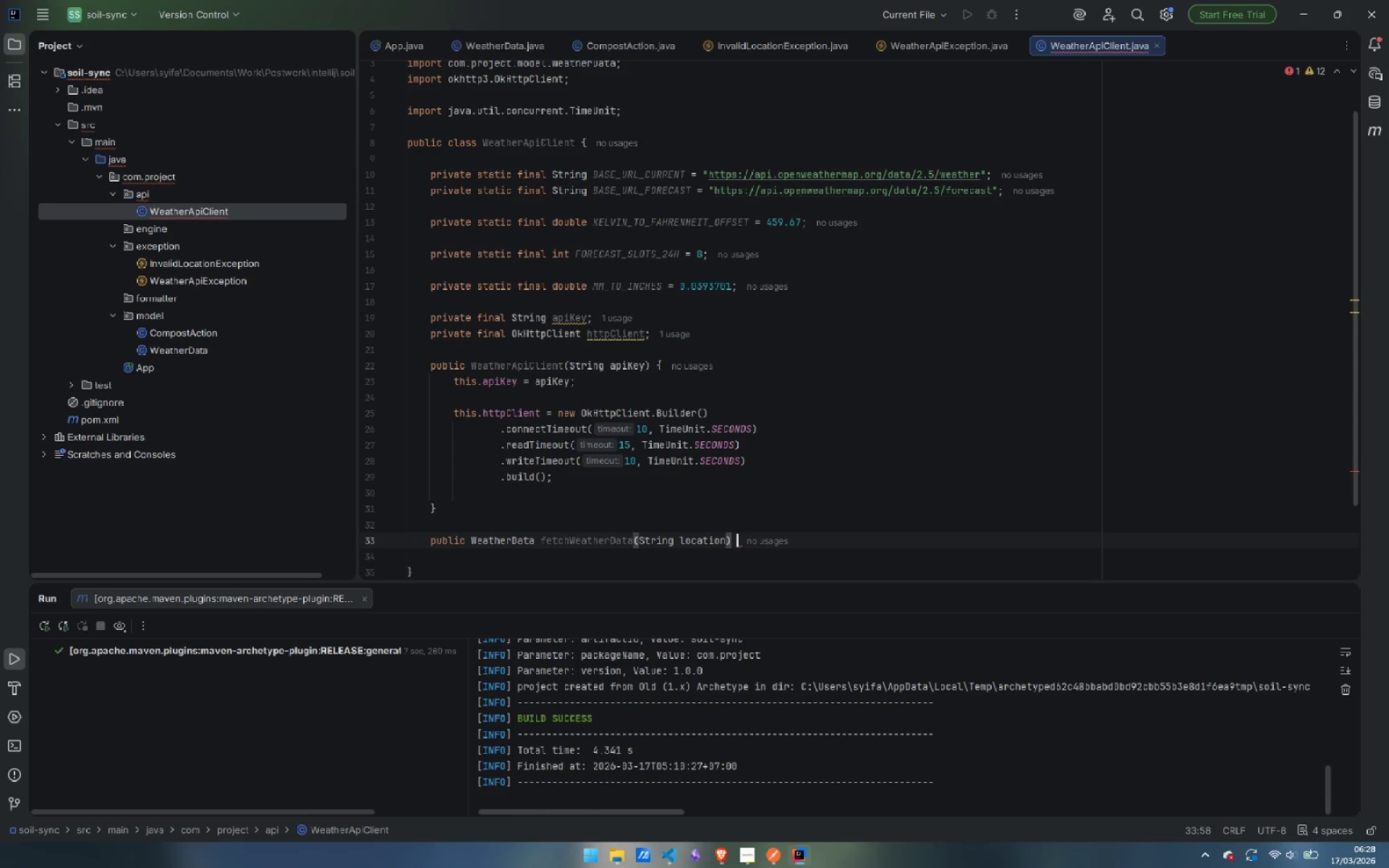 
key(Shift+ShiftLeft)
 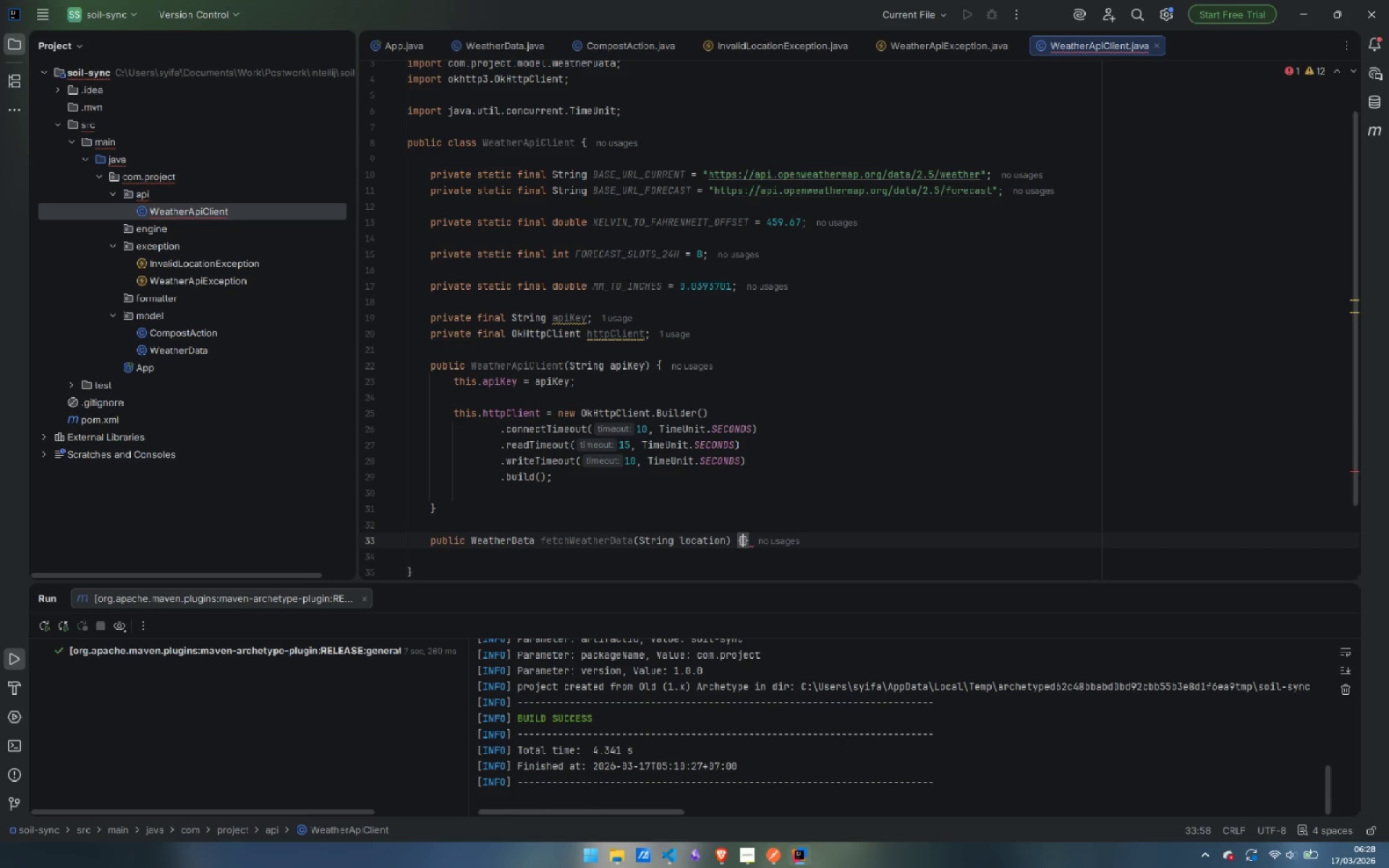 
key(Shift+BracketLeft)
 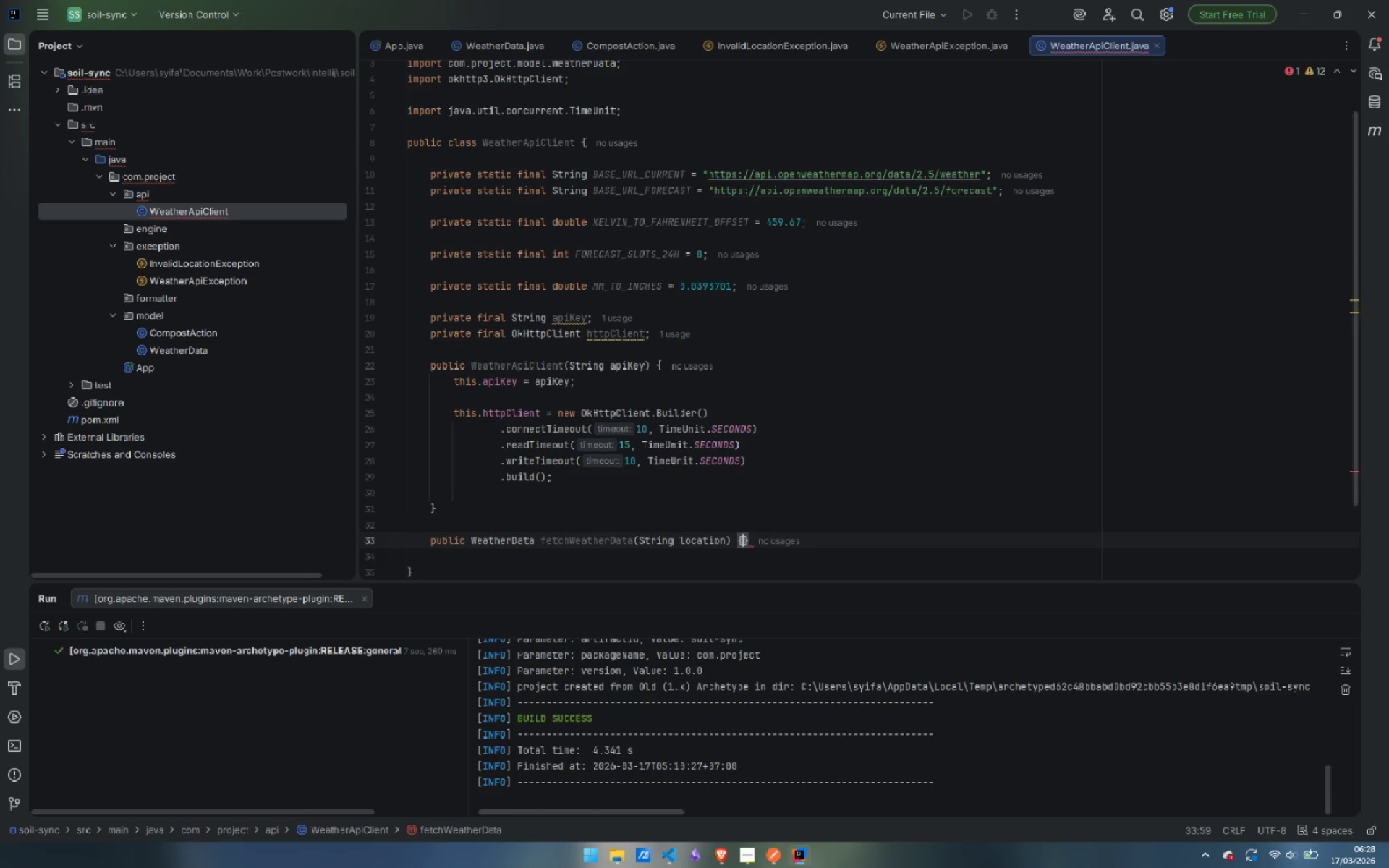 
key(Enter)
 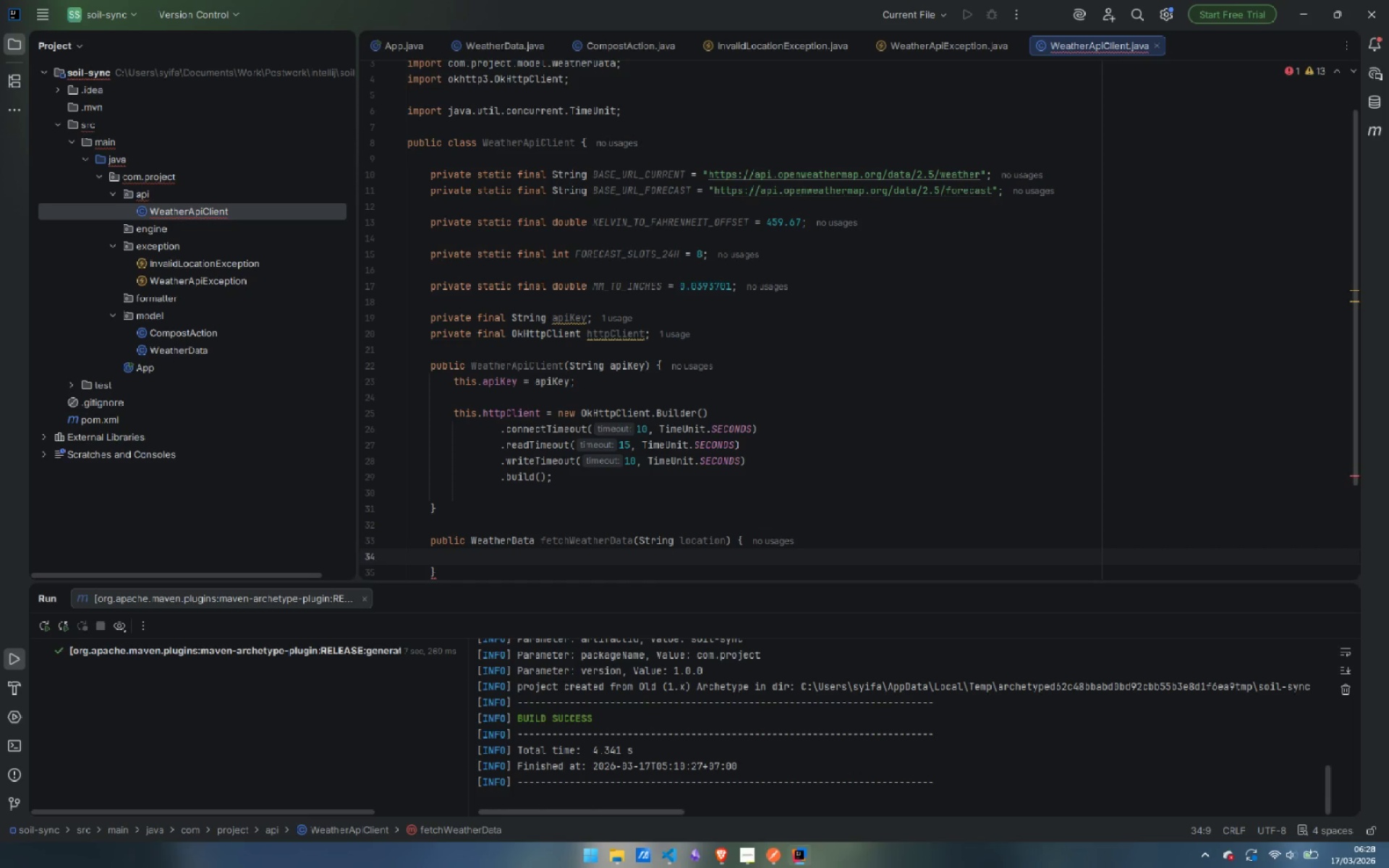 
wait(16.59)
 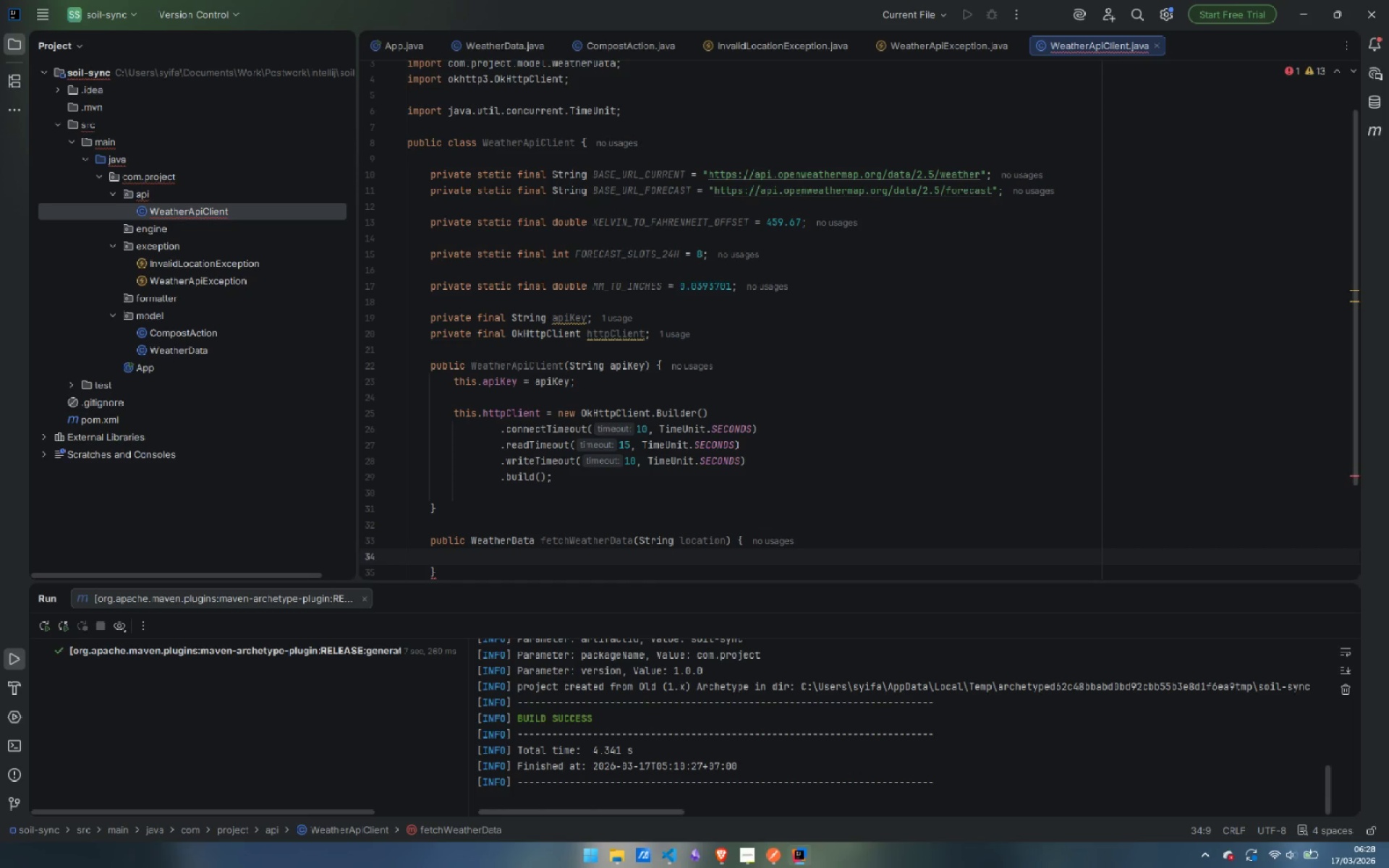 
left_click([732, 545])
 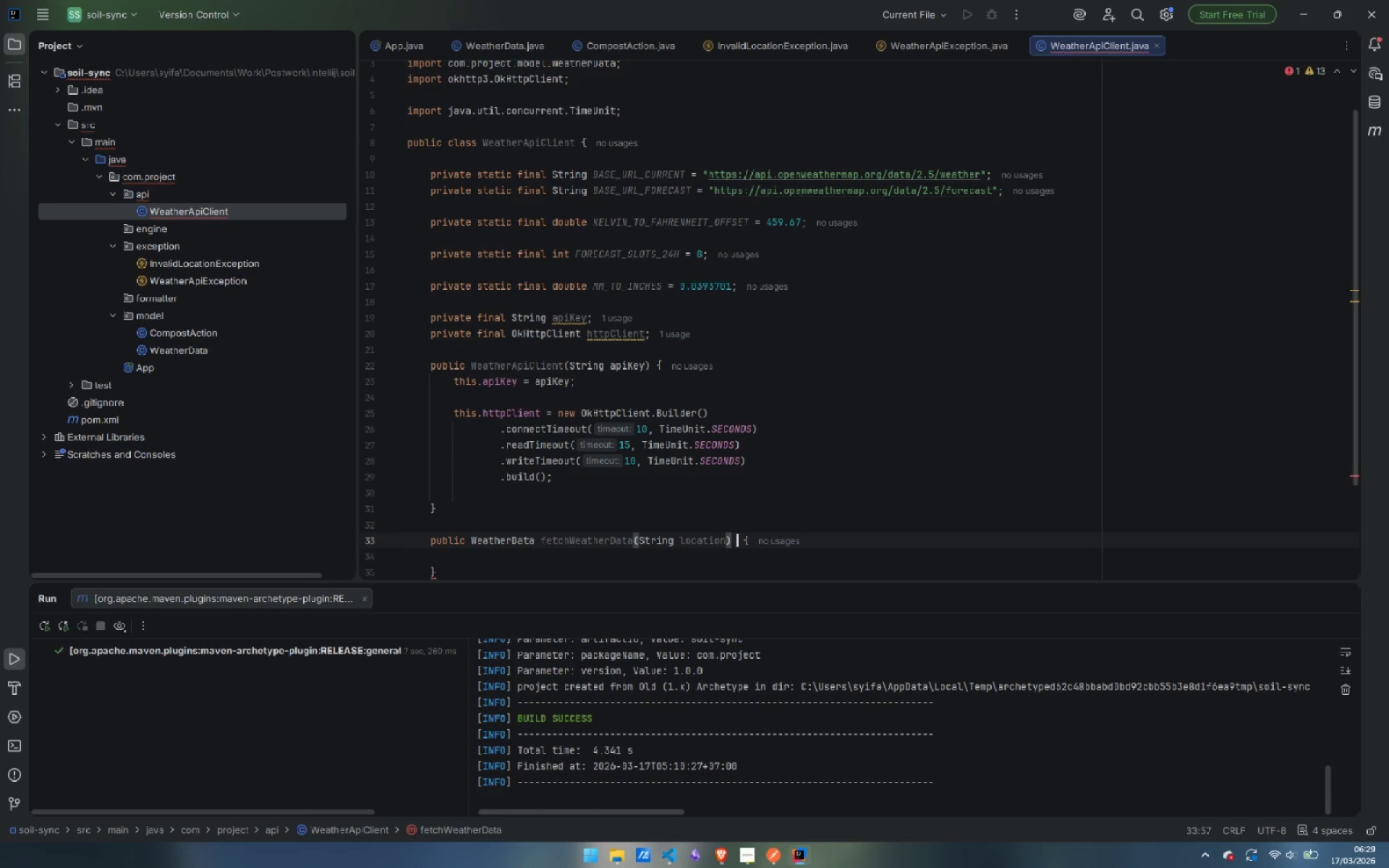 
type( thr)
 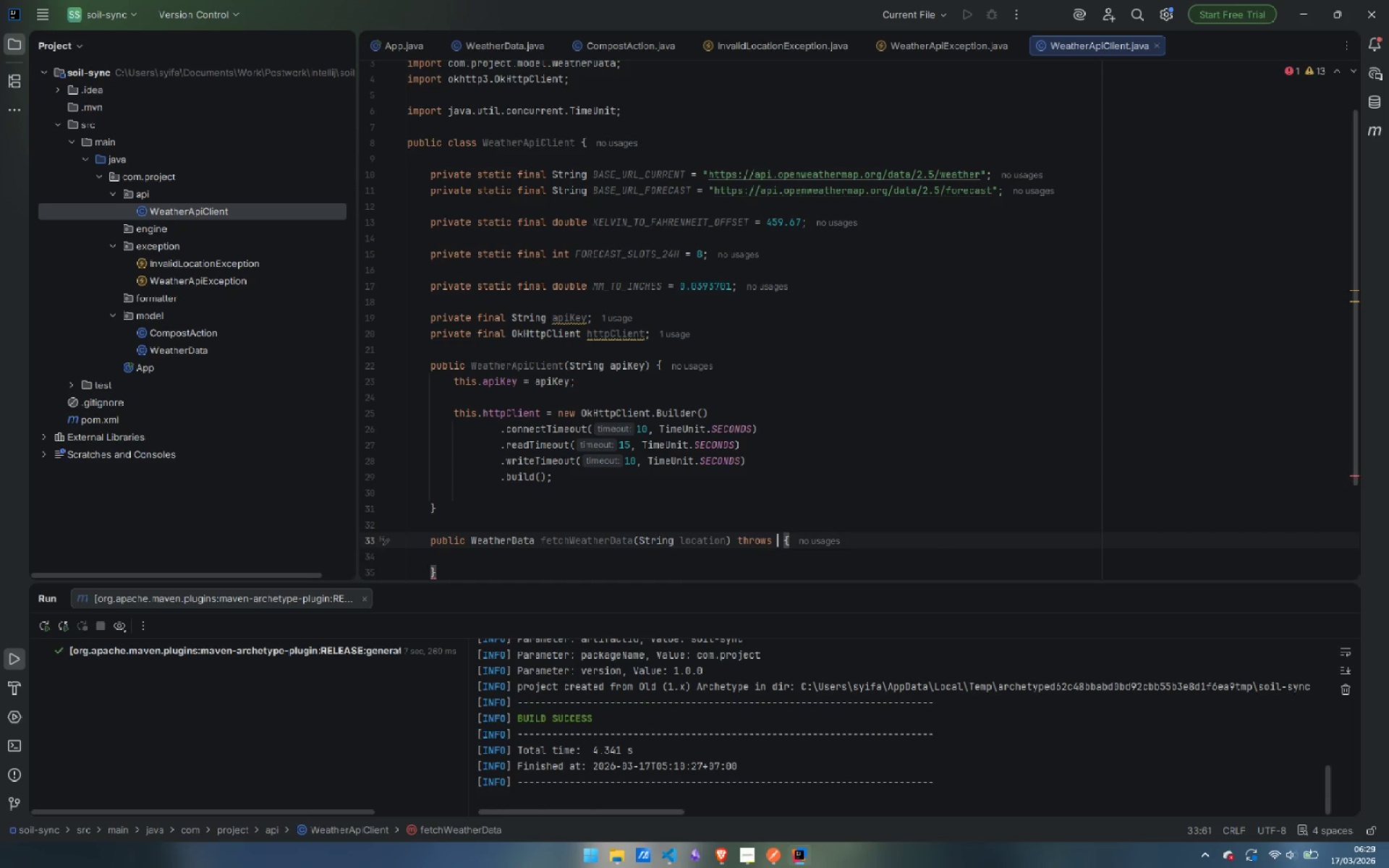 
key(Enter)
 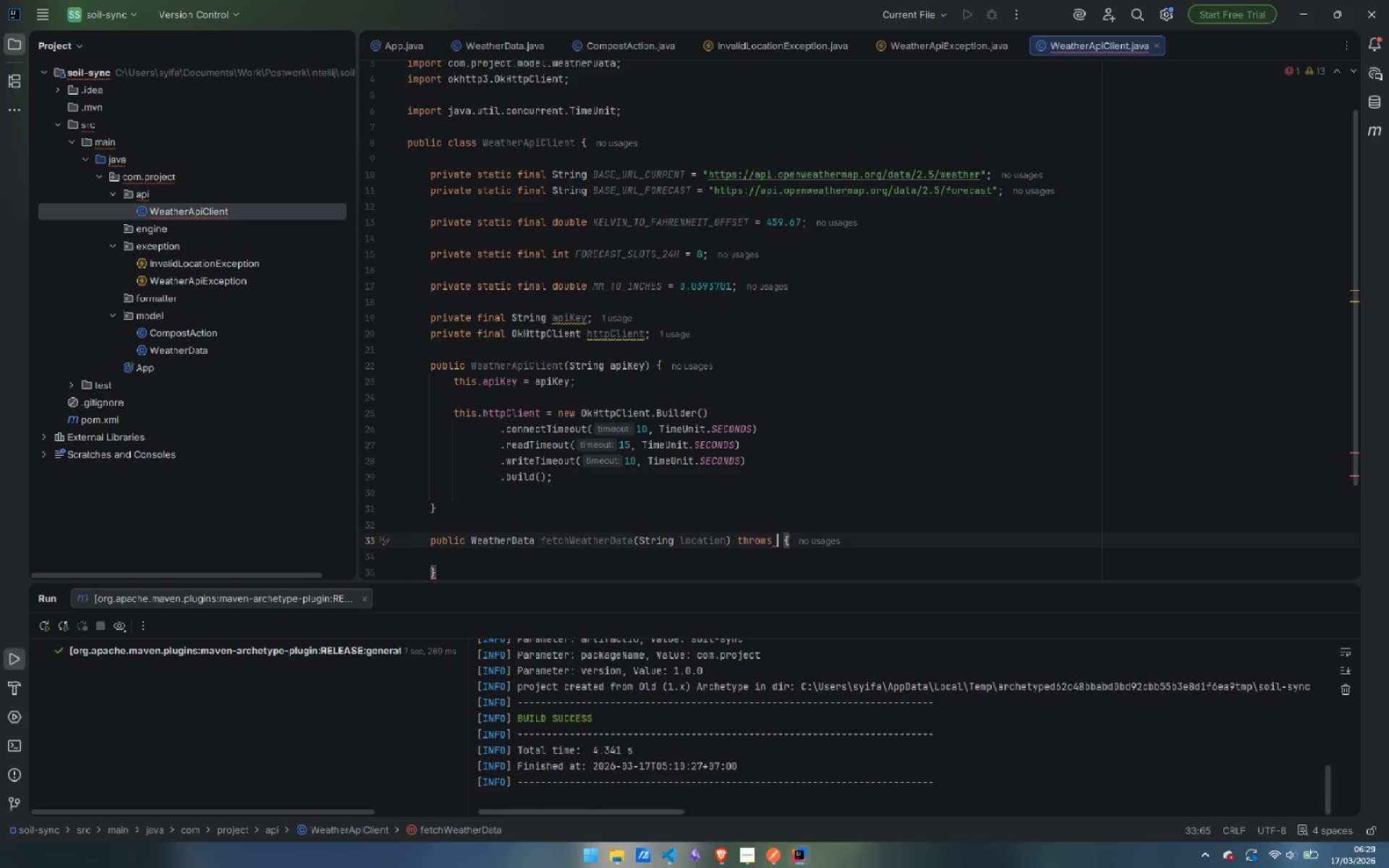 
type(Invali)
 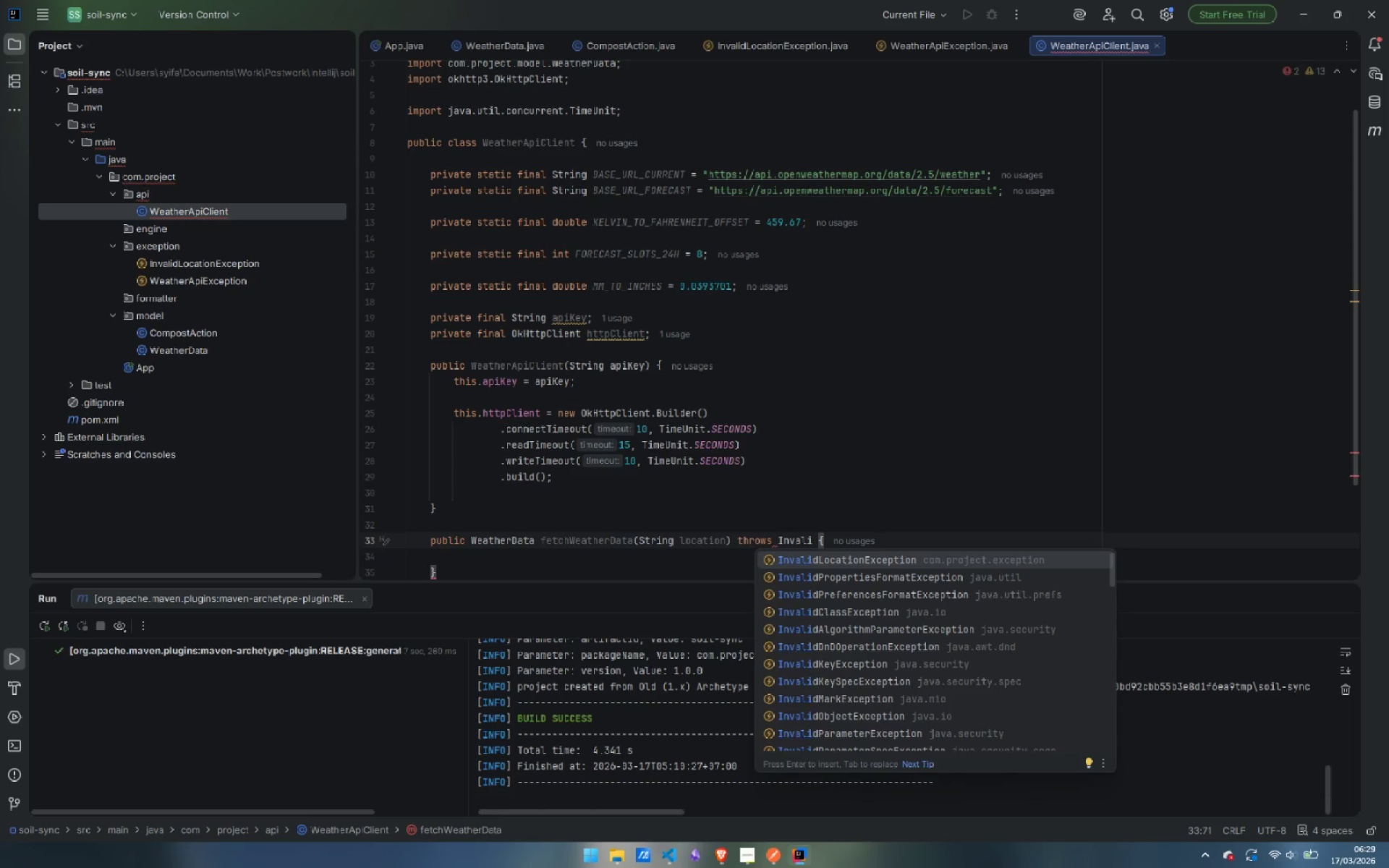 
key(Enter)
 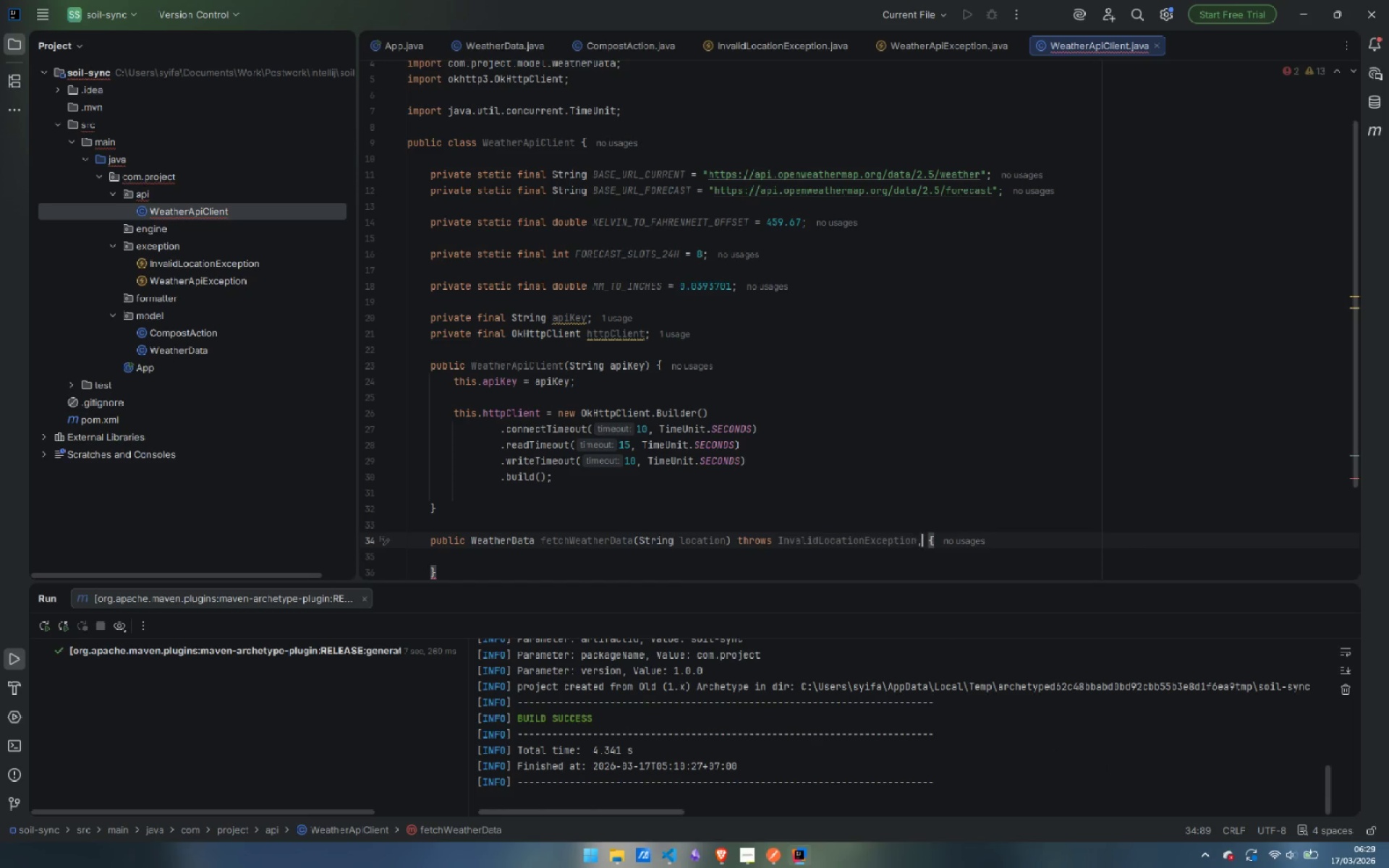 
type(, Wea)
 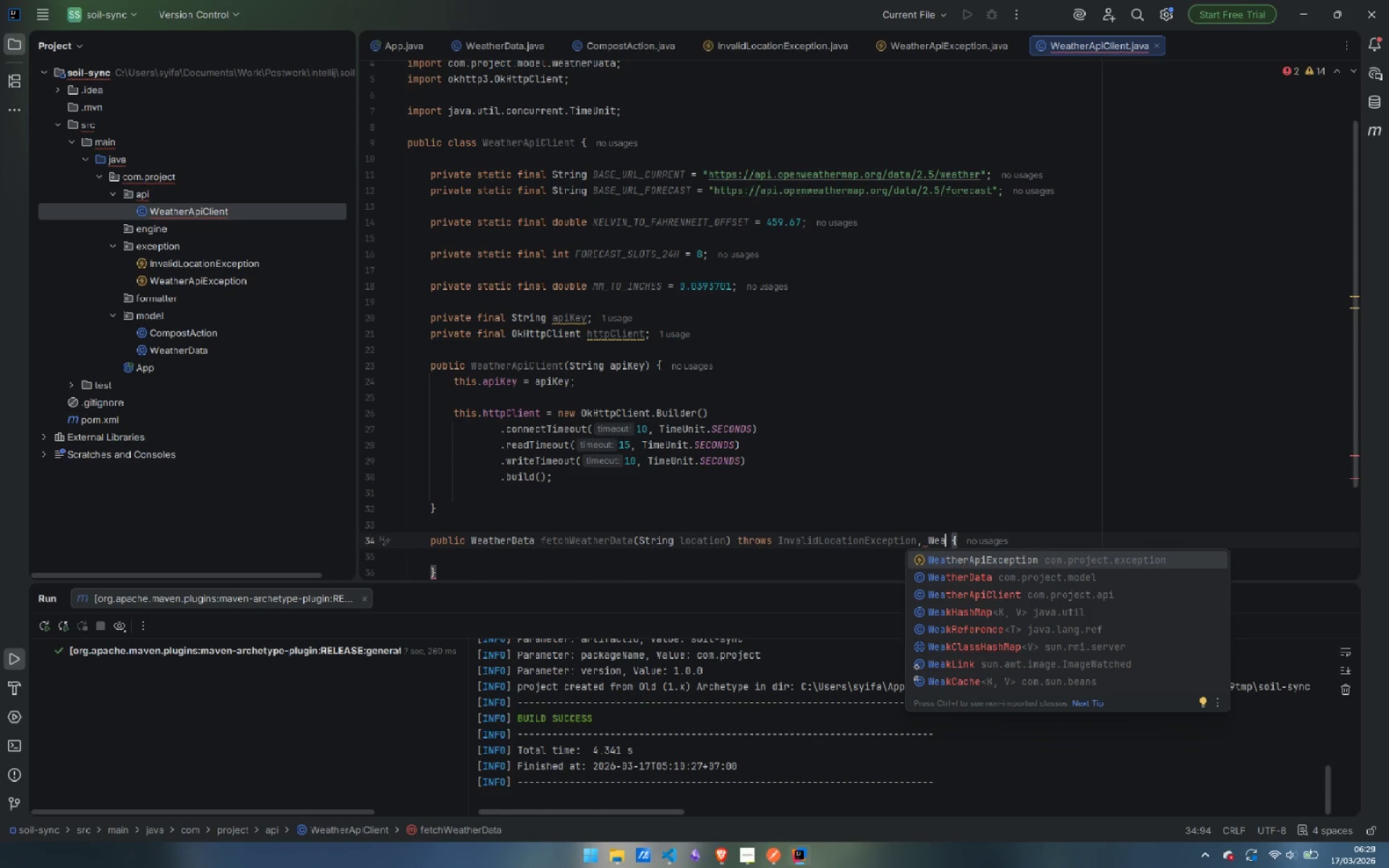 
key(Enter)
 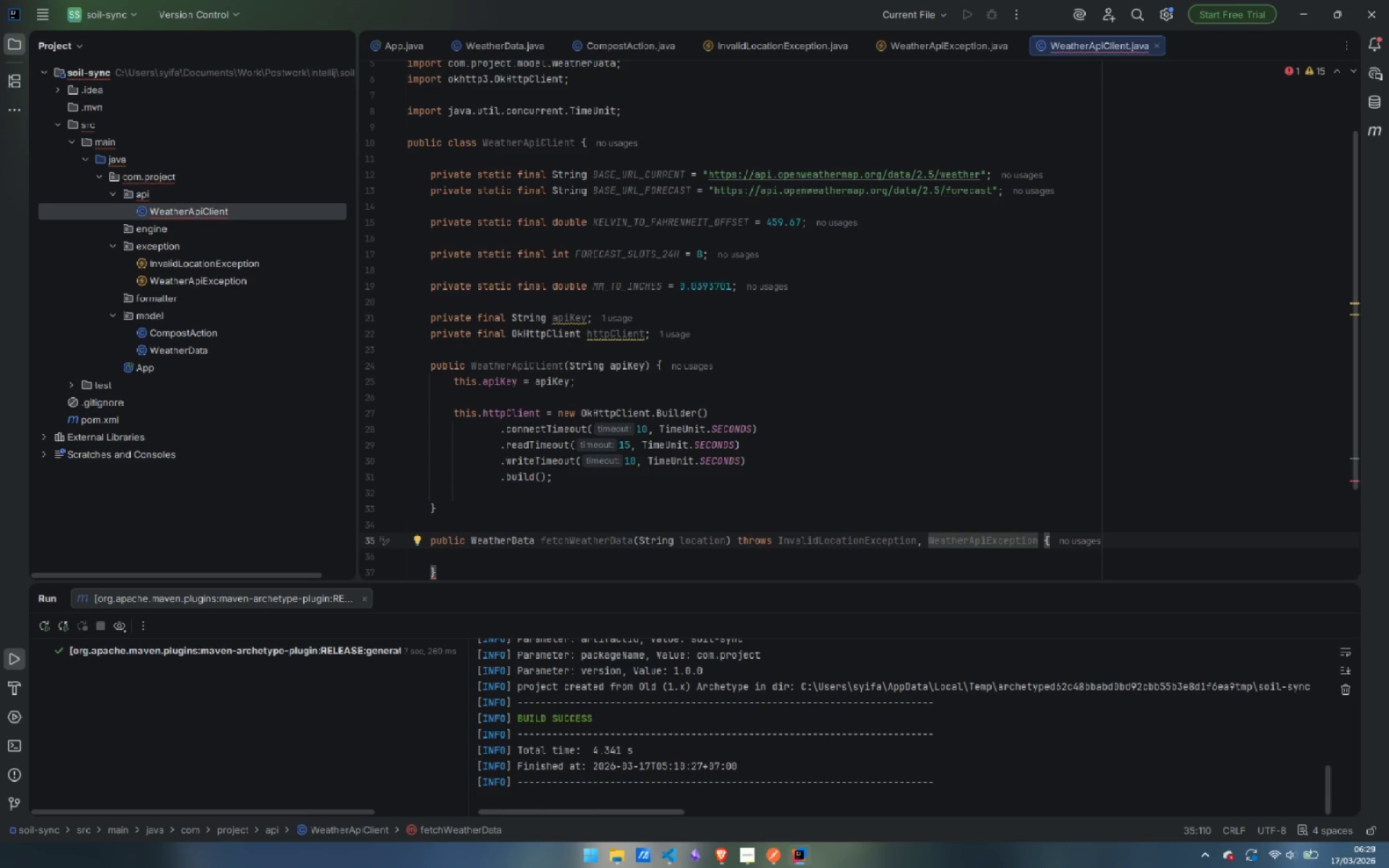 
key(ArrowDown)
 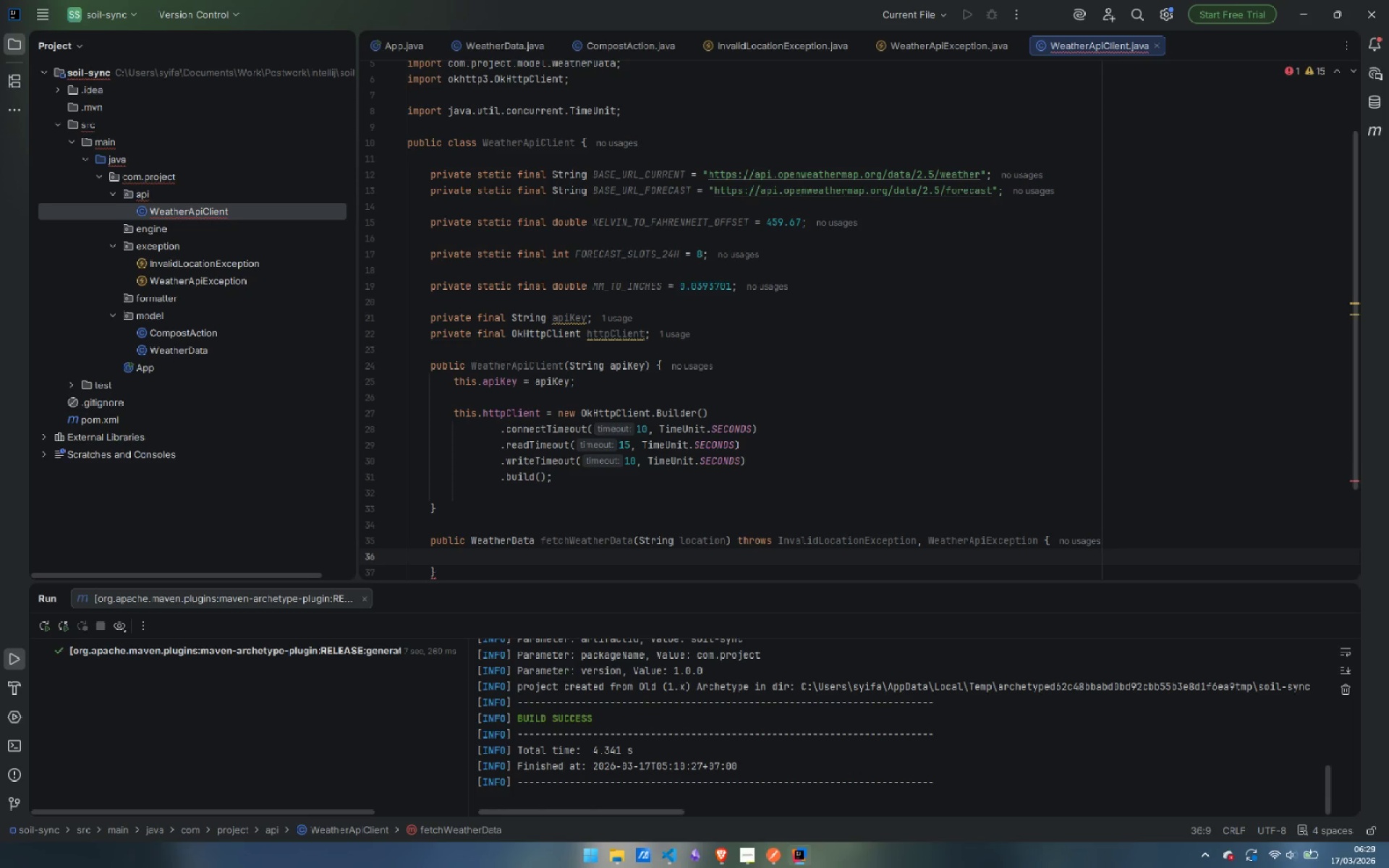 
type(JsonO)
 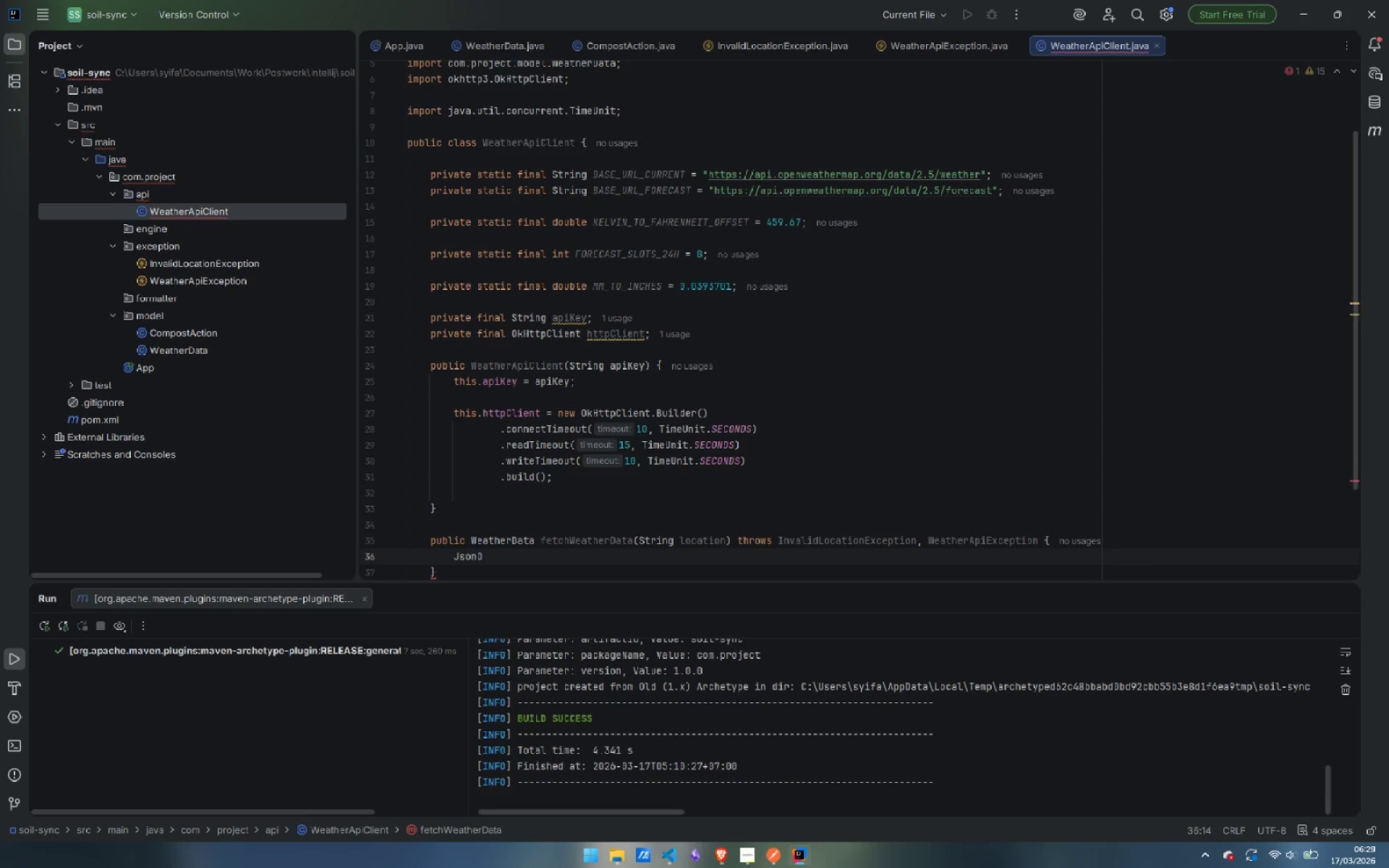 
key(Enter)
 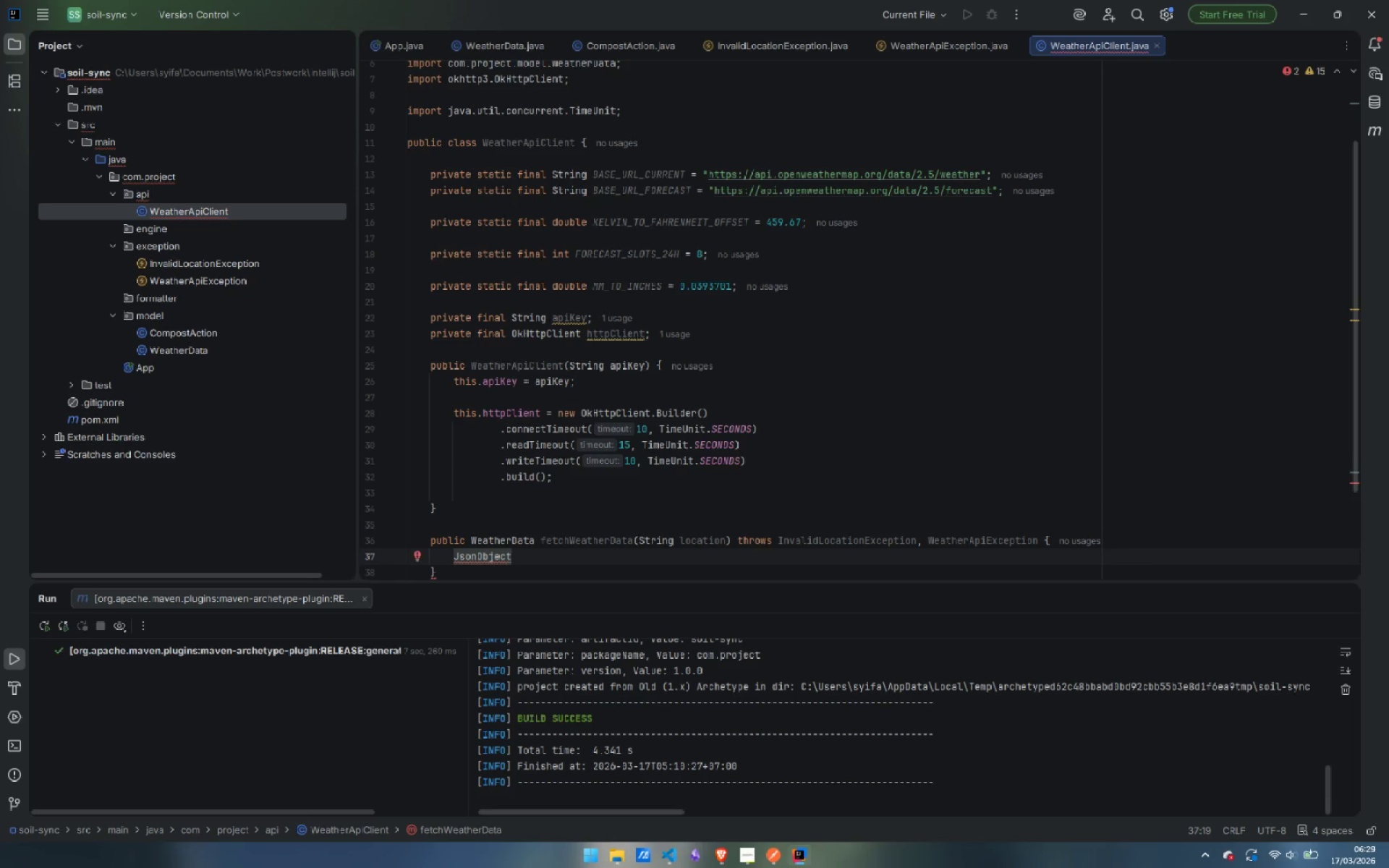 
type( currentJson = cal)
 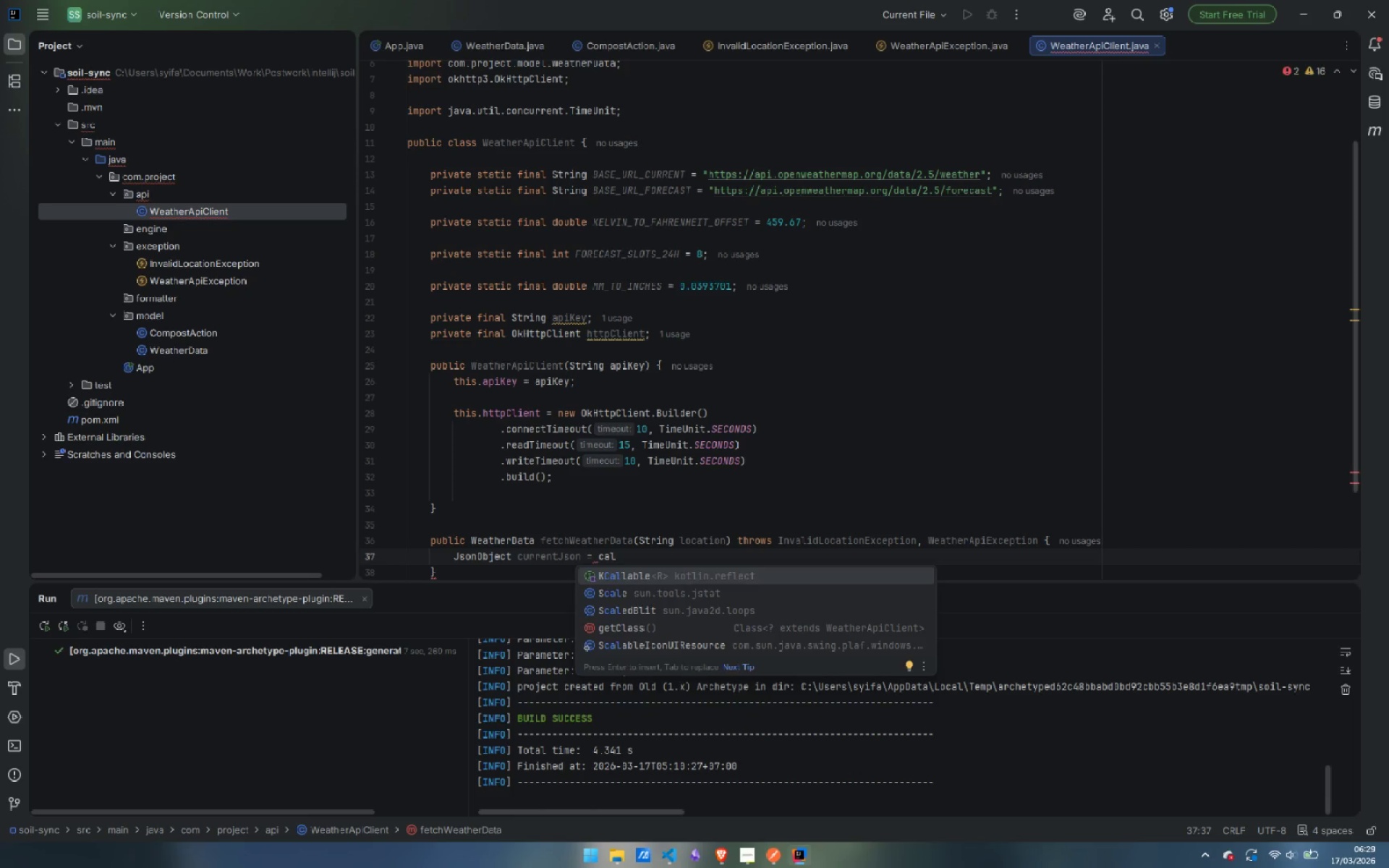 
key(Control+Backspace)
 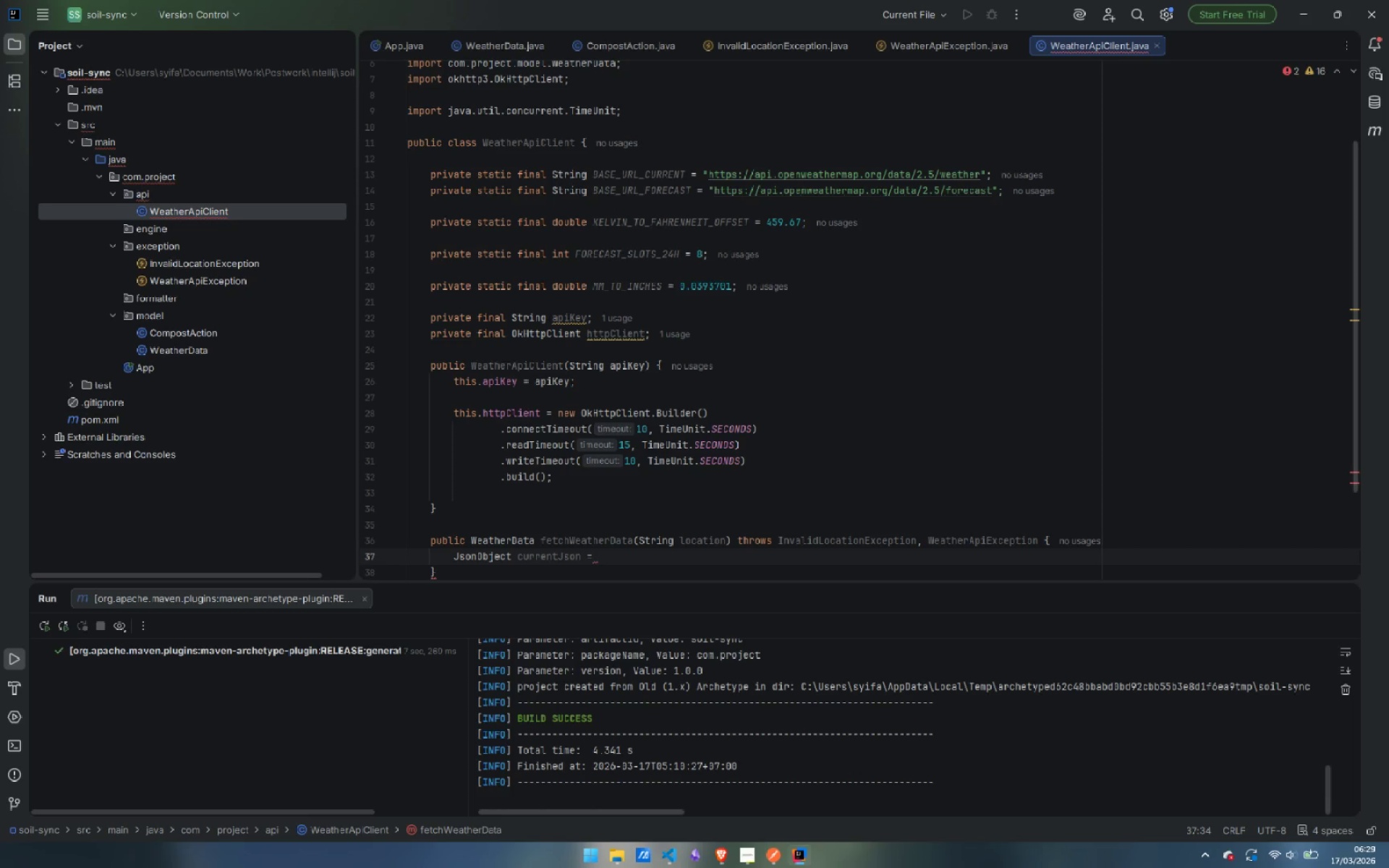 
wait(7.8)
 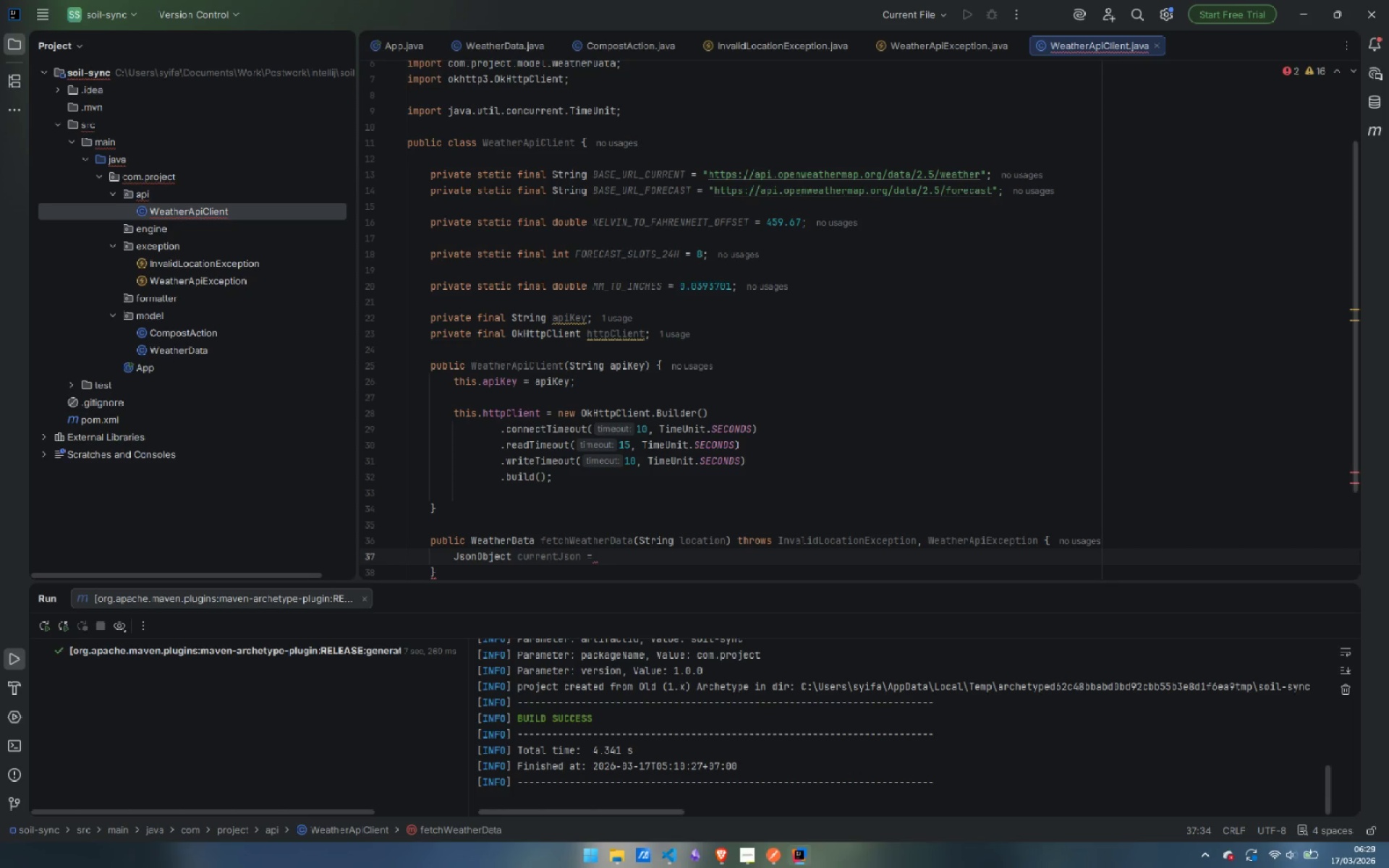 
scroll: coordinate [802, 495], scroll_direction: down, amount: 5.0
 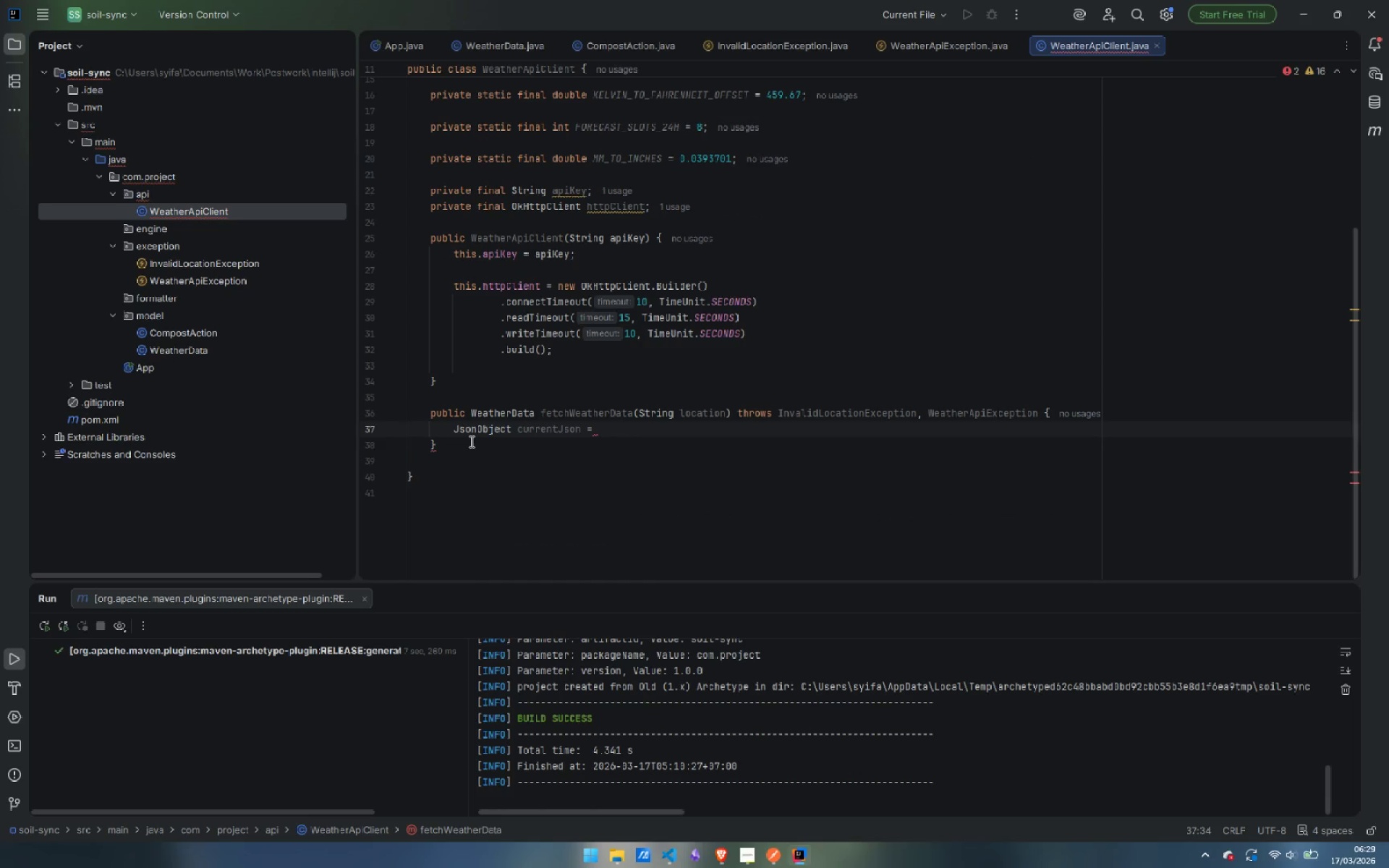 
left_click([470, 441])
 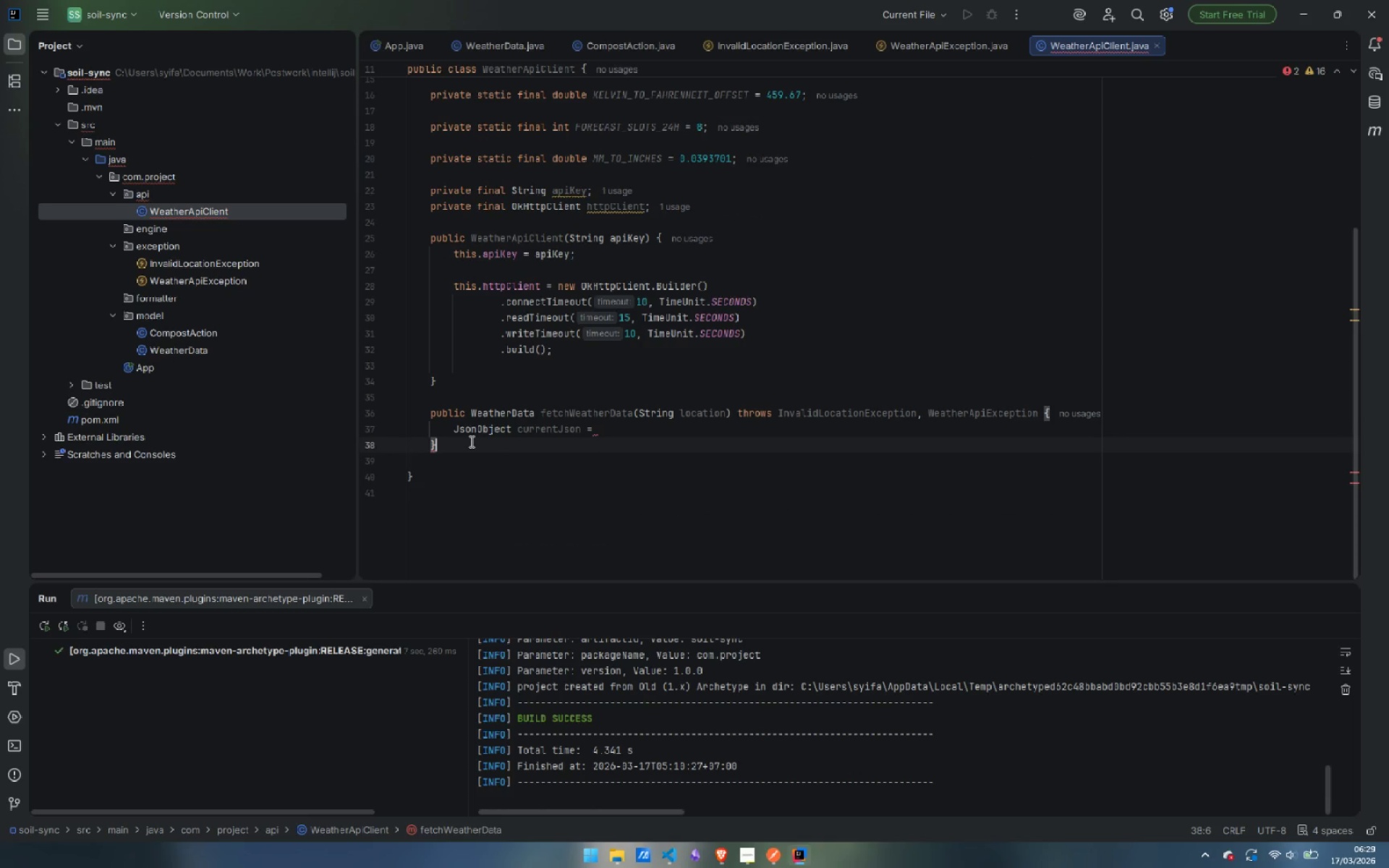 
key(Enter)
 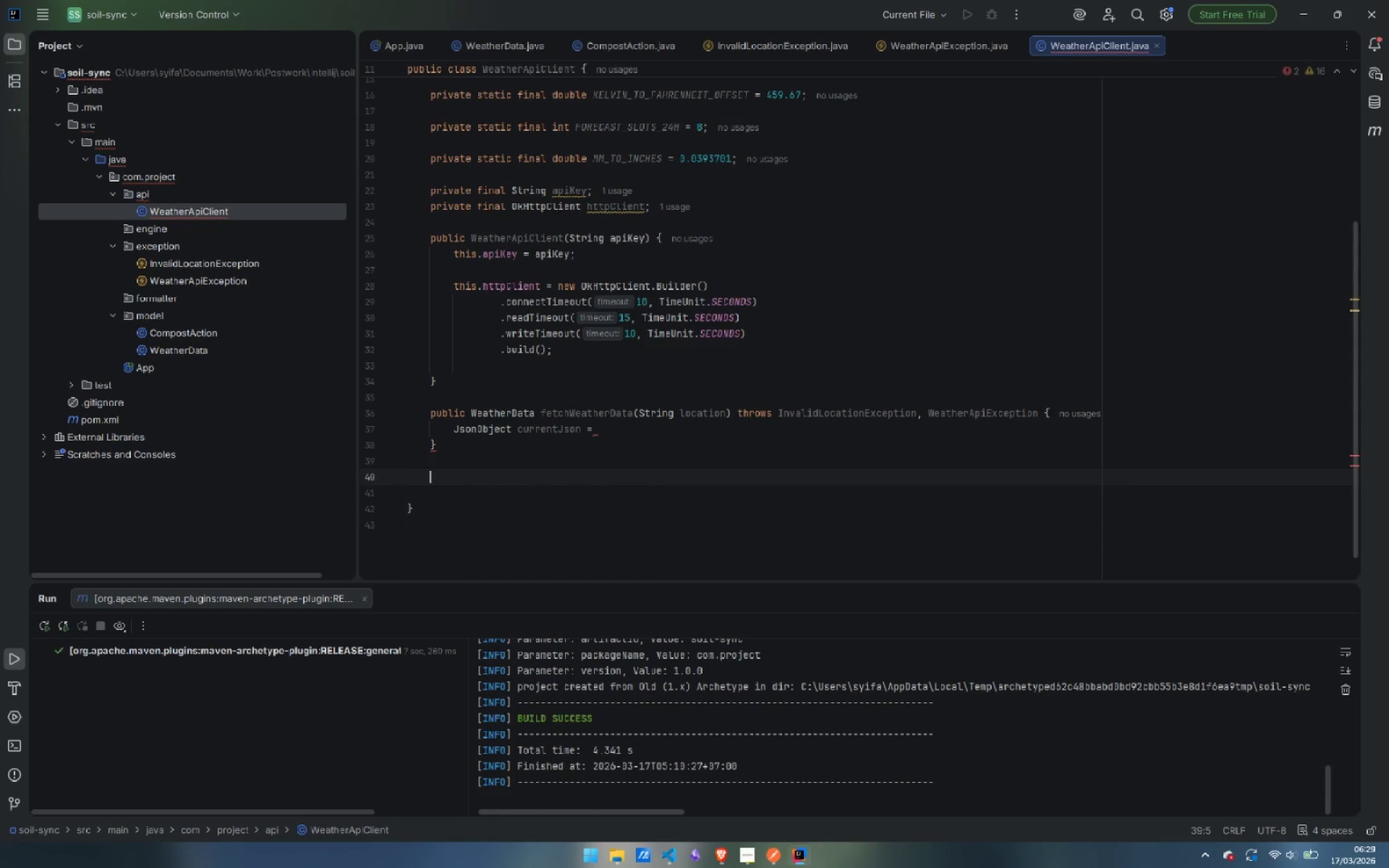 
key(Enter)
 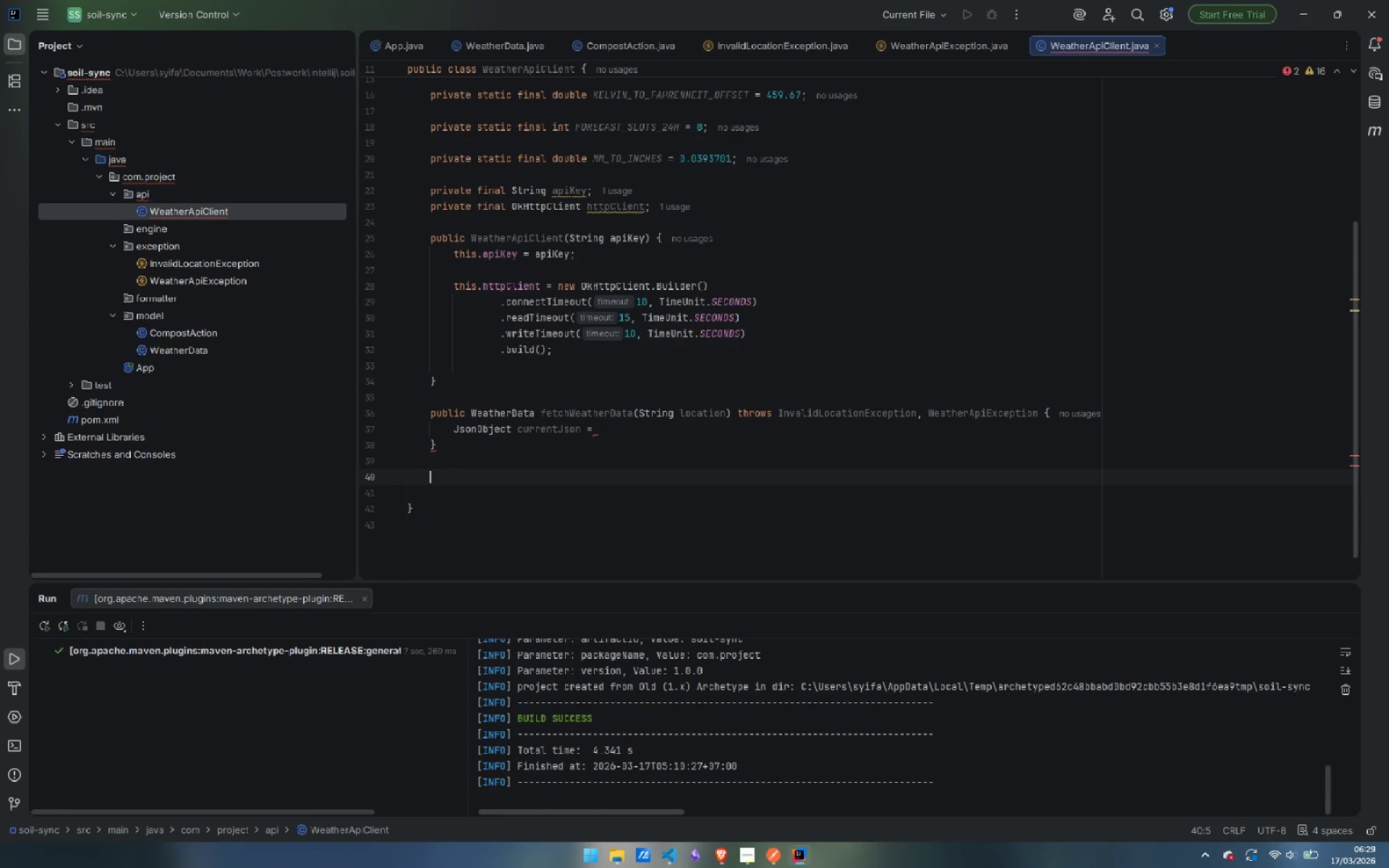 
type(private jsonObject )
 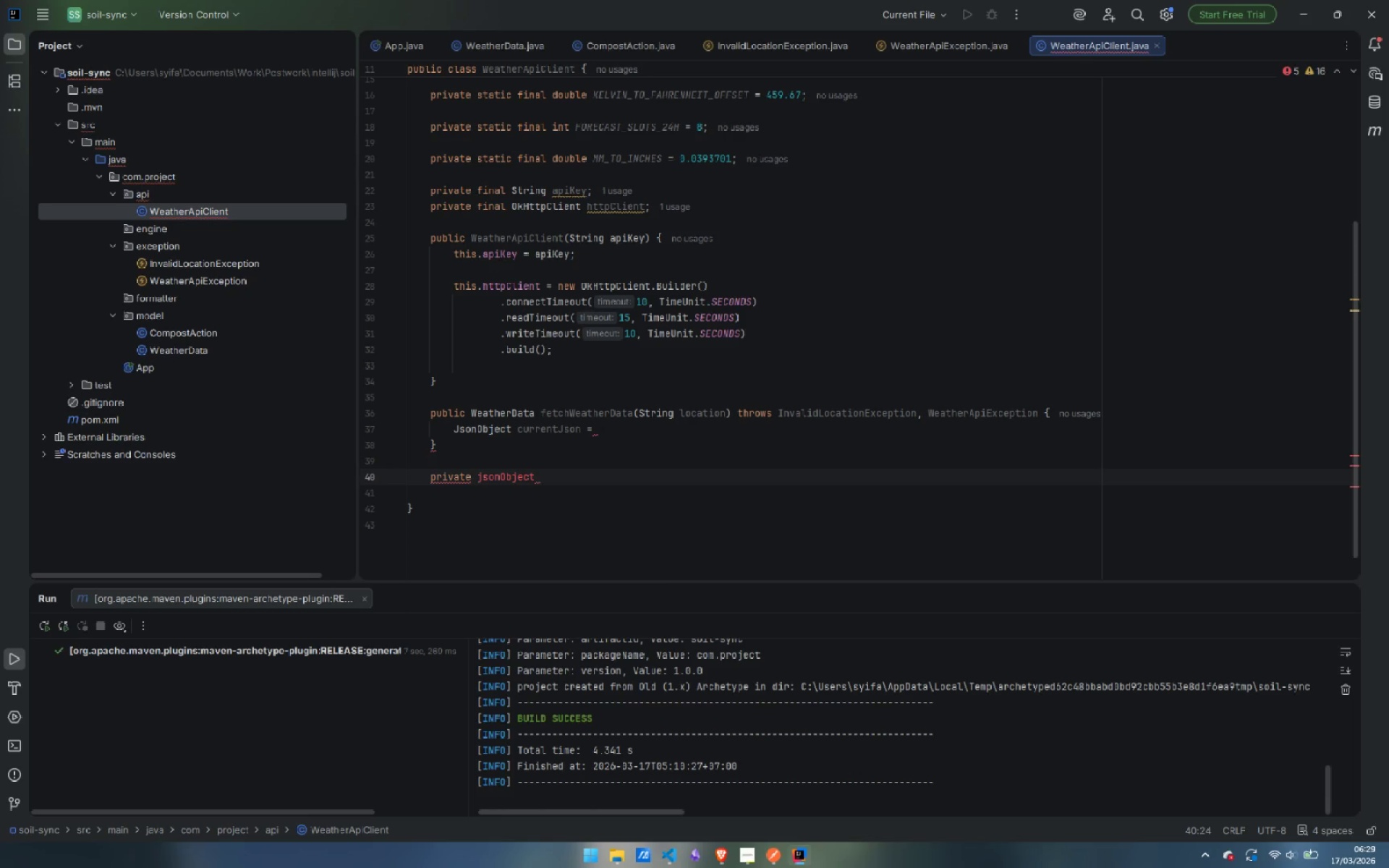 
key(Control+ArrowLeft)
 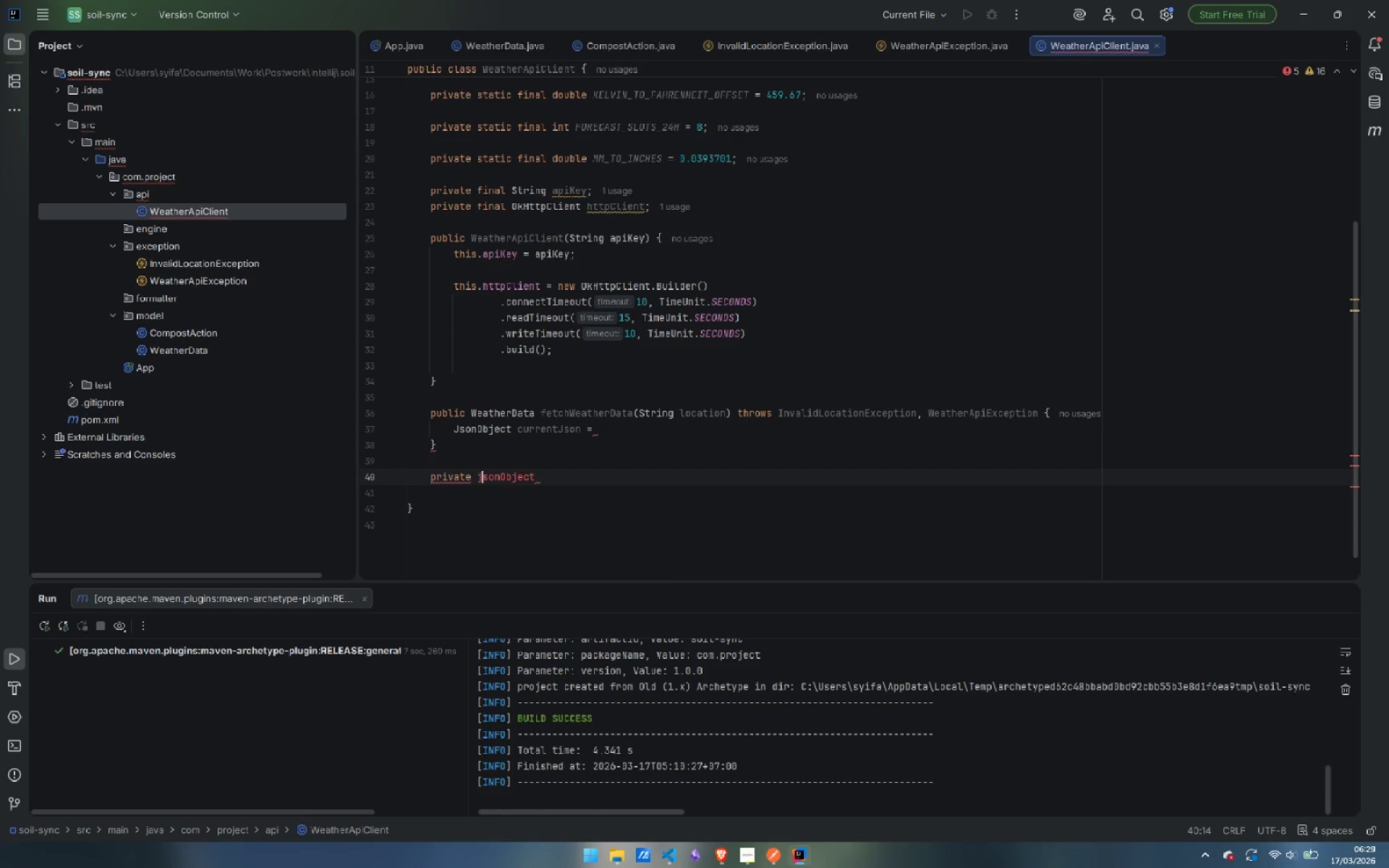 
key(ArrowRight)
 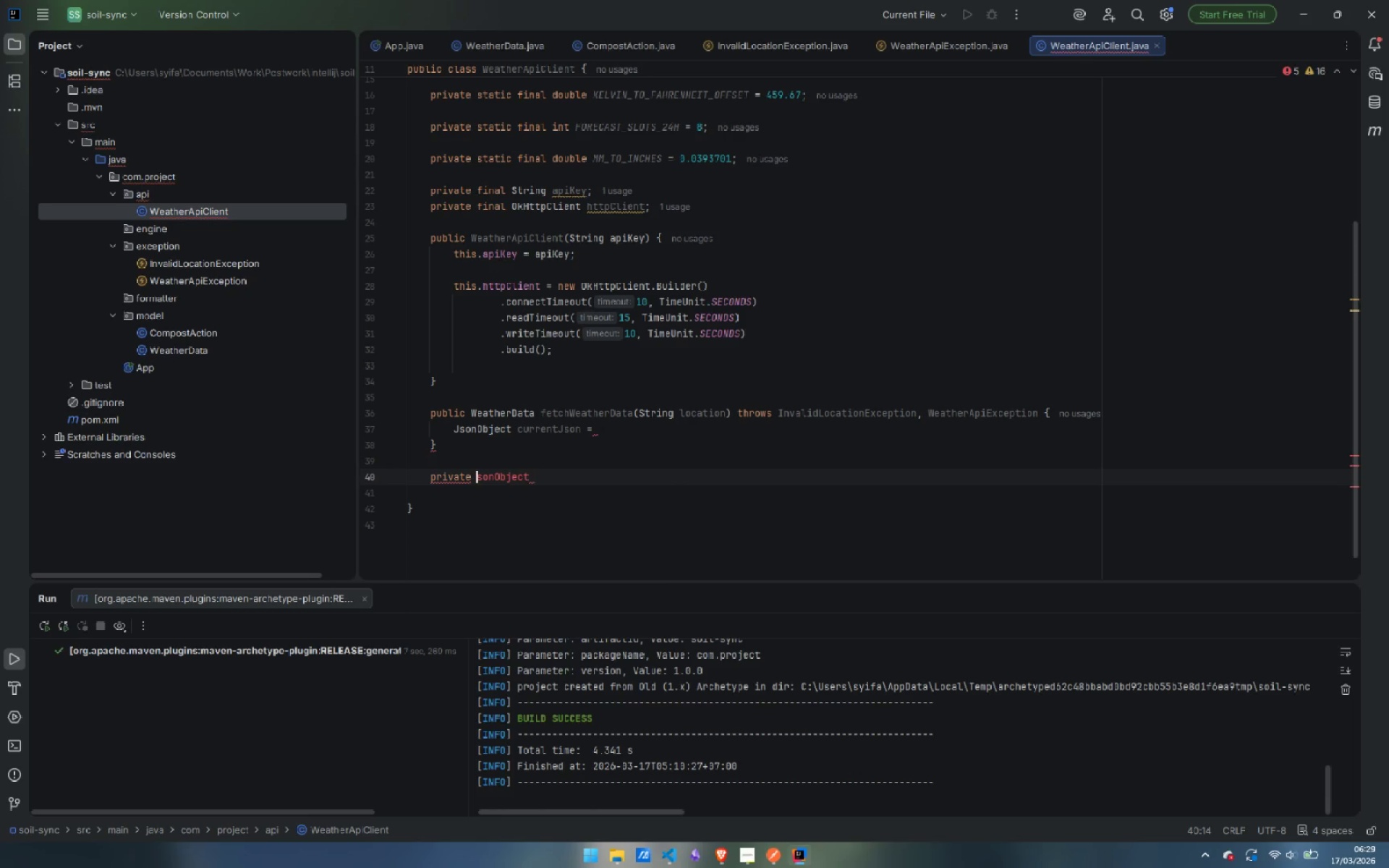 
key(Backspace)
 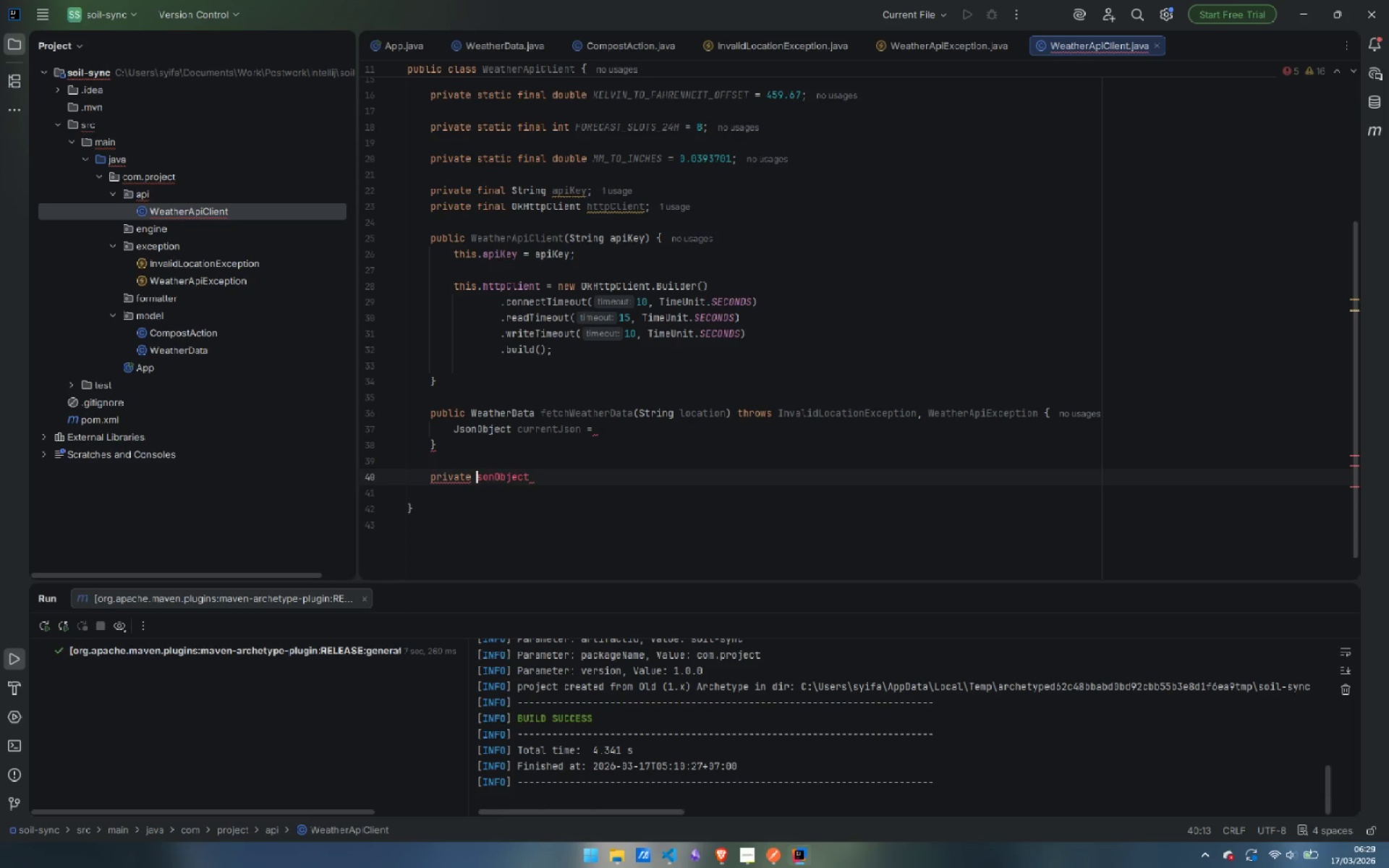 
key(Shift+ShiftLeft)
 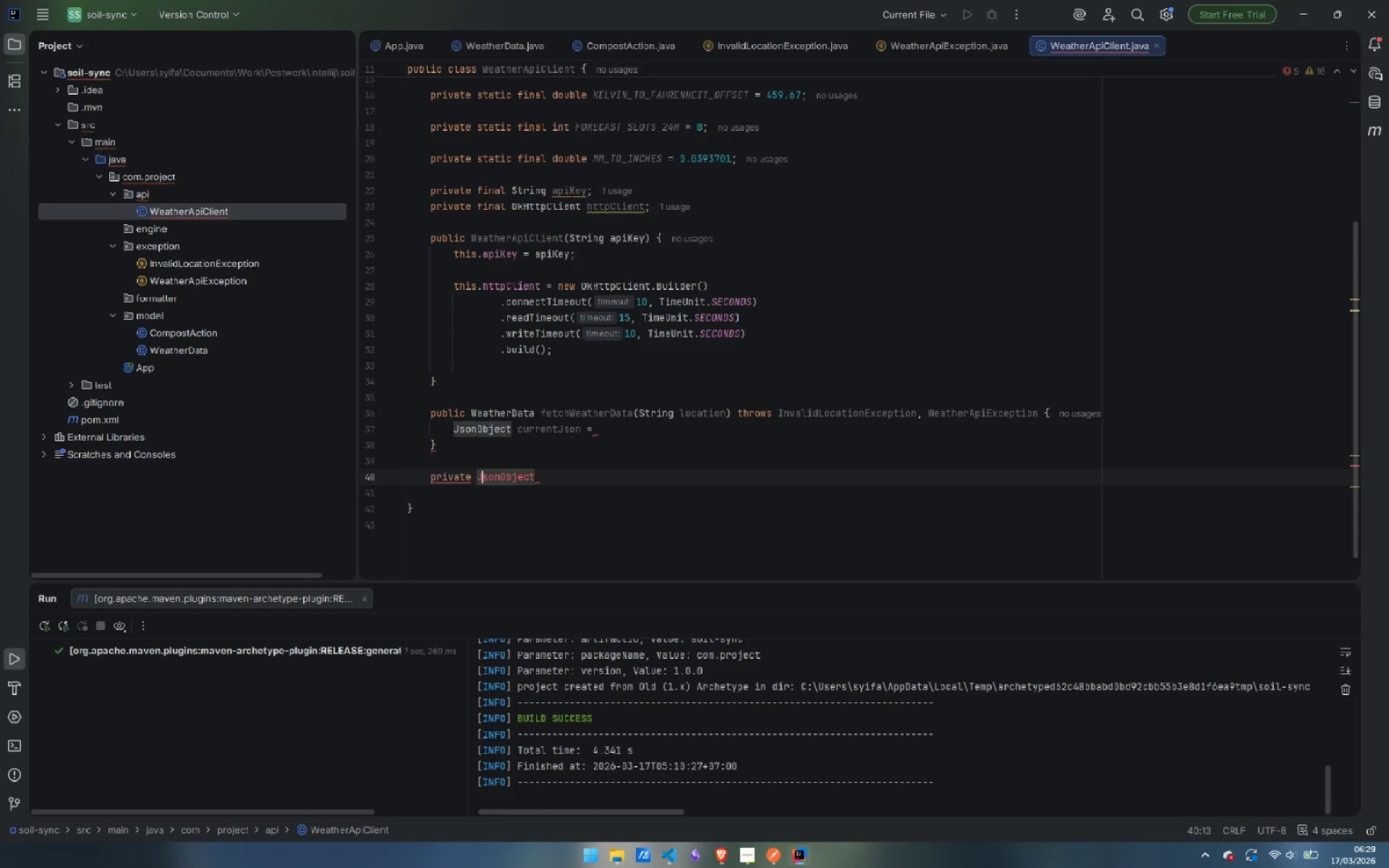 
key(Shift+J)
 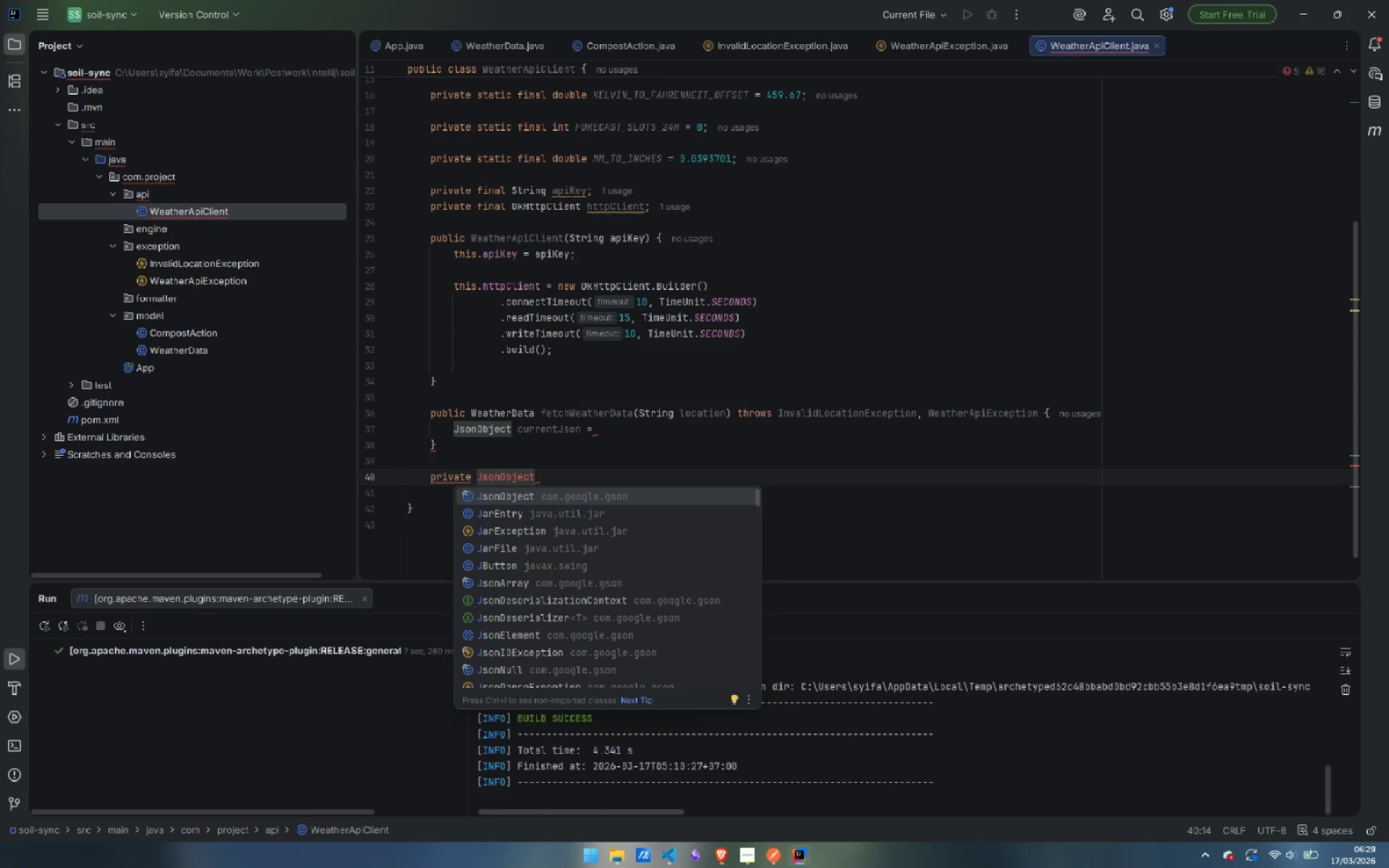 
key(Enter)
 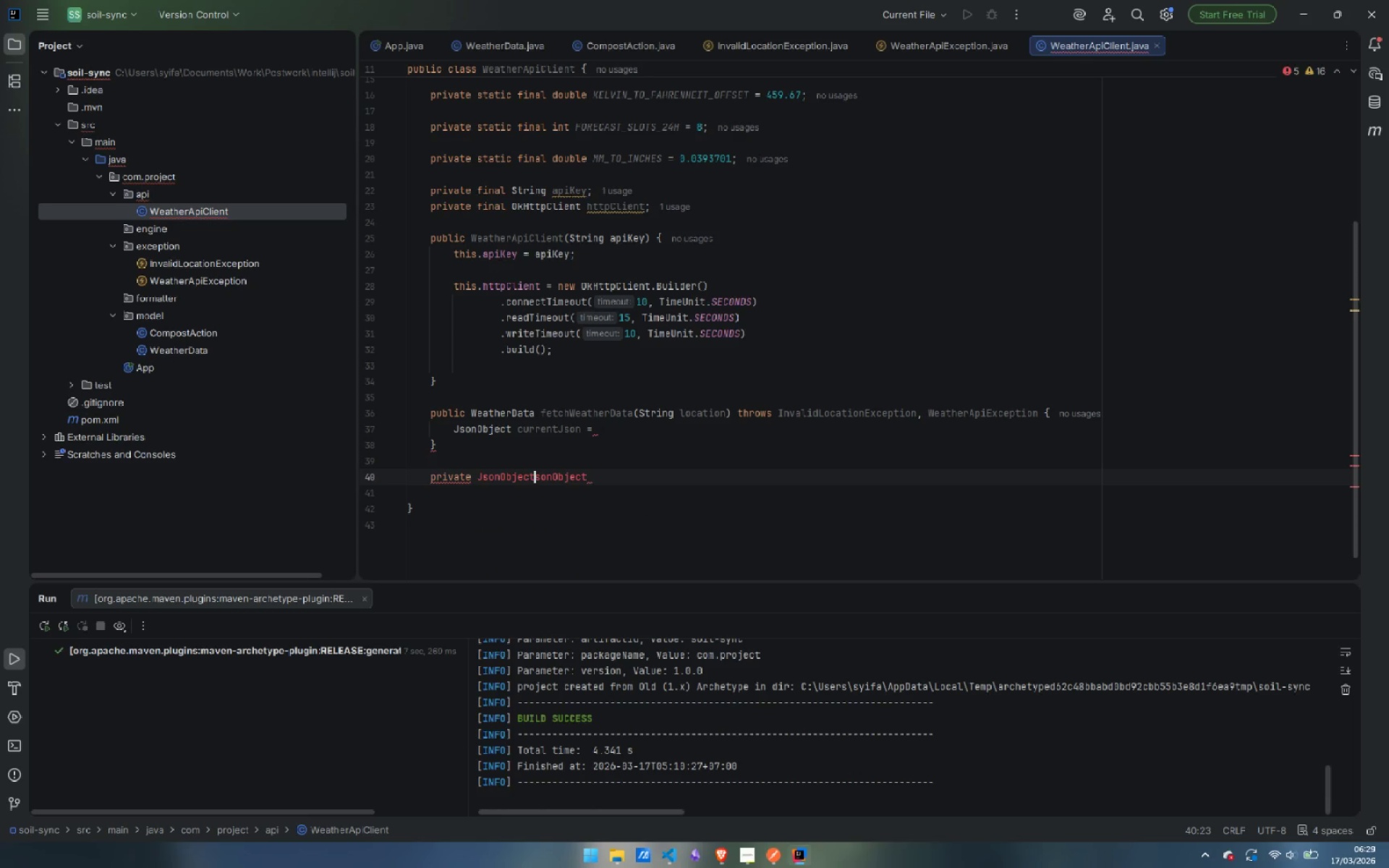 
key(Control+ControlLeft)
 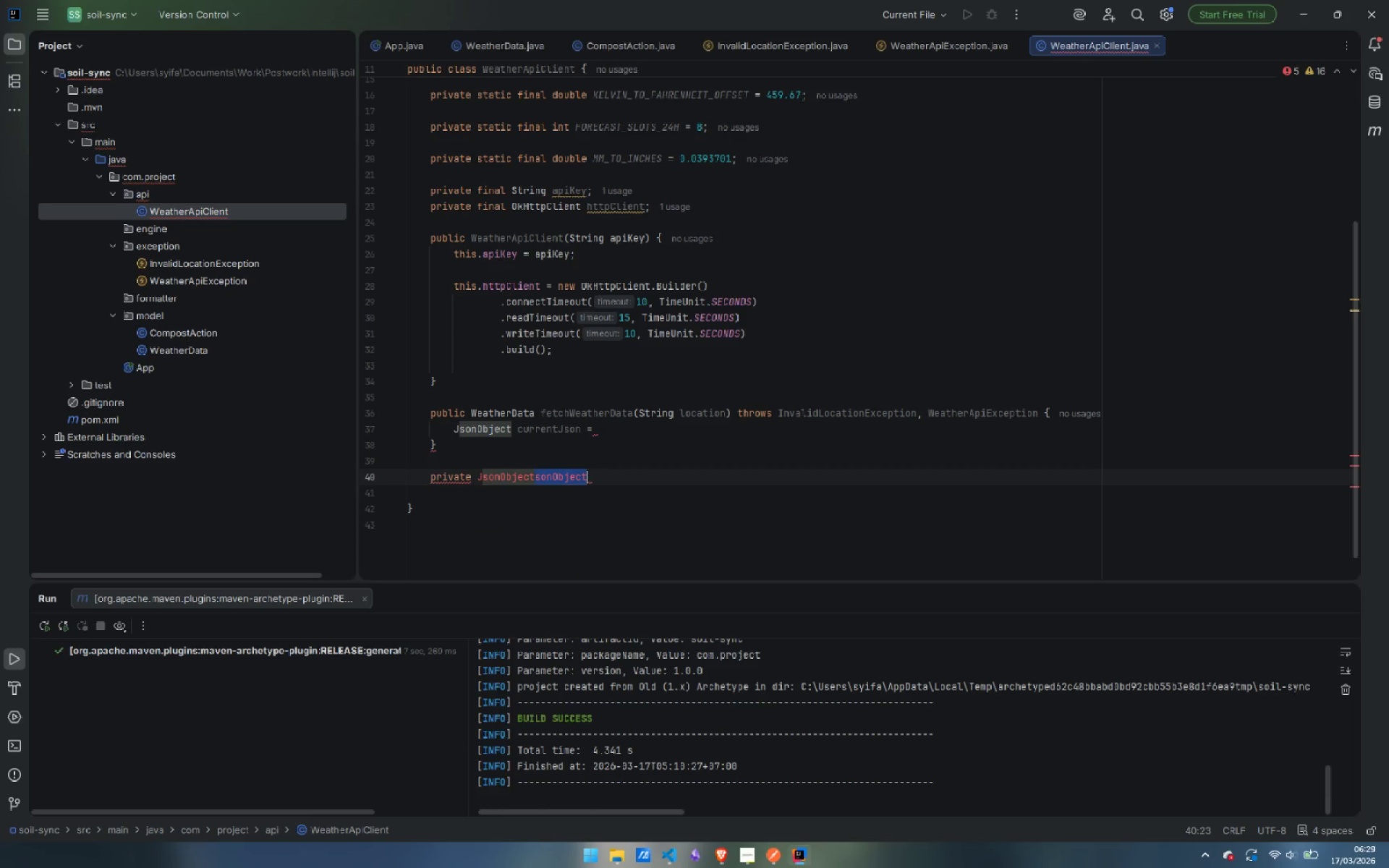 
key(Control+Shift+ShiftLeft)
 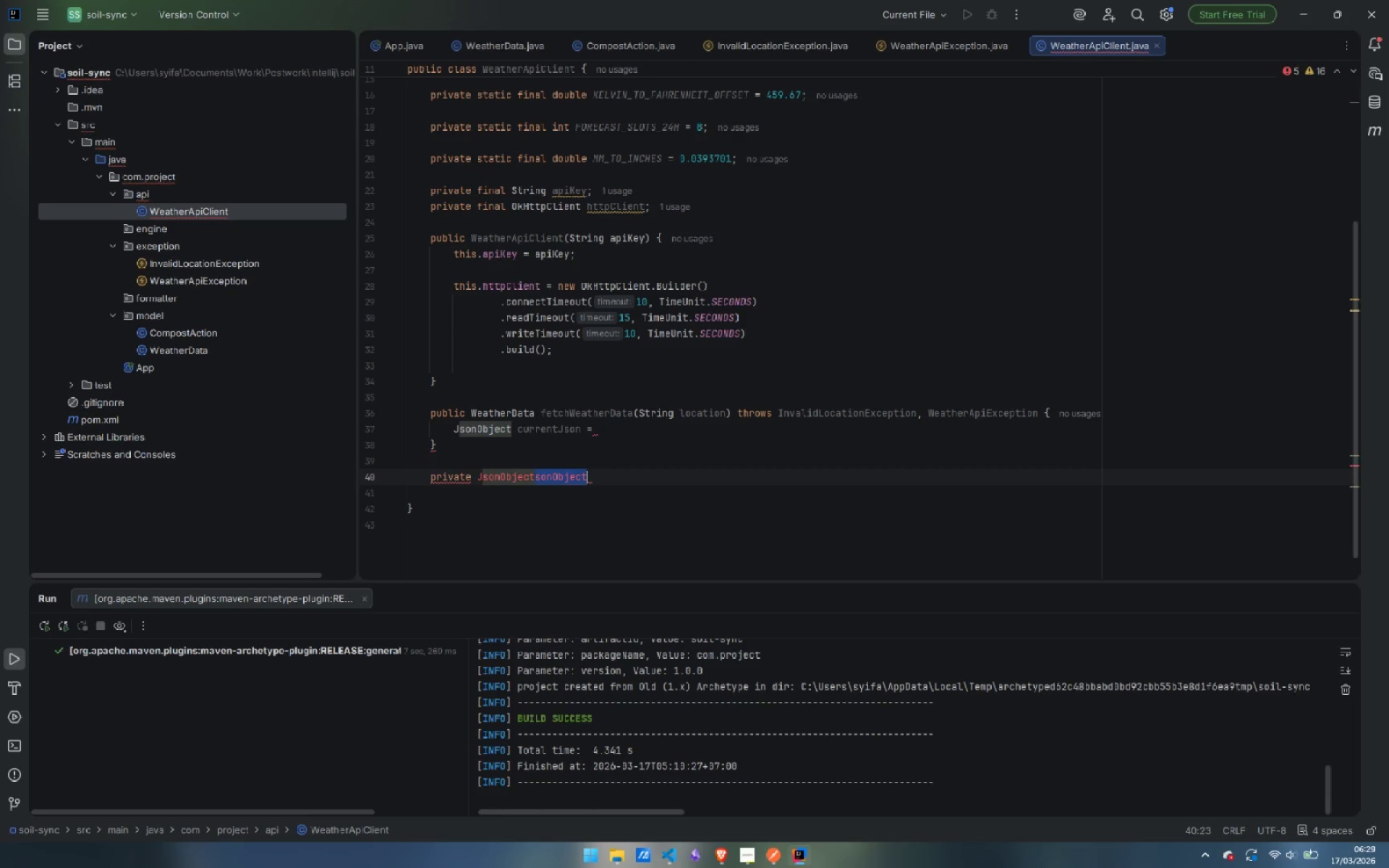 
key(Control+Shift+ArrowRight)
 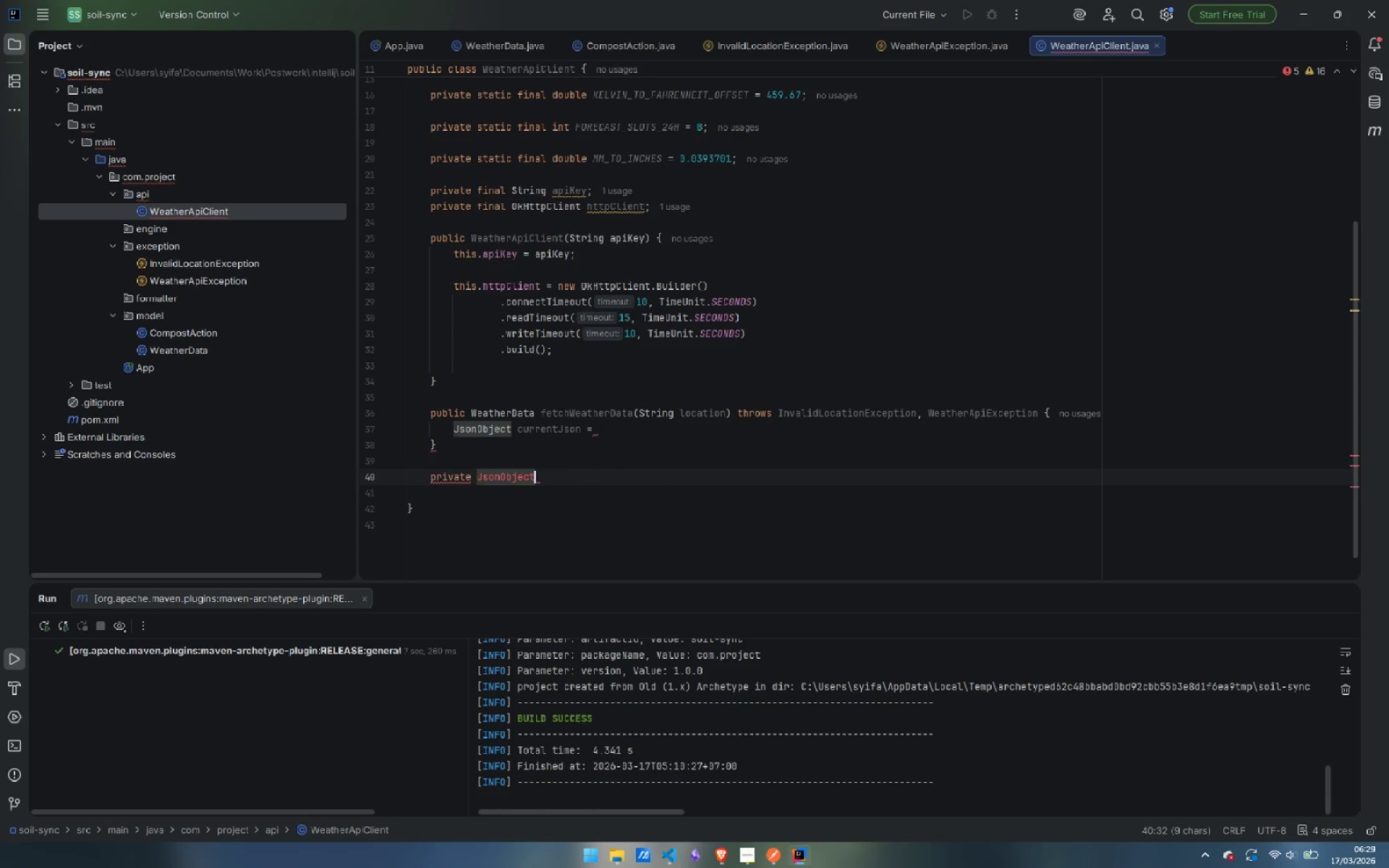 
key(Backspace)
type( callApi(String basrUrl)
key(Backspace)
key(Backspace)
key(Backspace)
key(Backspace)
type(eUrl )
key(Backspace)
type(, String location)
 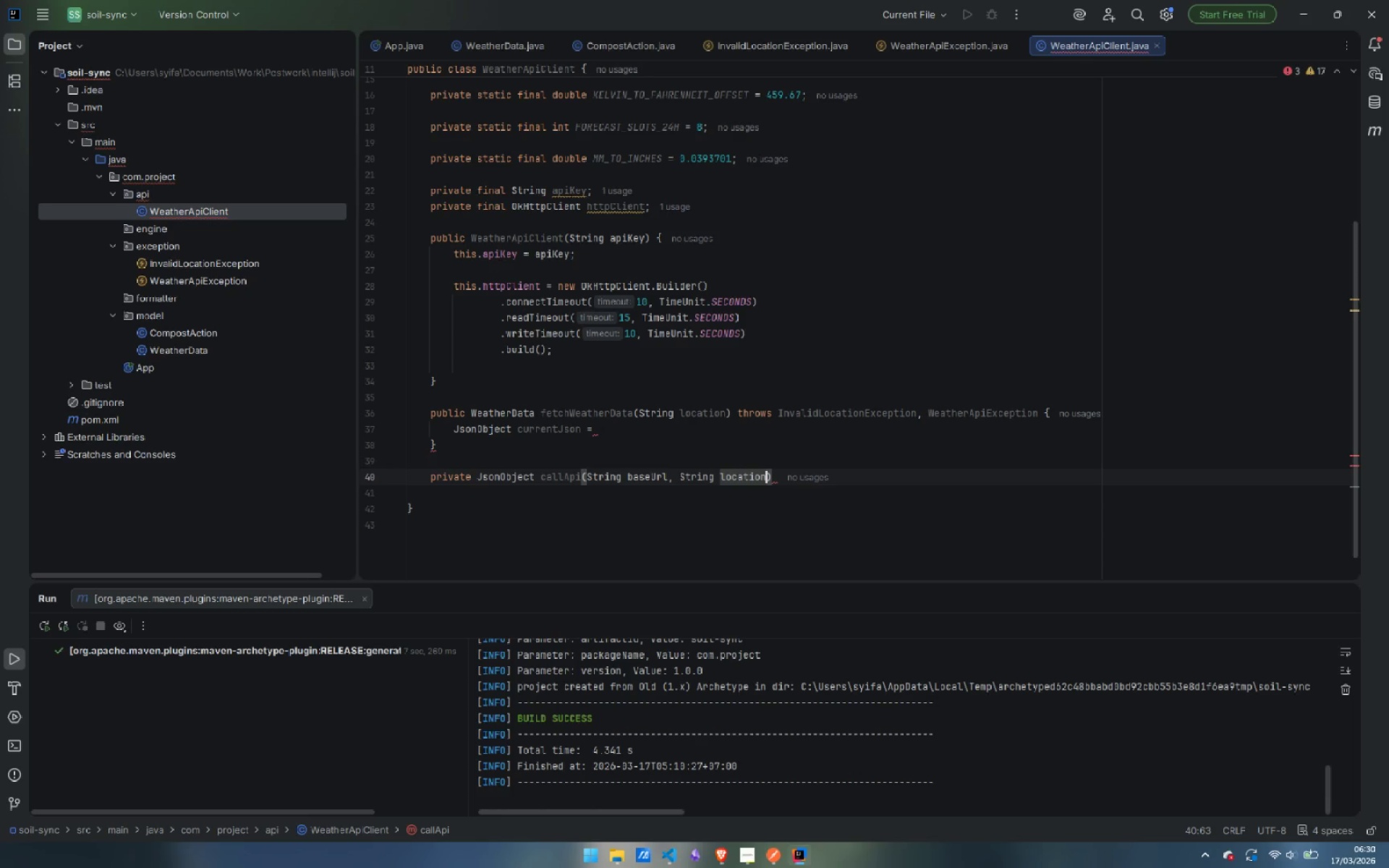 
key(ArrowRight)
 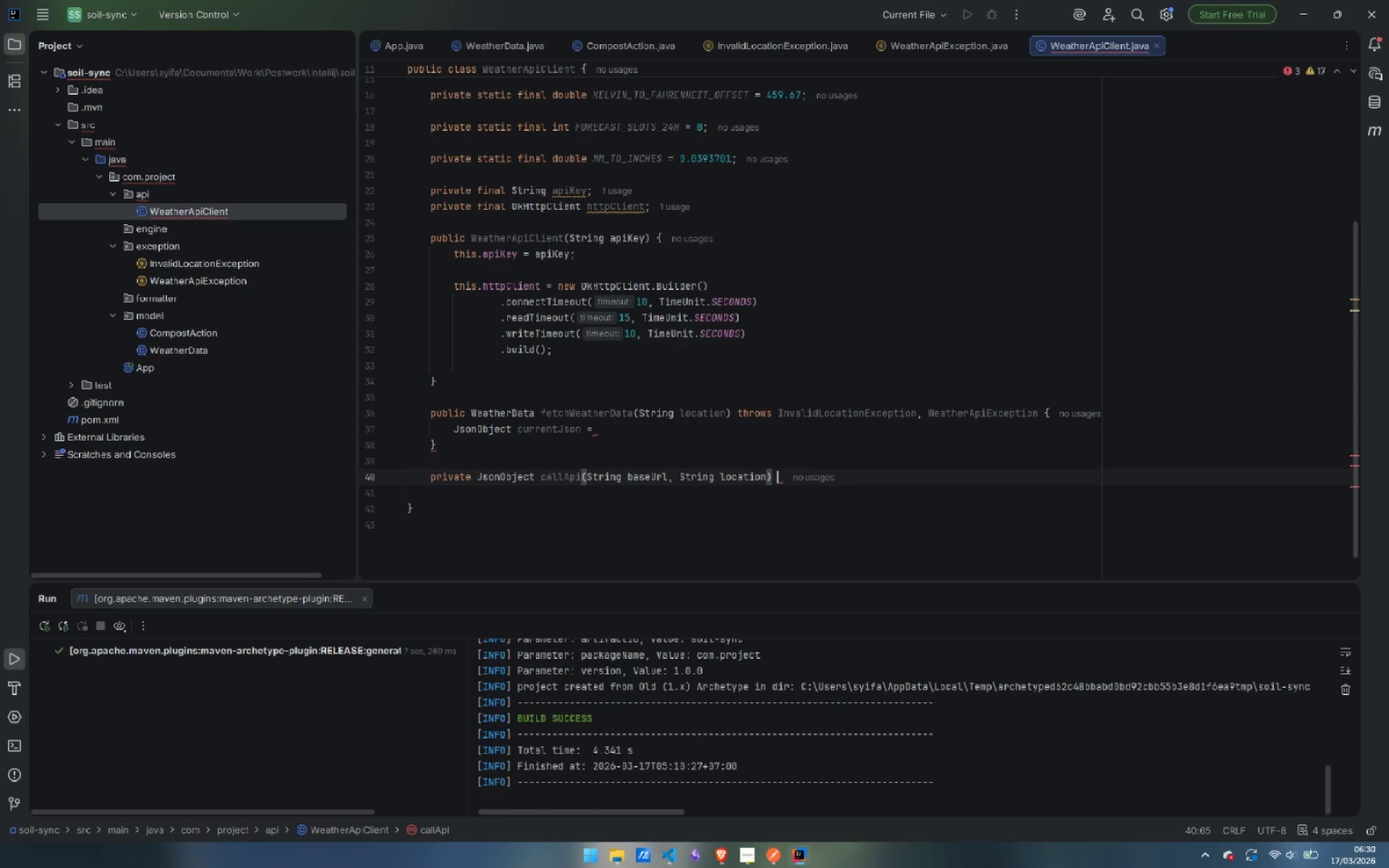 
type( tyh)
key(Backspace)
key(Backspace)
type(hr)
 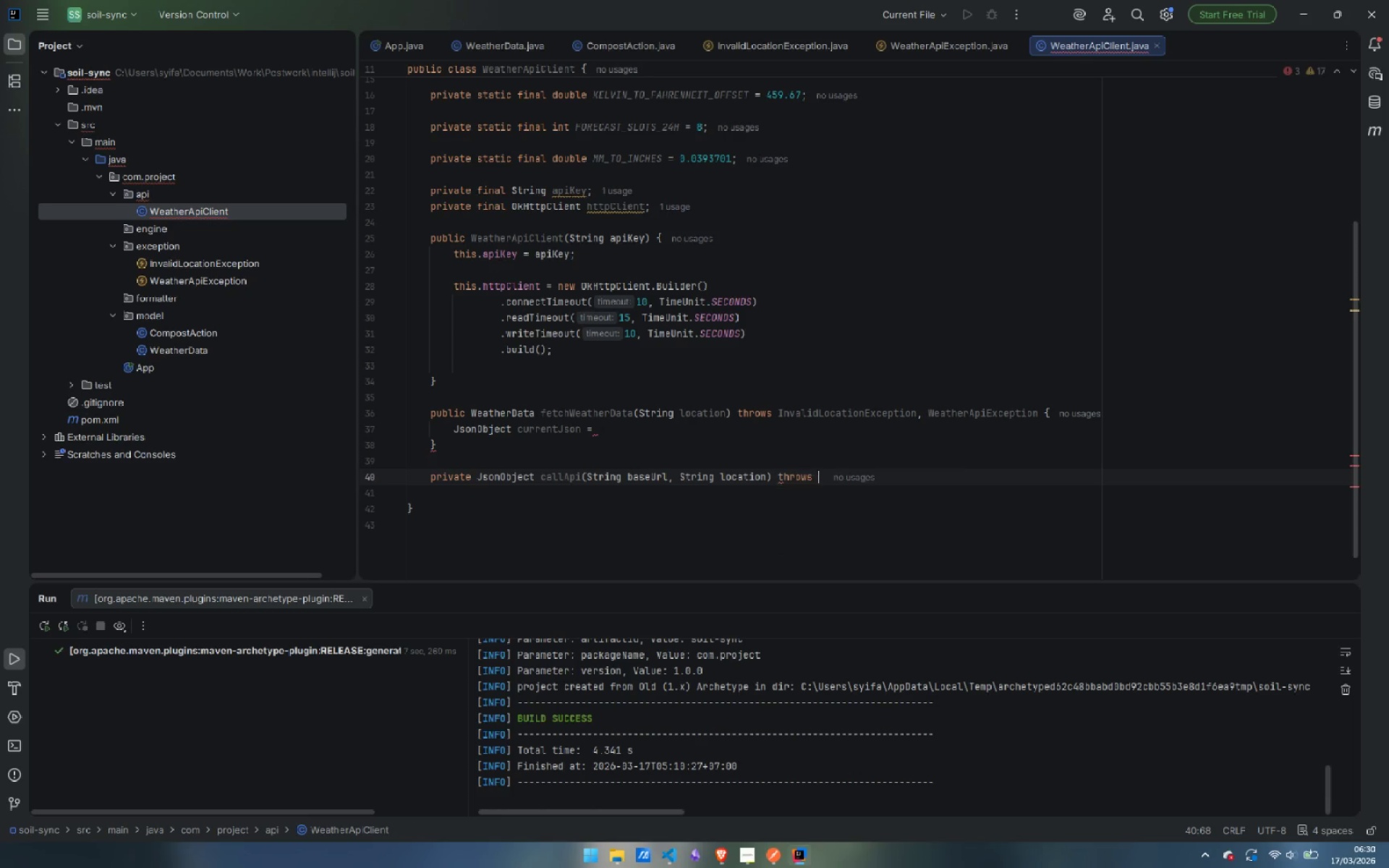 
key(Enter)
 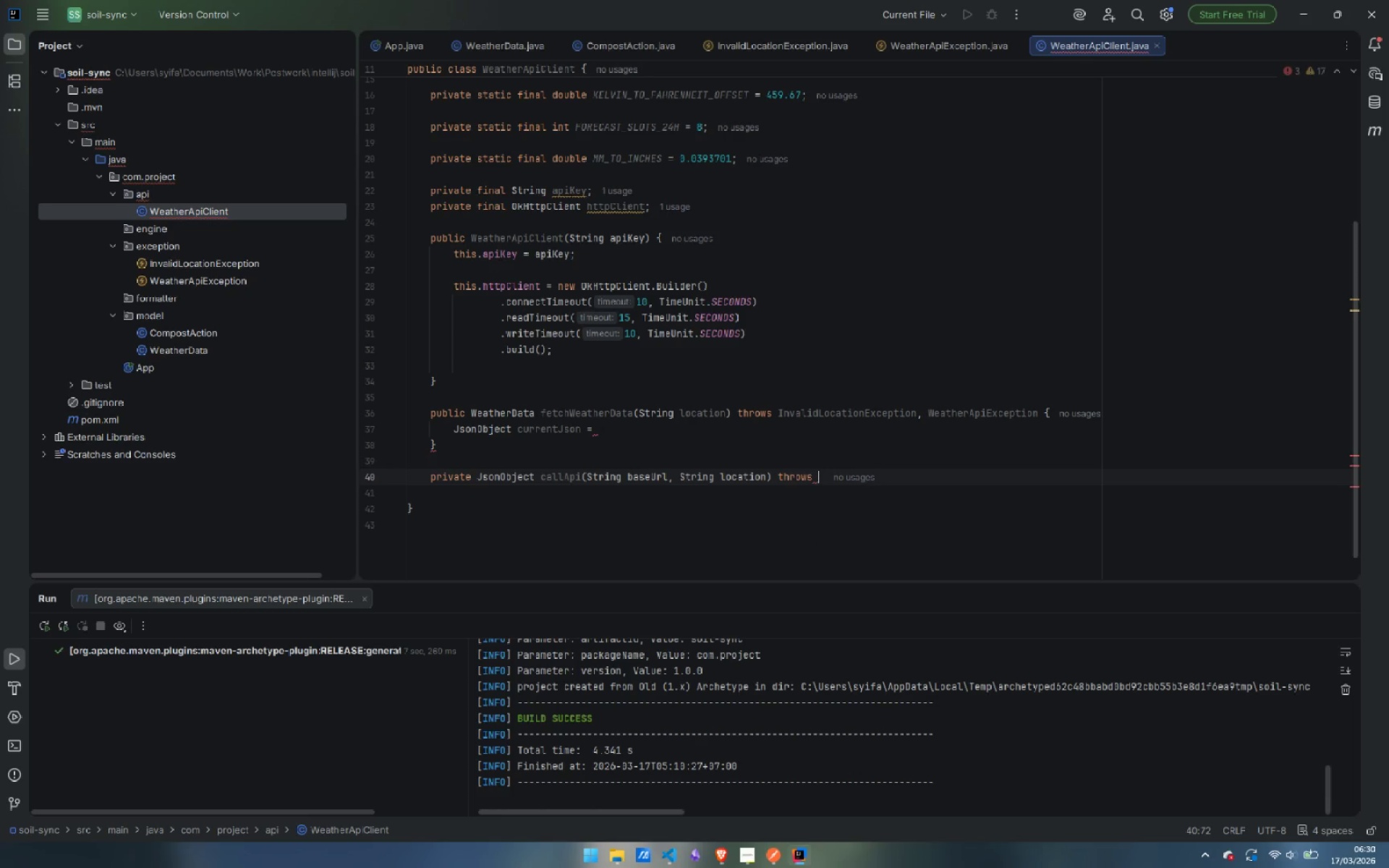 
type(Invali)
 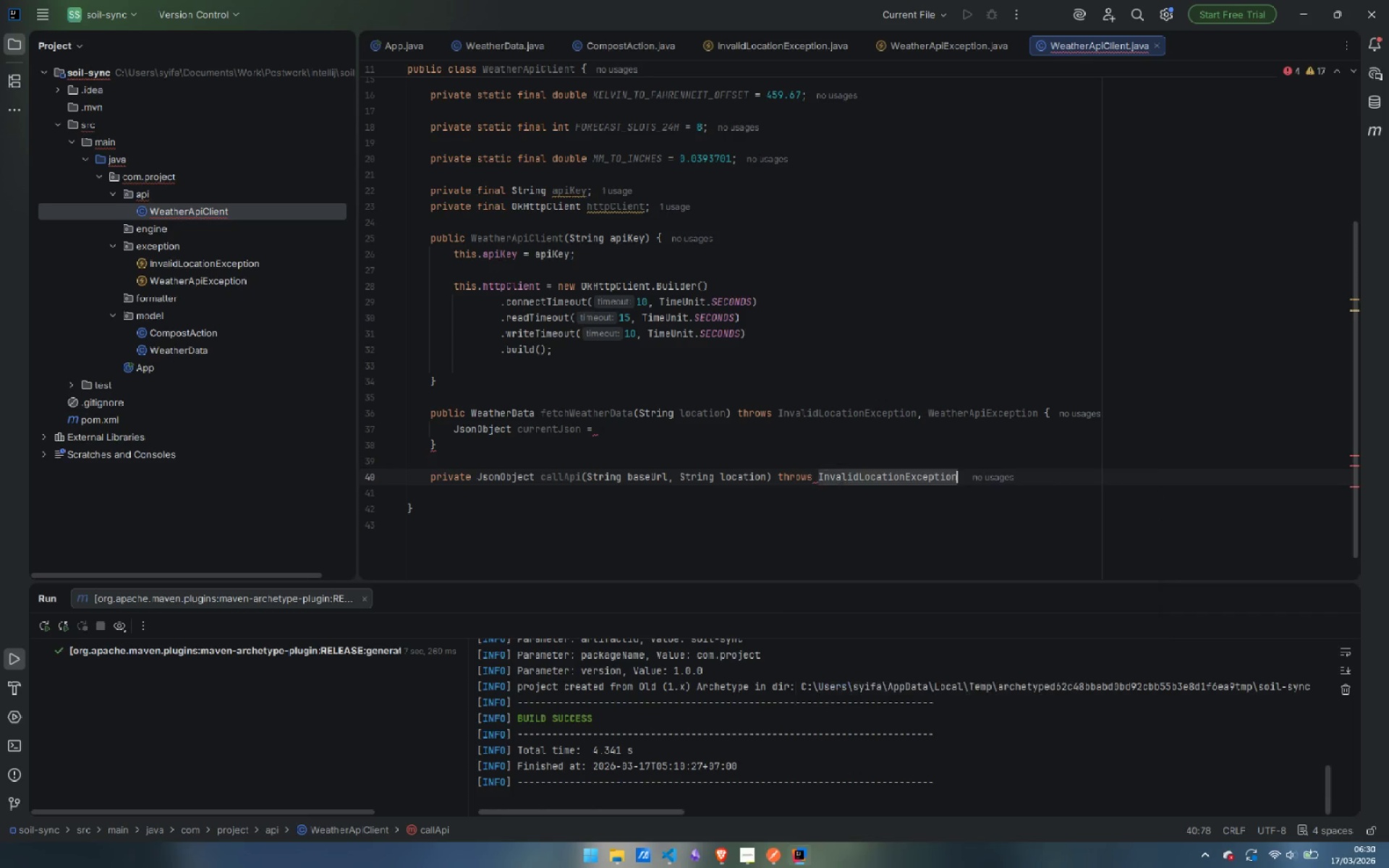 
key(Enter)
 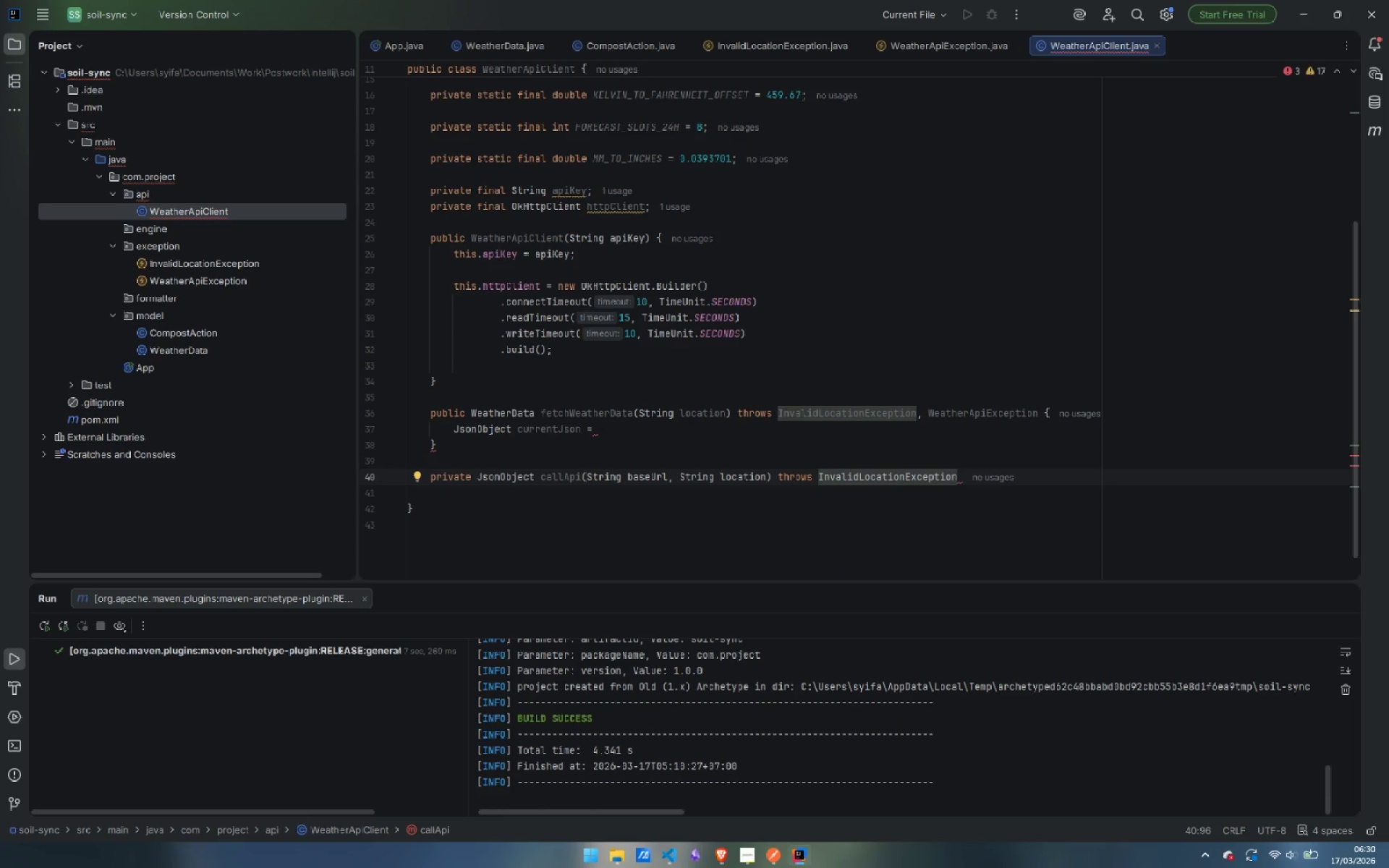 
type(, Wea)
 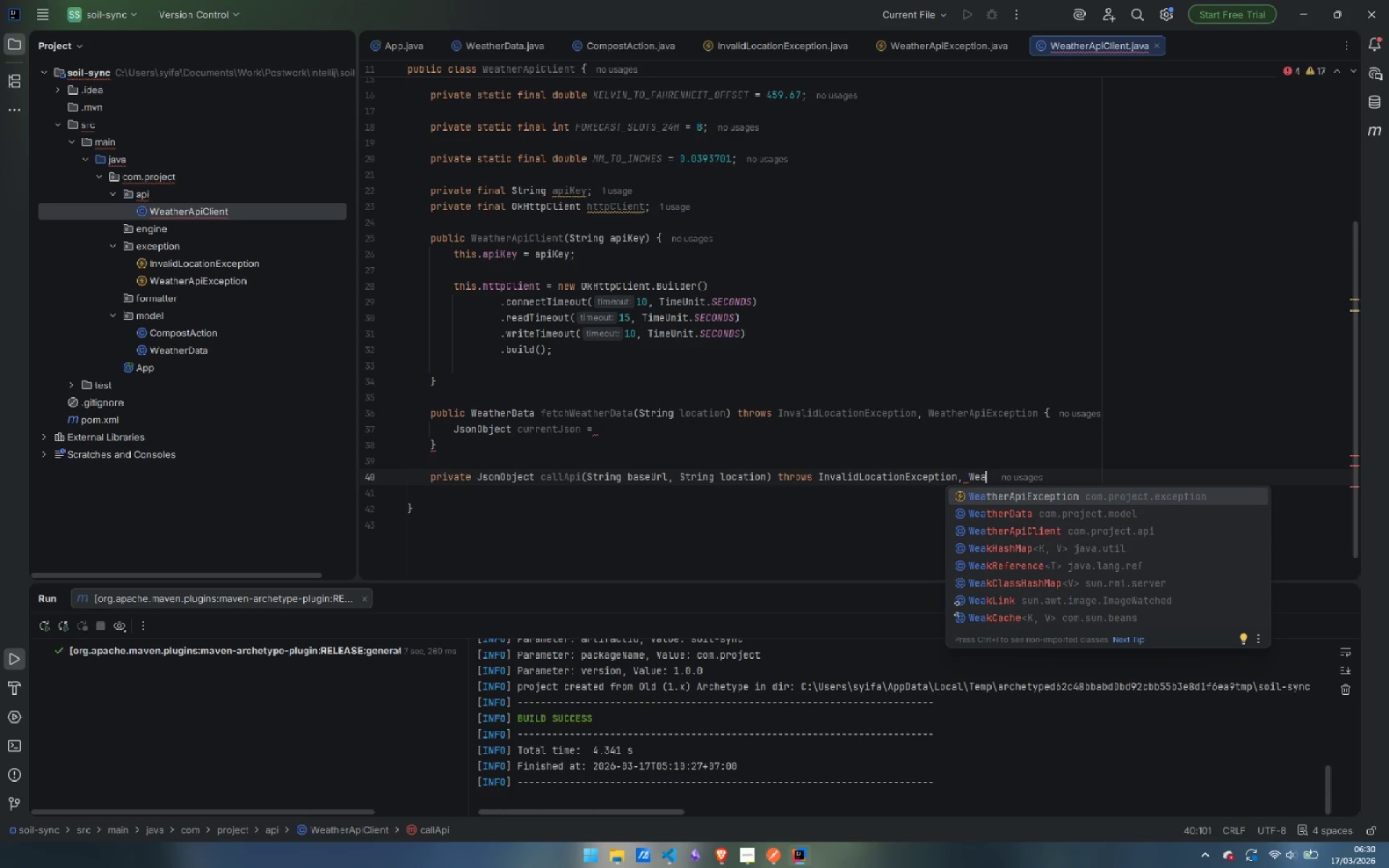 
key(Enter)
 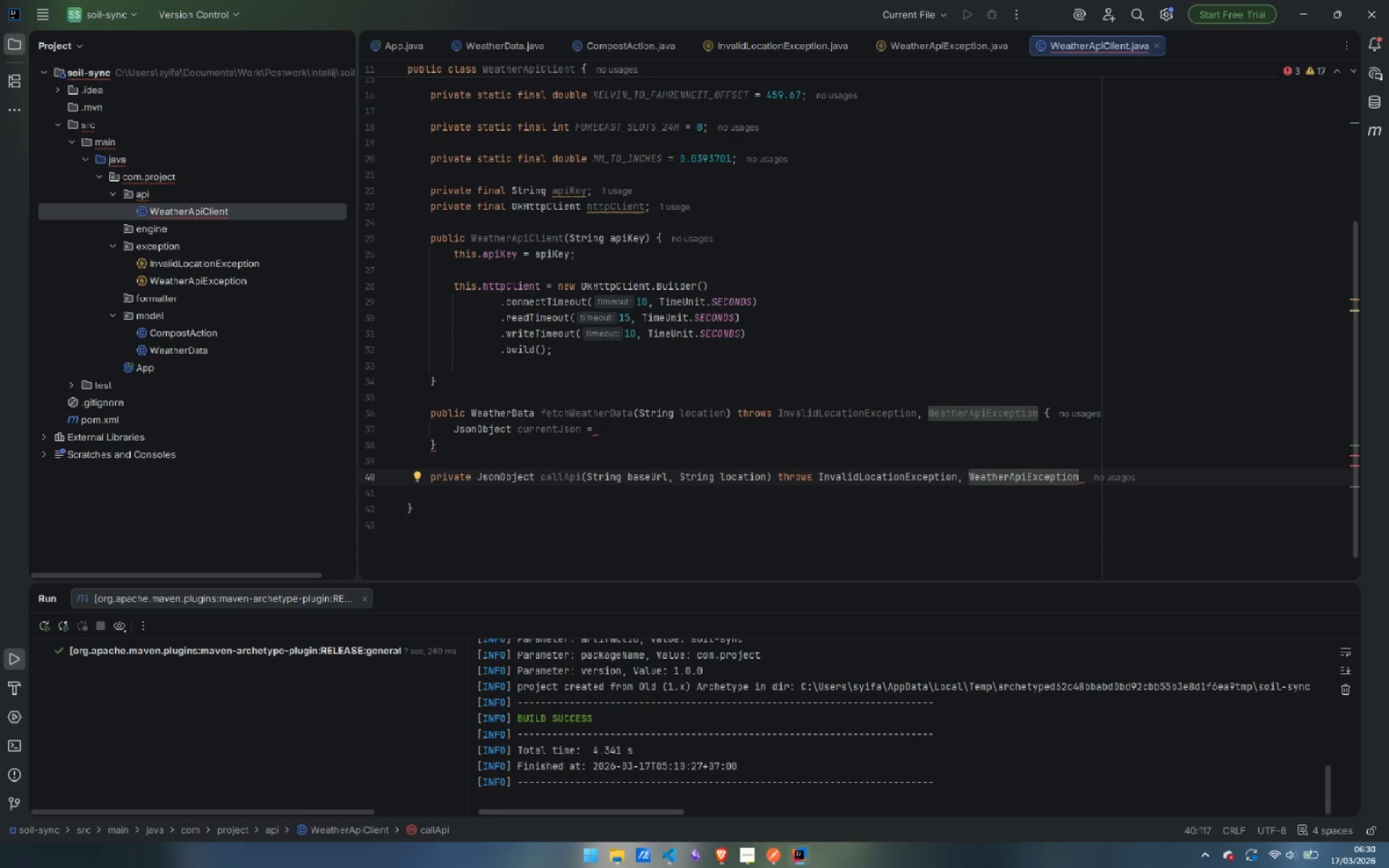 
key(Space)
 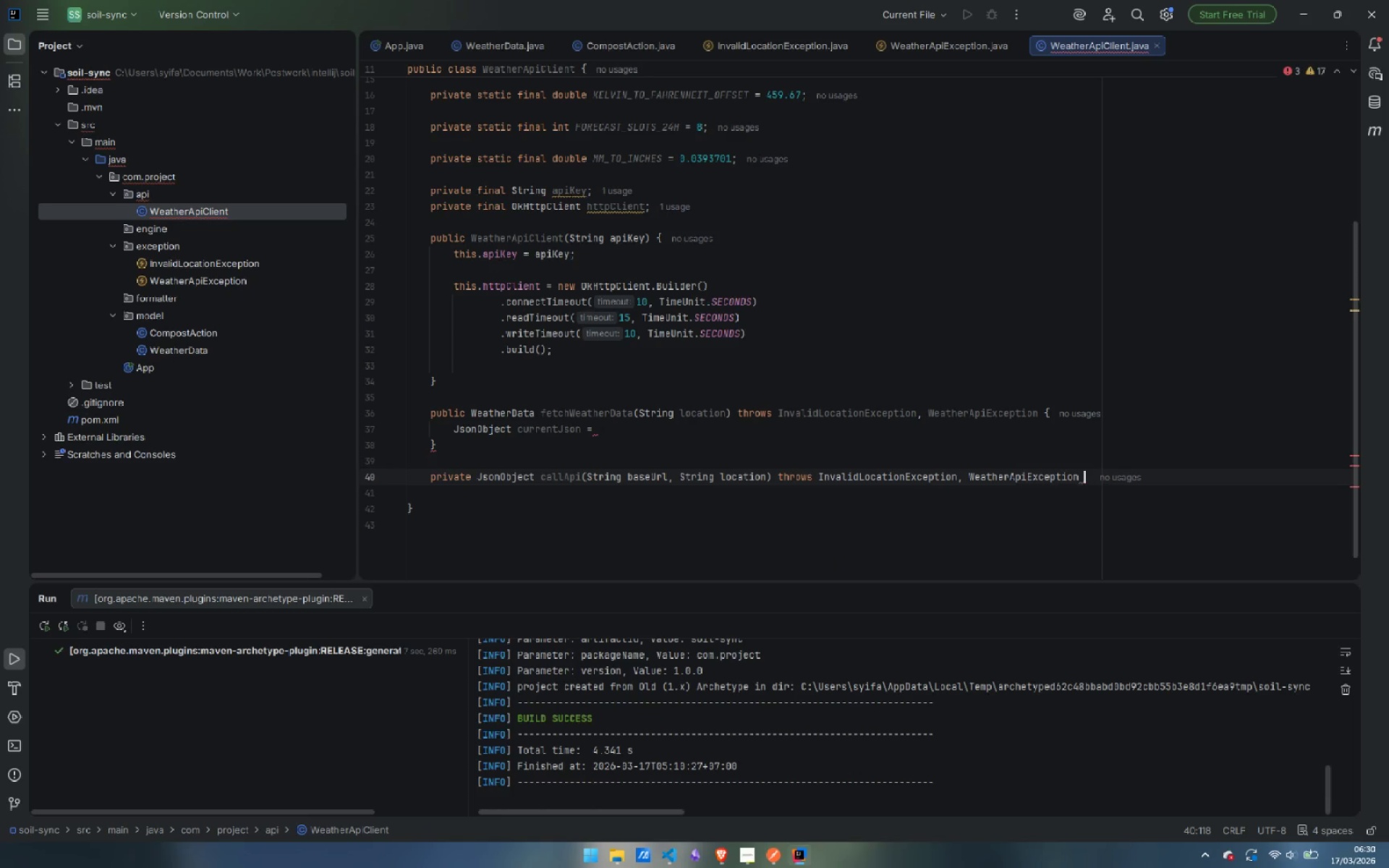 
key(Shift+BracketLeft)
 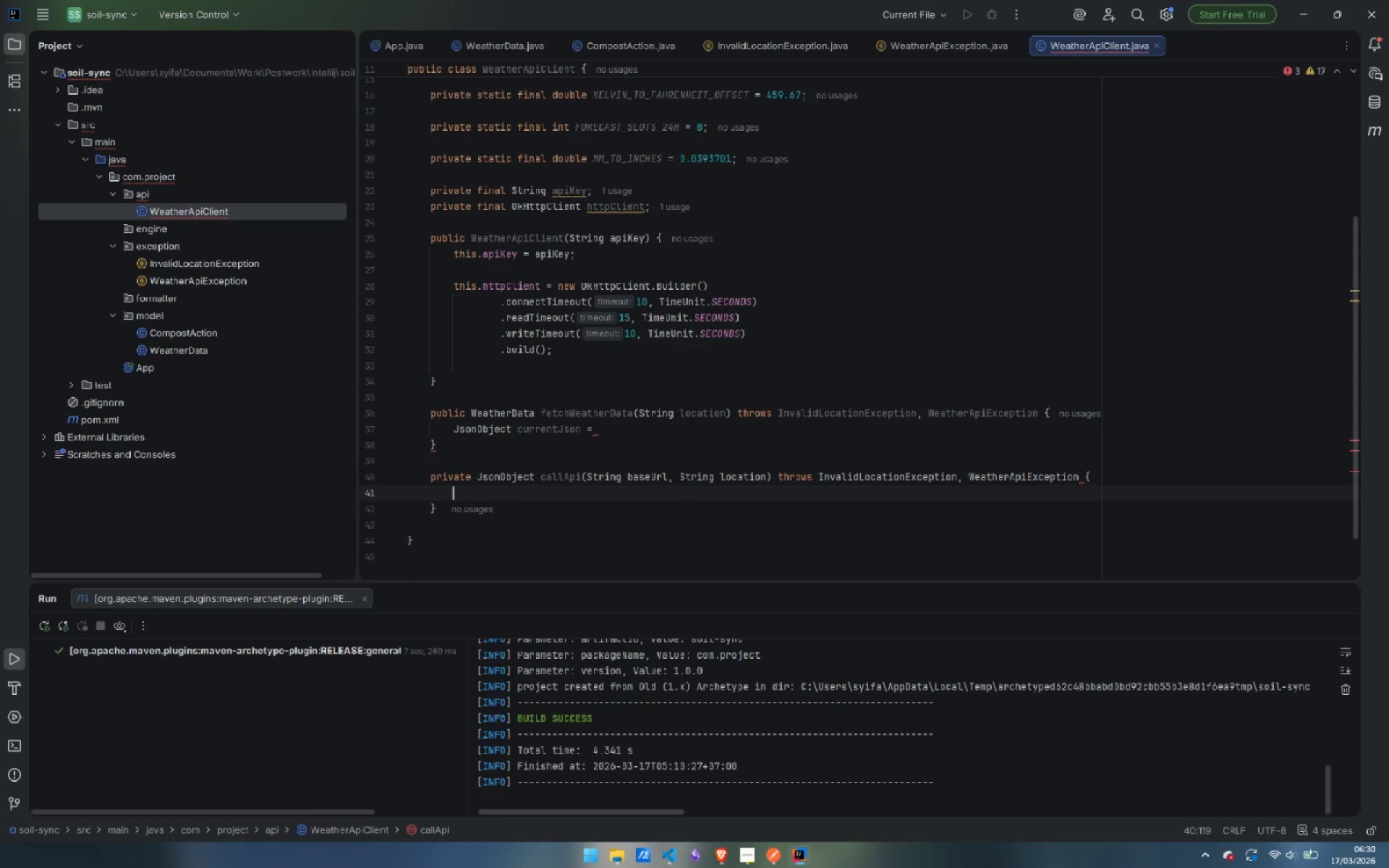 
key(Enter)
 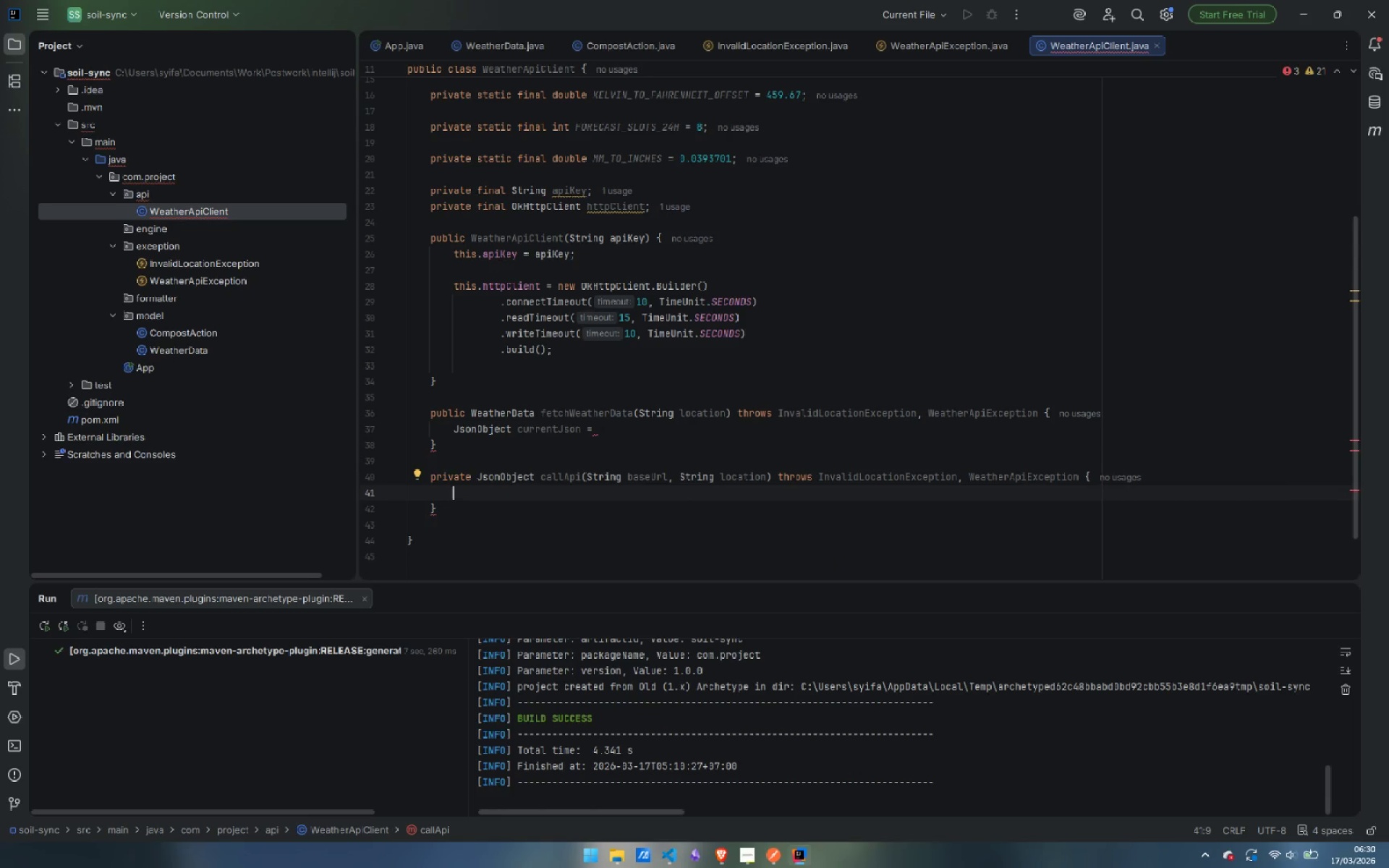 
type(Http)
 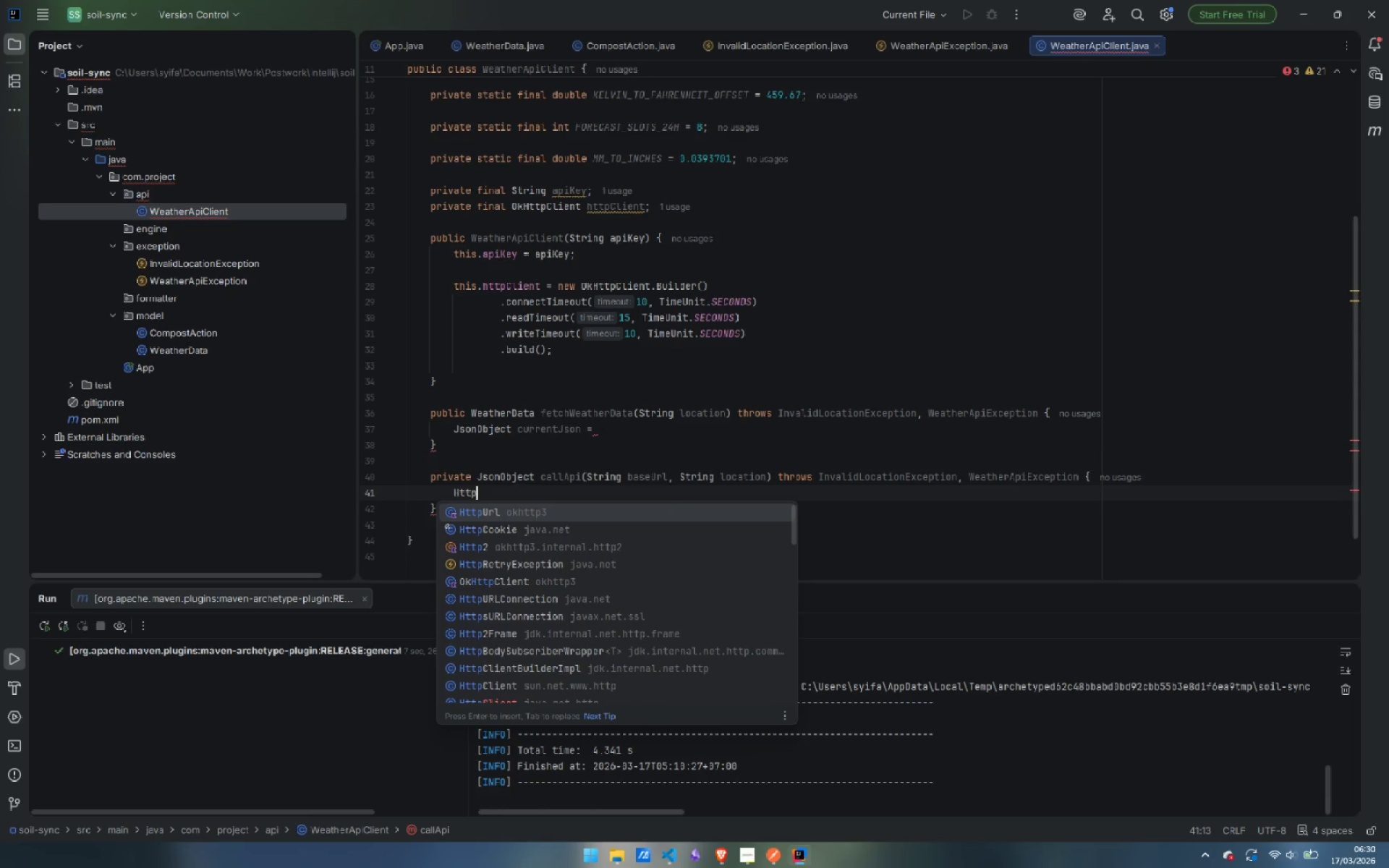 
hold_key(key=ShiftLeft, duration=0.42)
 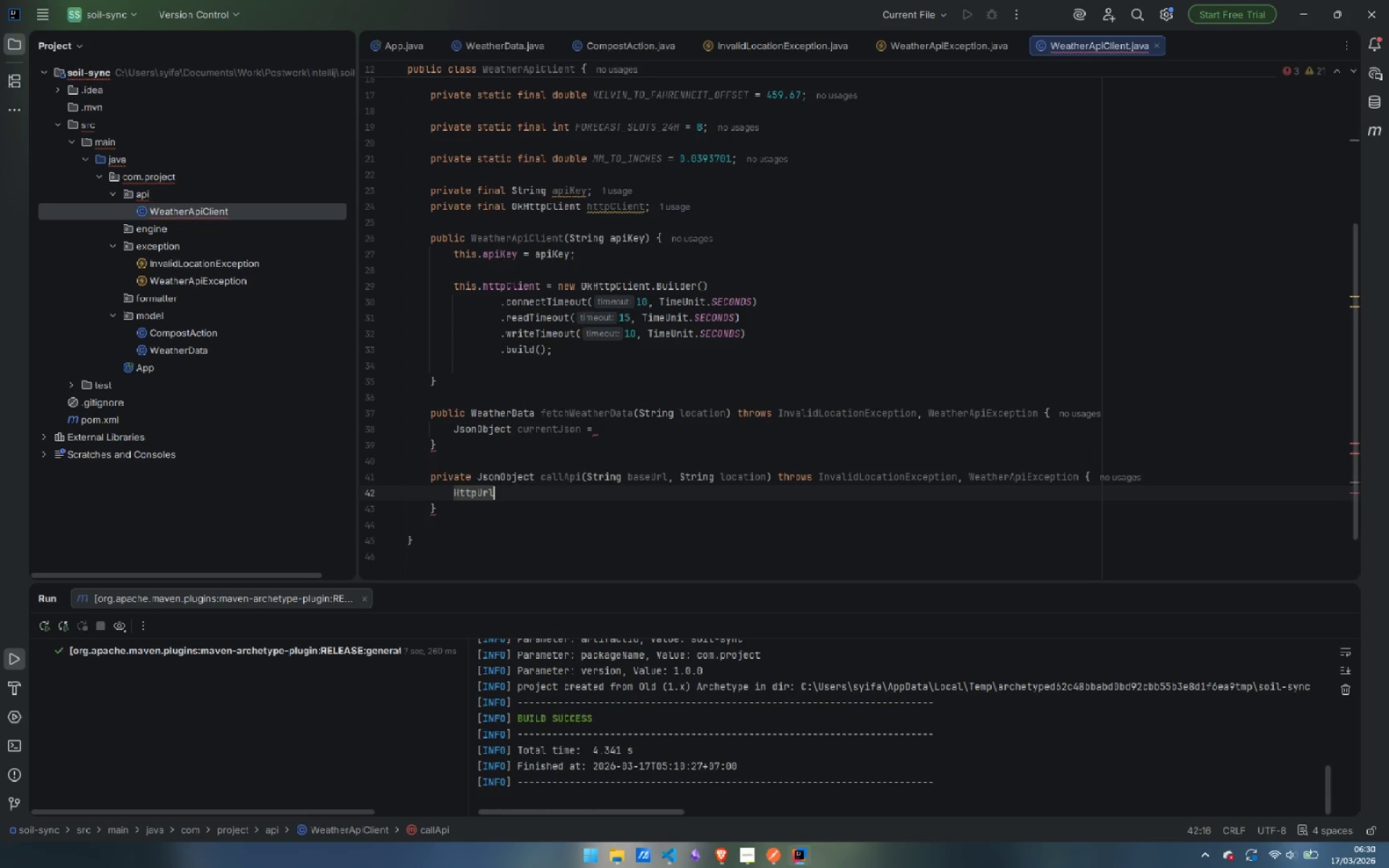 
key(Enter)
 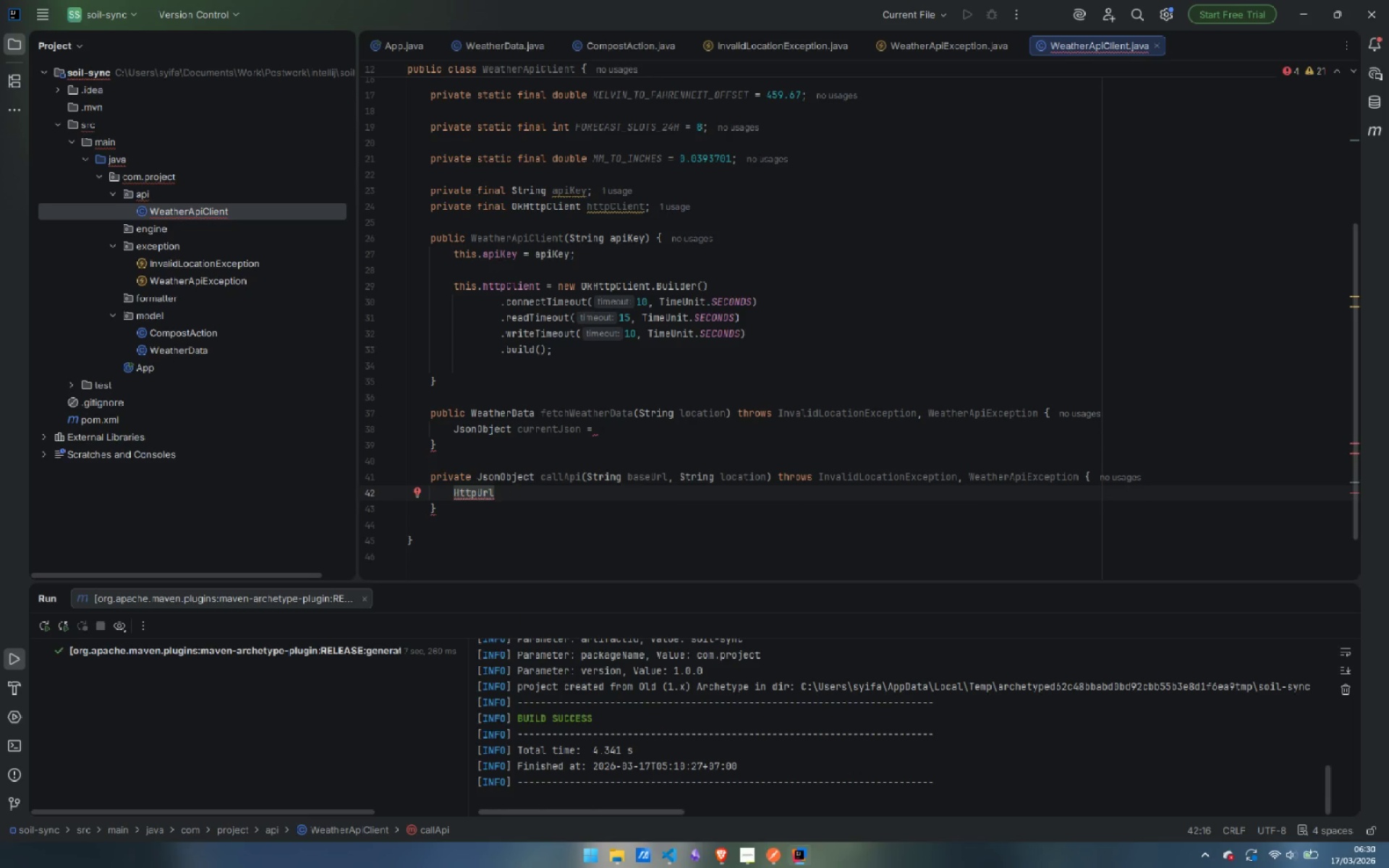 
type( url = Http)
 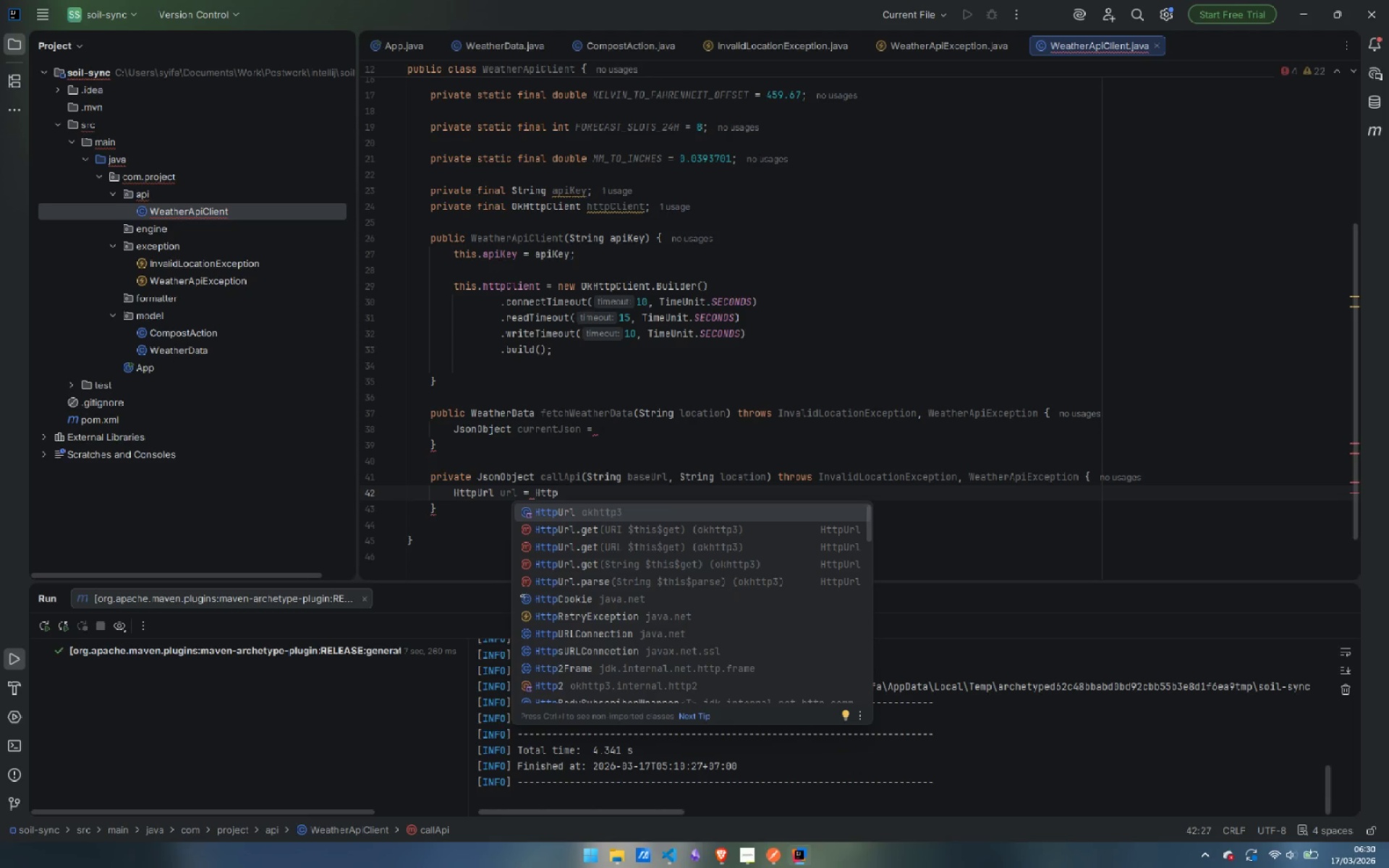 
key(Enter)
 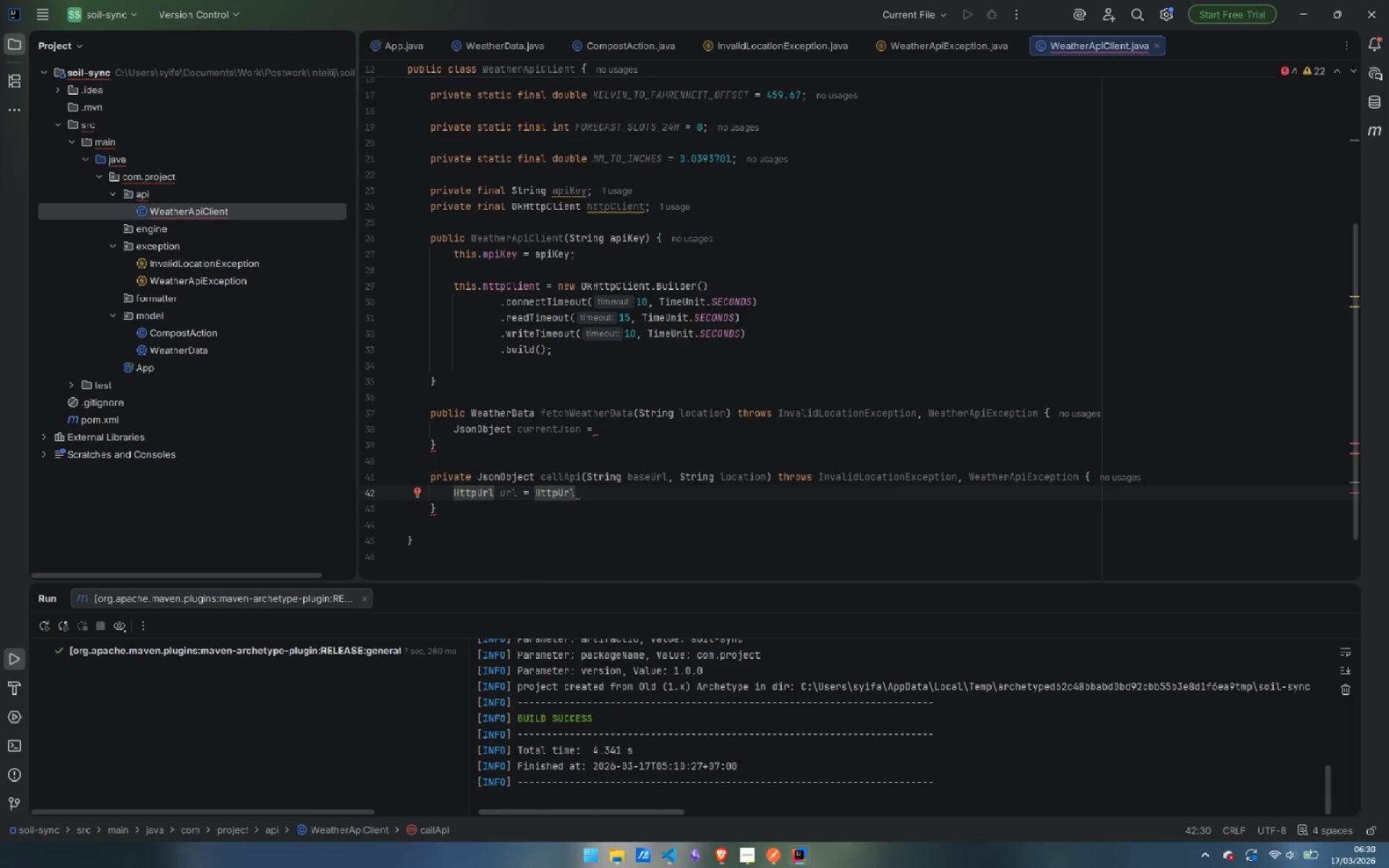 
type(.pa)
 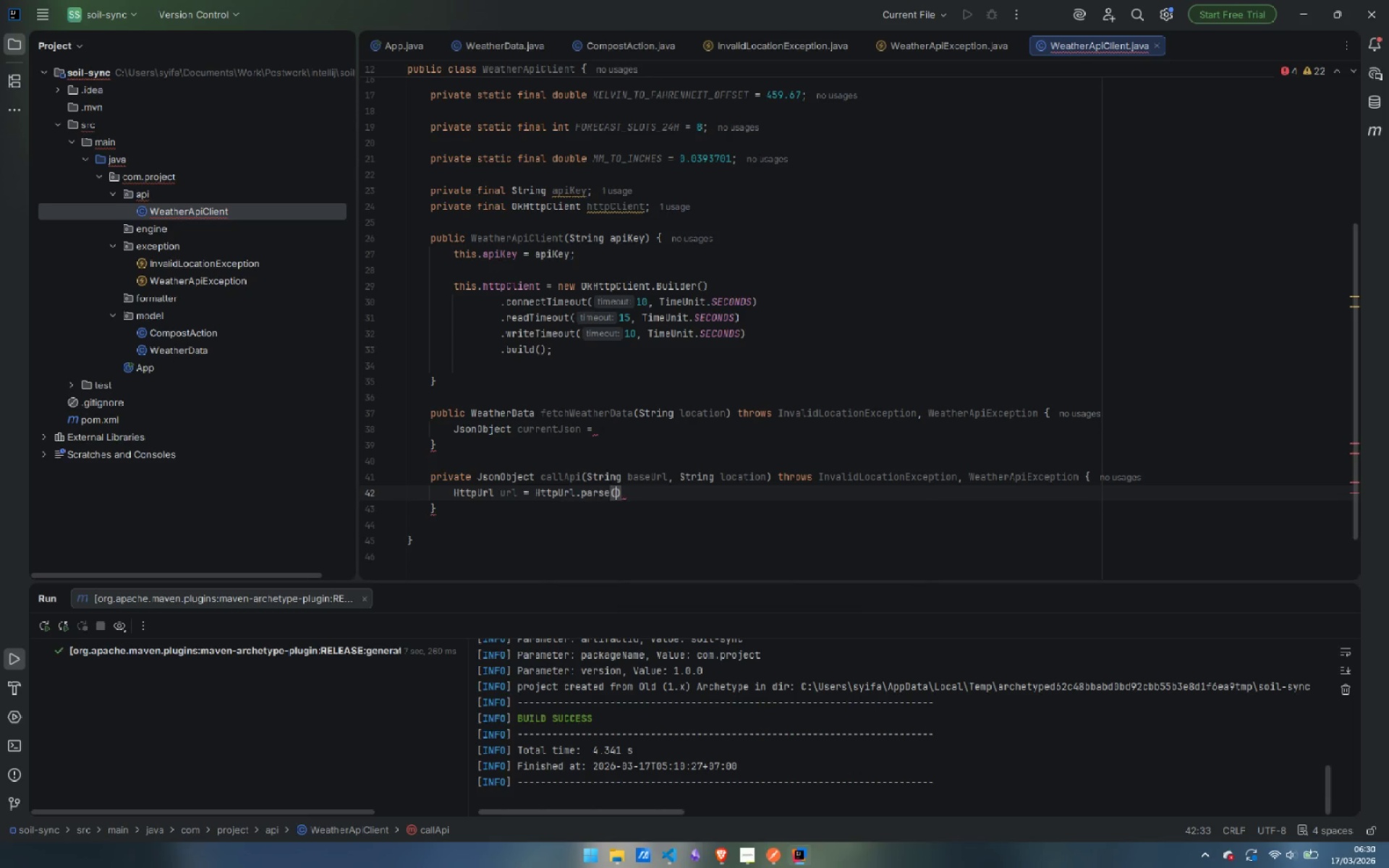 
key(Enter)
 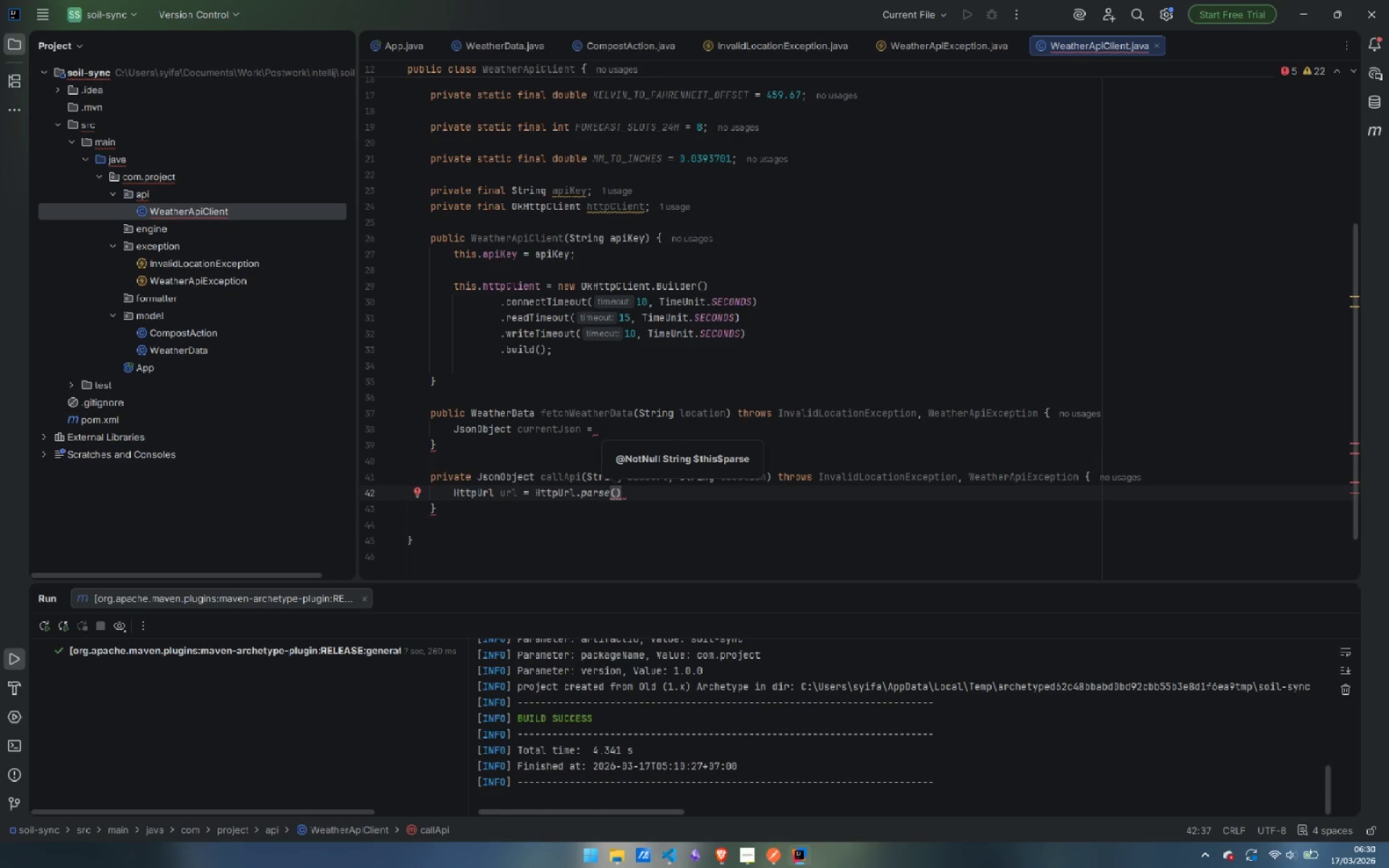 
type(base)
 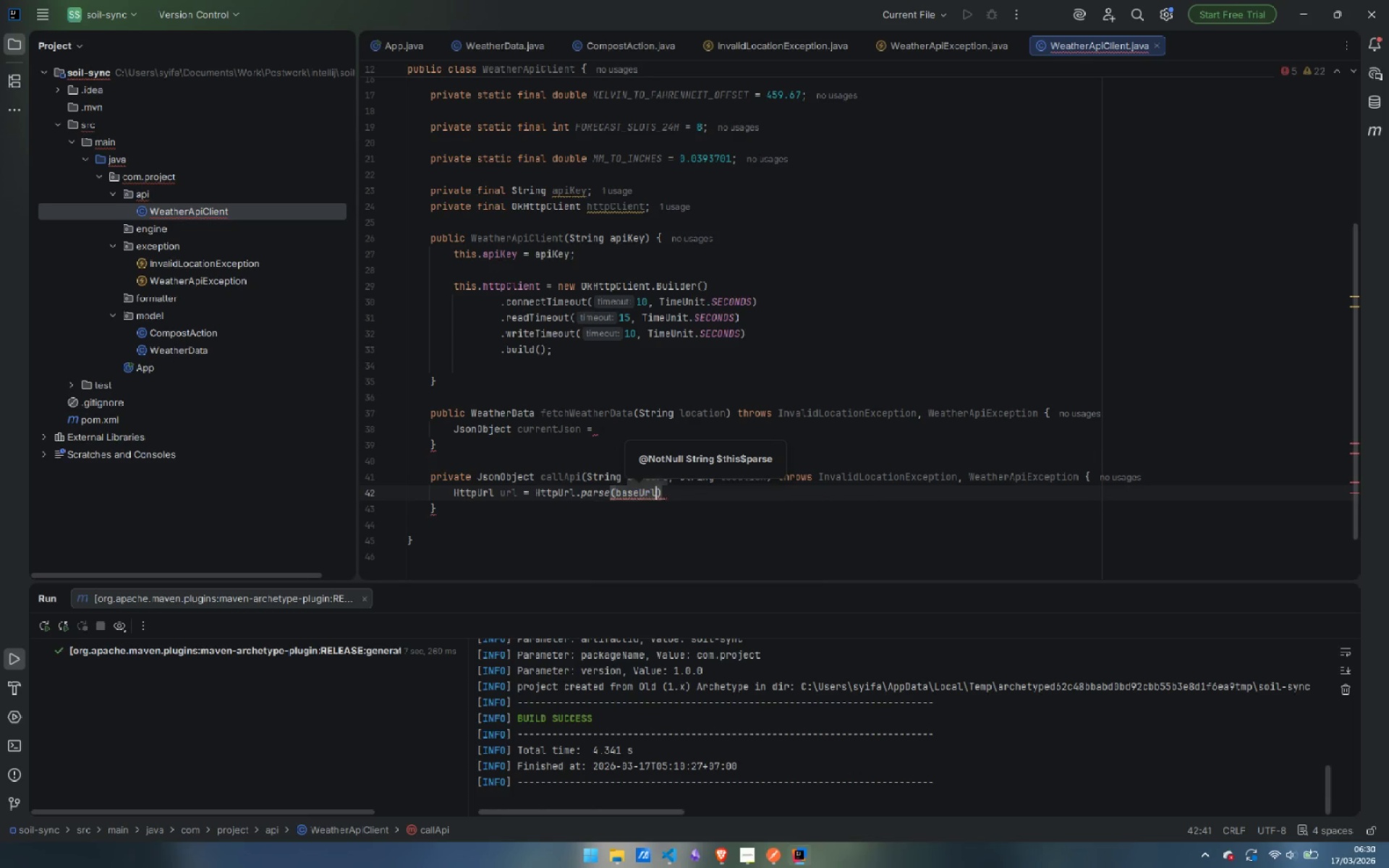 
key(Enter)
 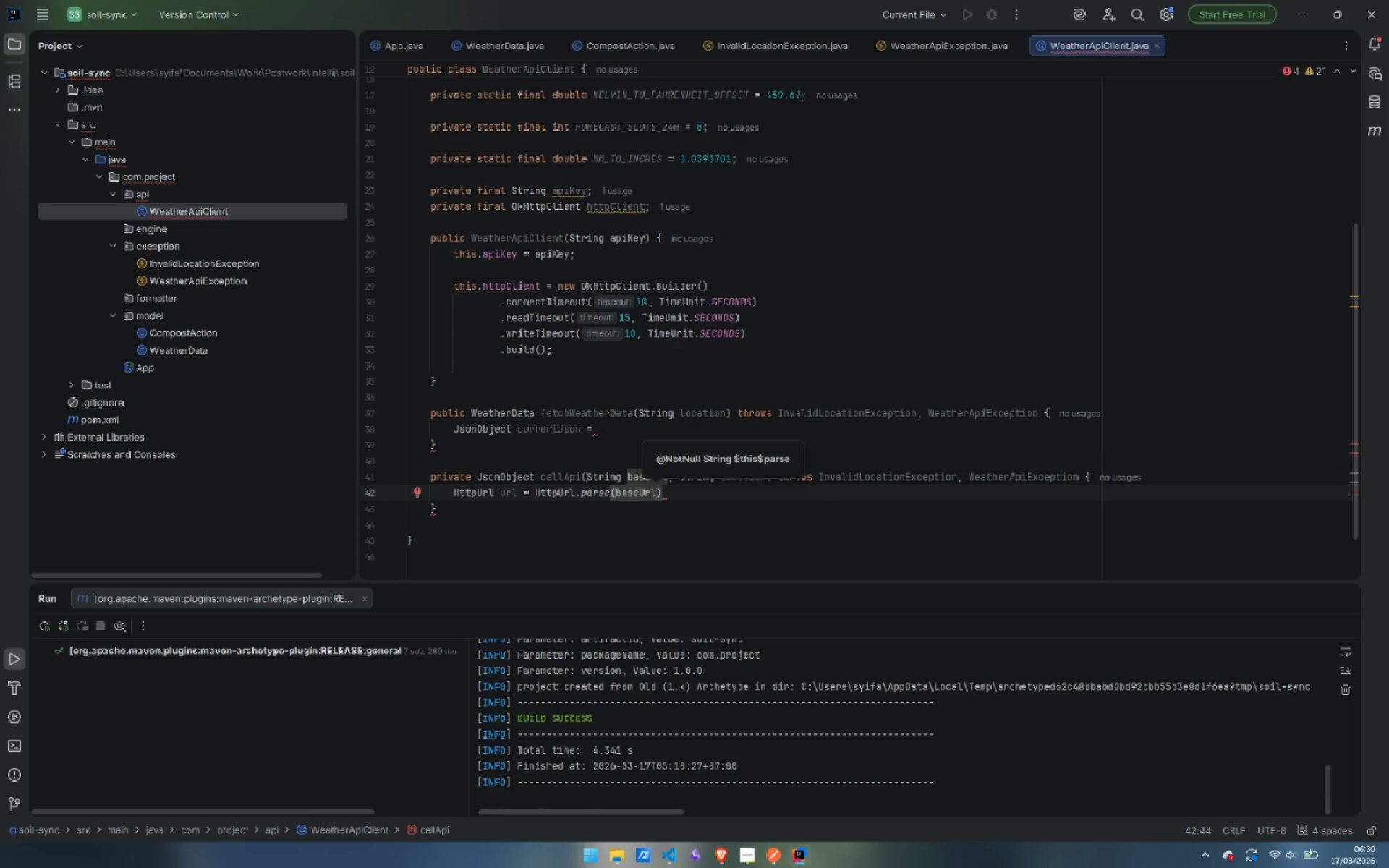 
key(ArrowRight)
 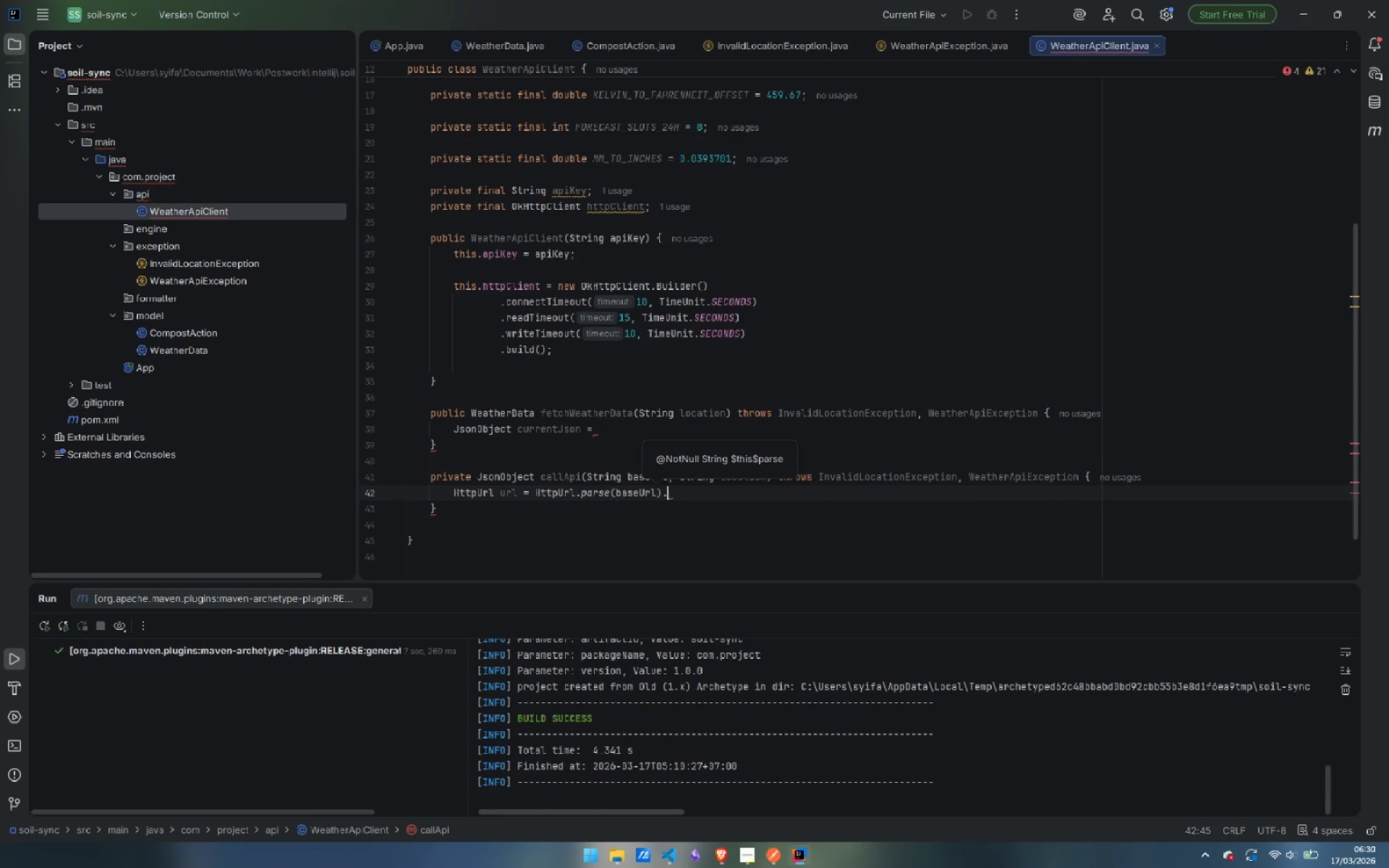 
type(.new)
 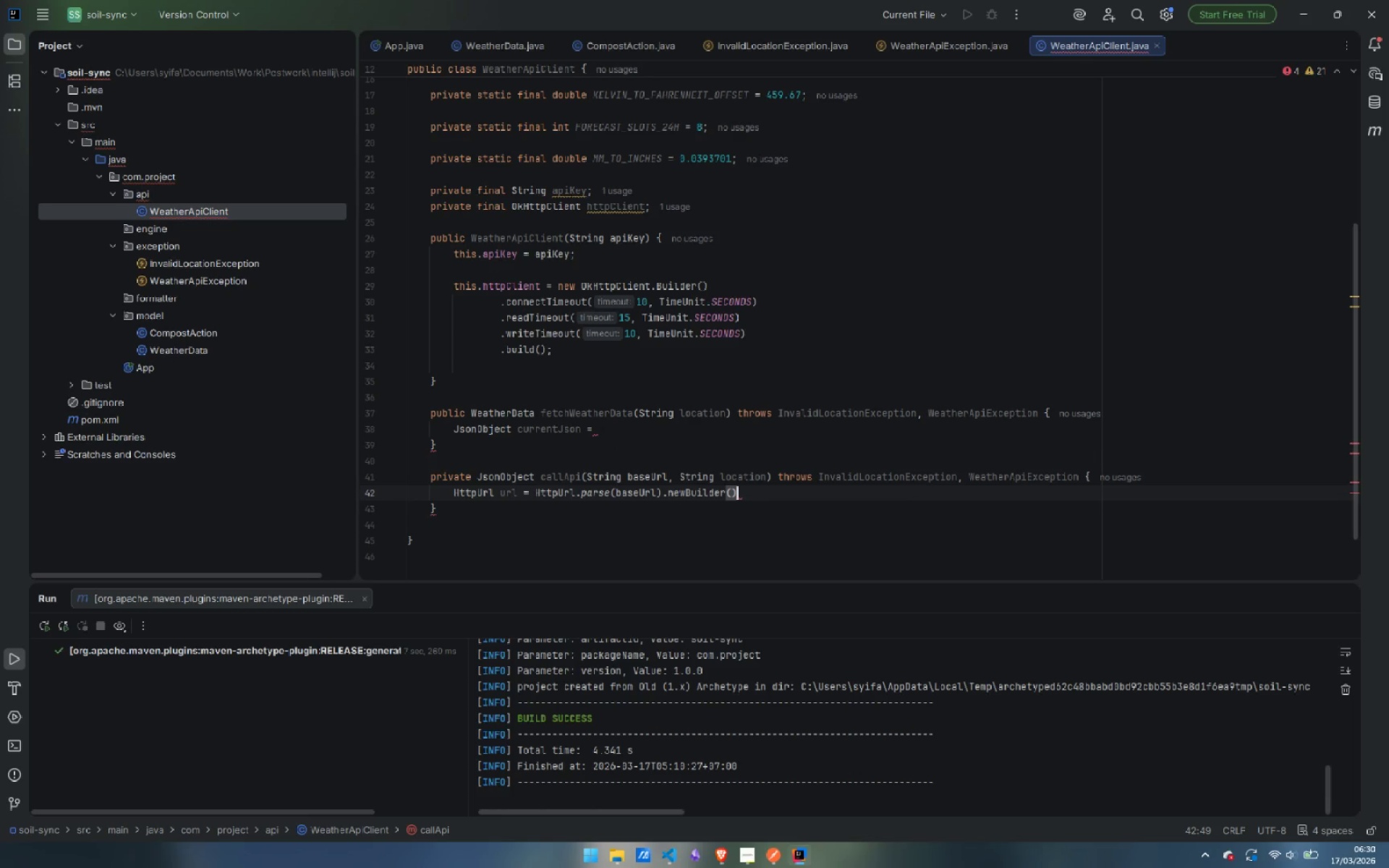 
key(Enter)
 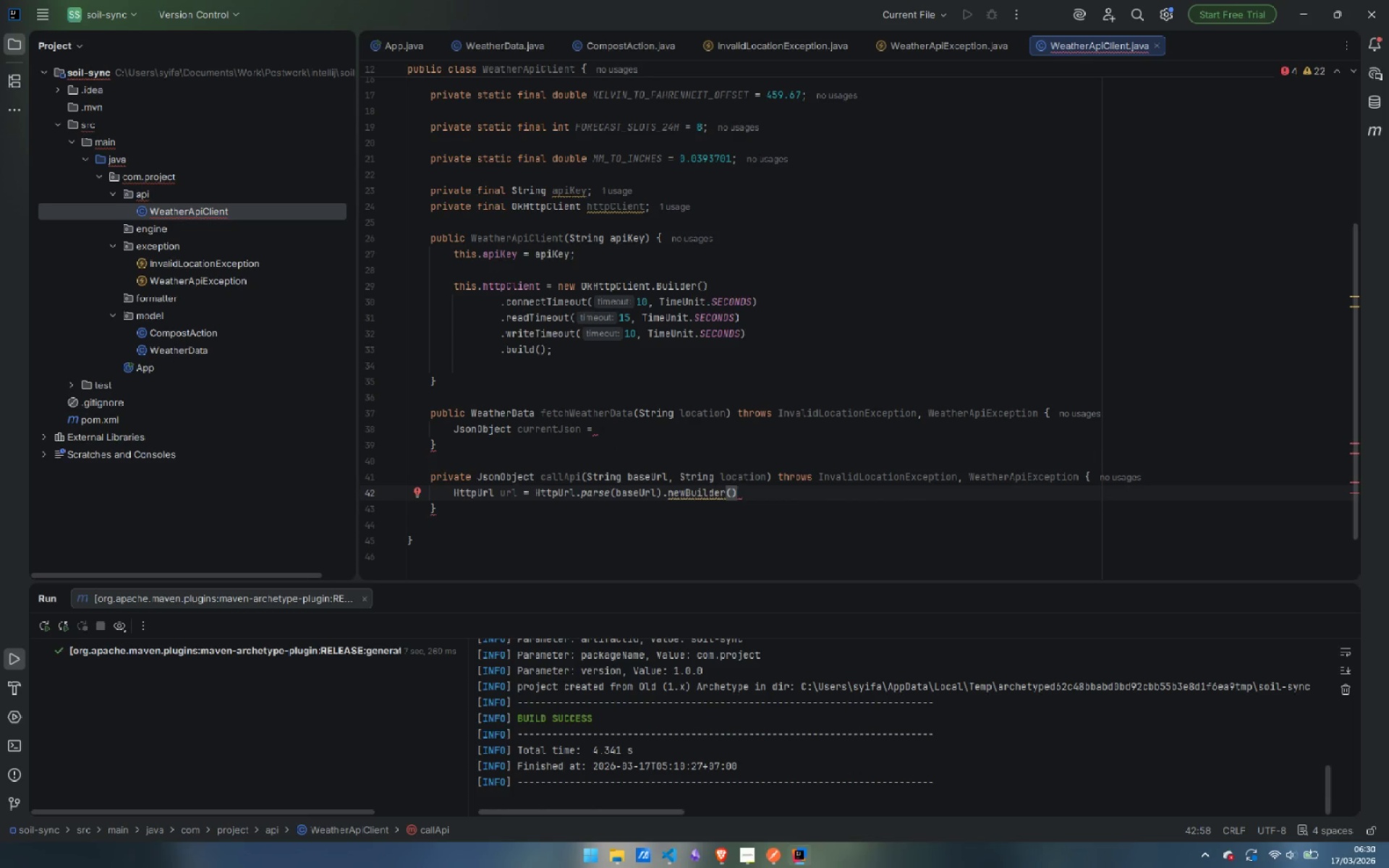 
key(Enter)
 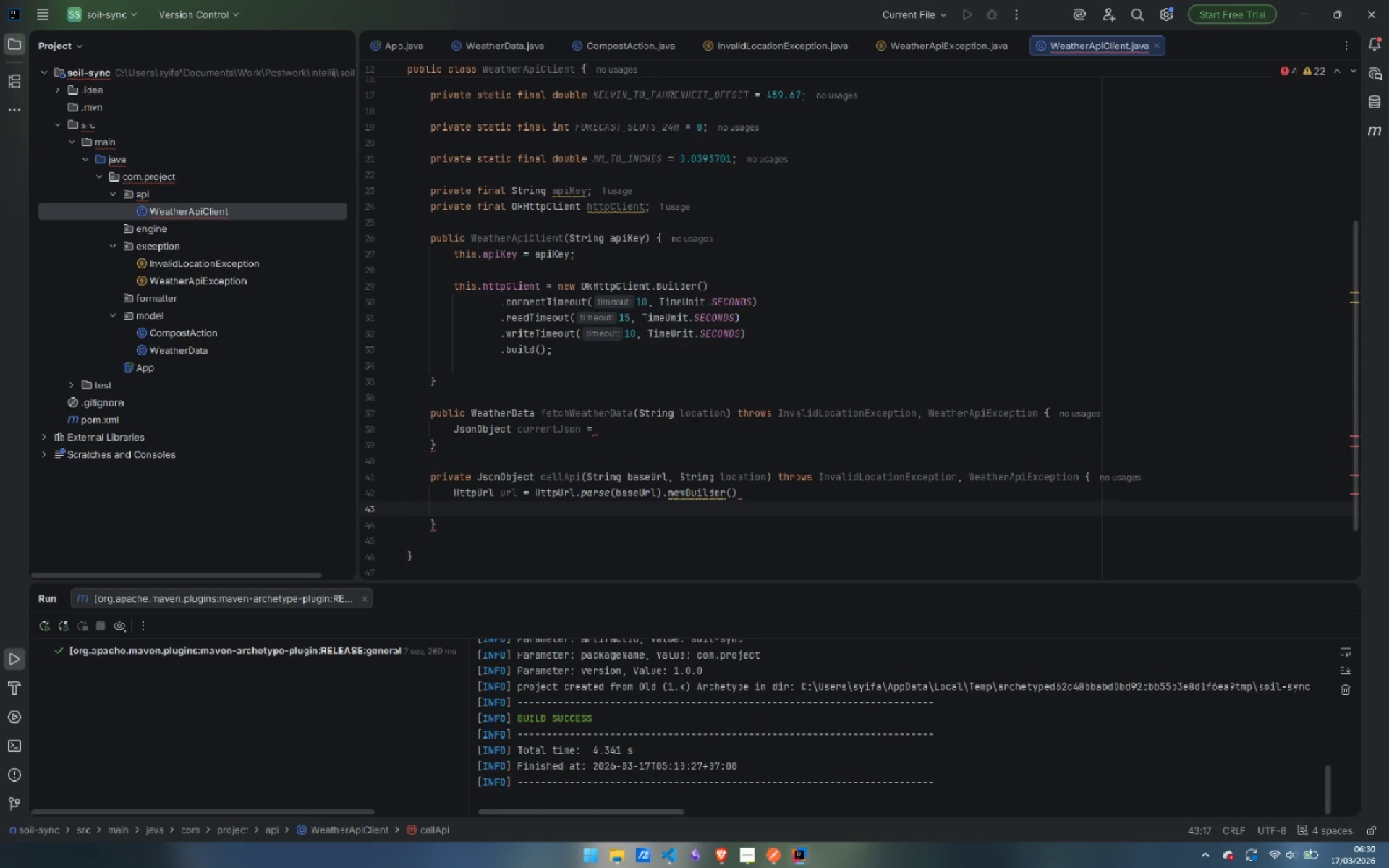 
type(.addQ)
 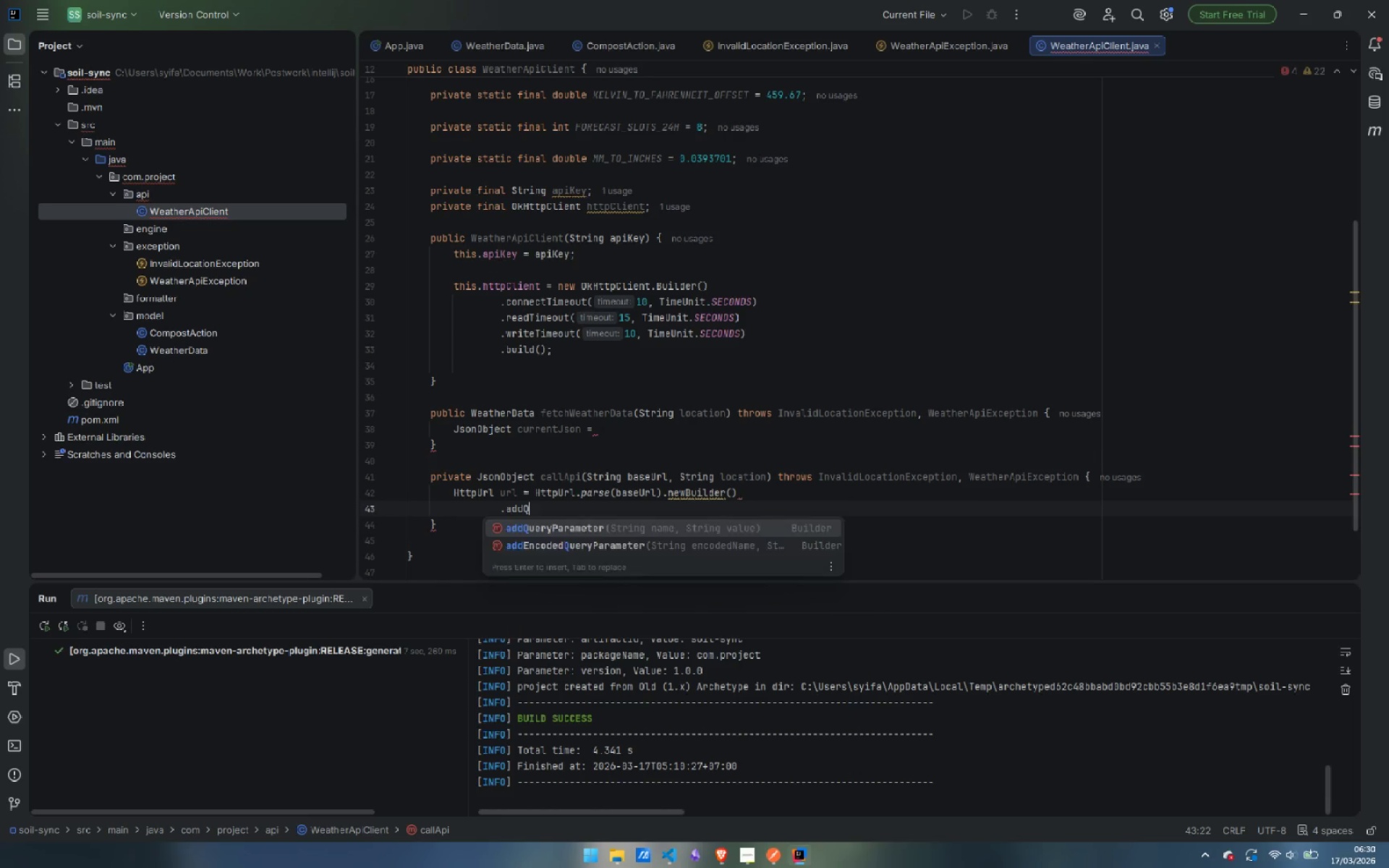 
key(Enter)
 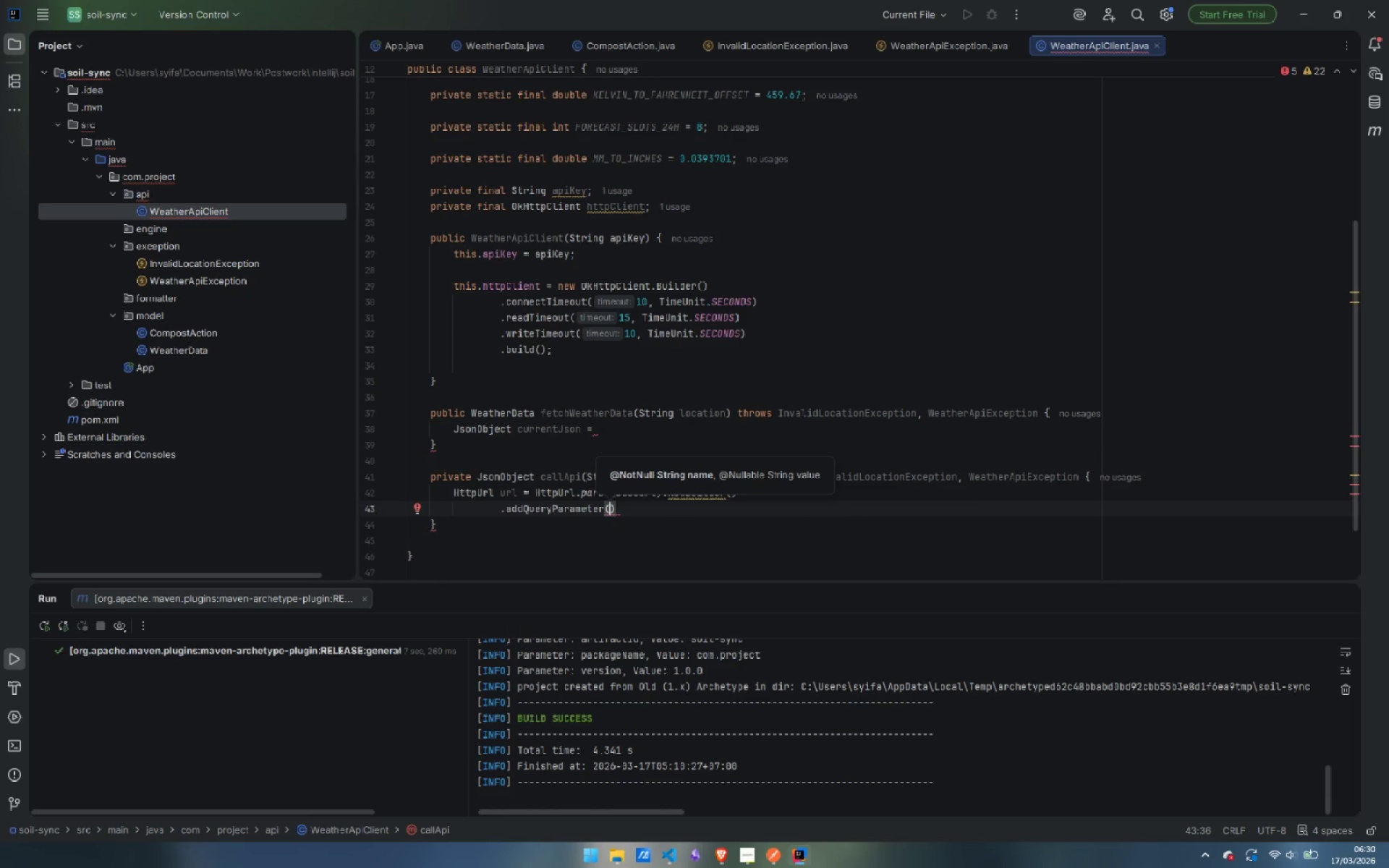 
key(Shift+Quote)
 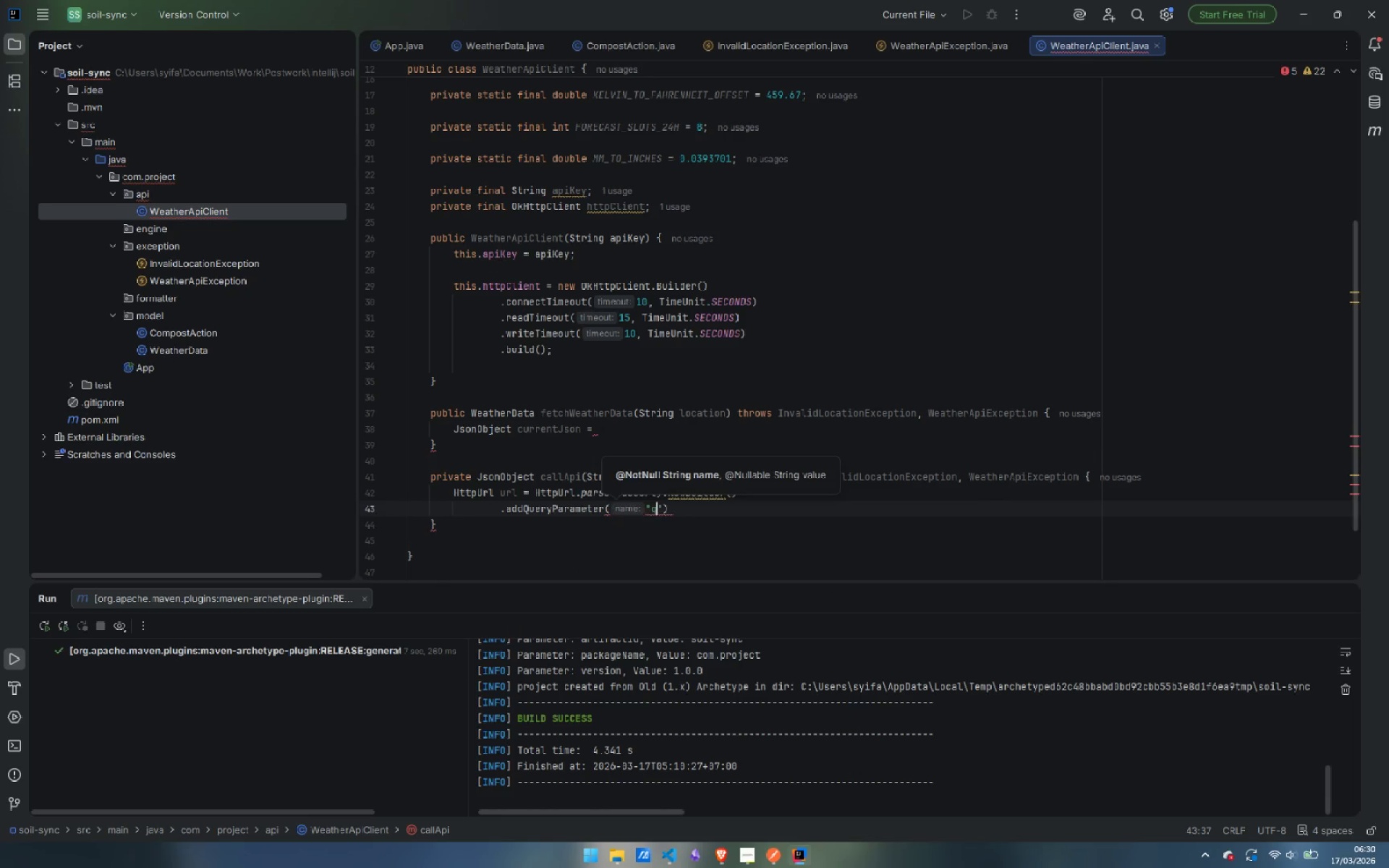 
key(Q)
 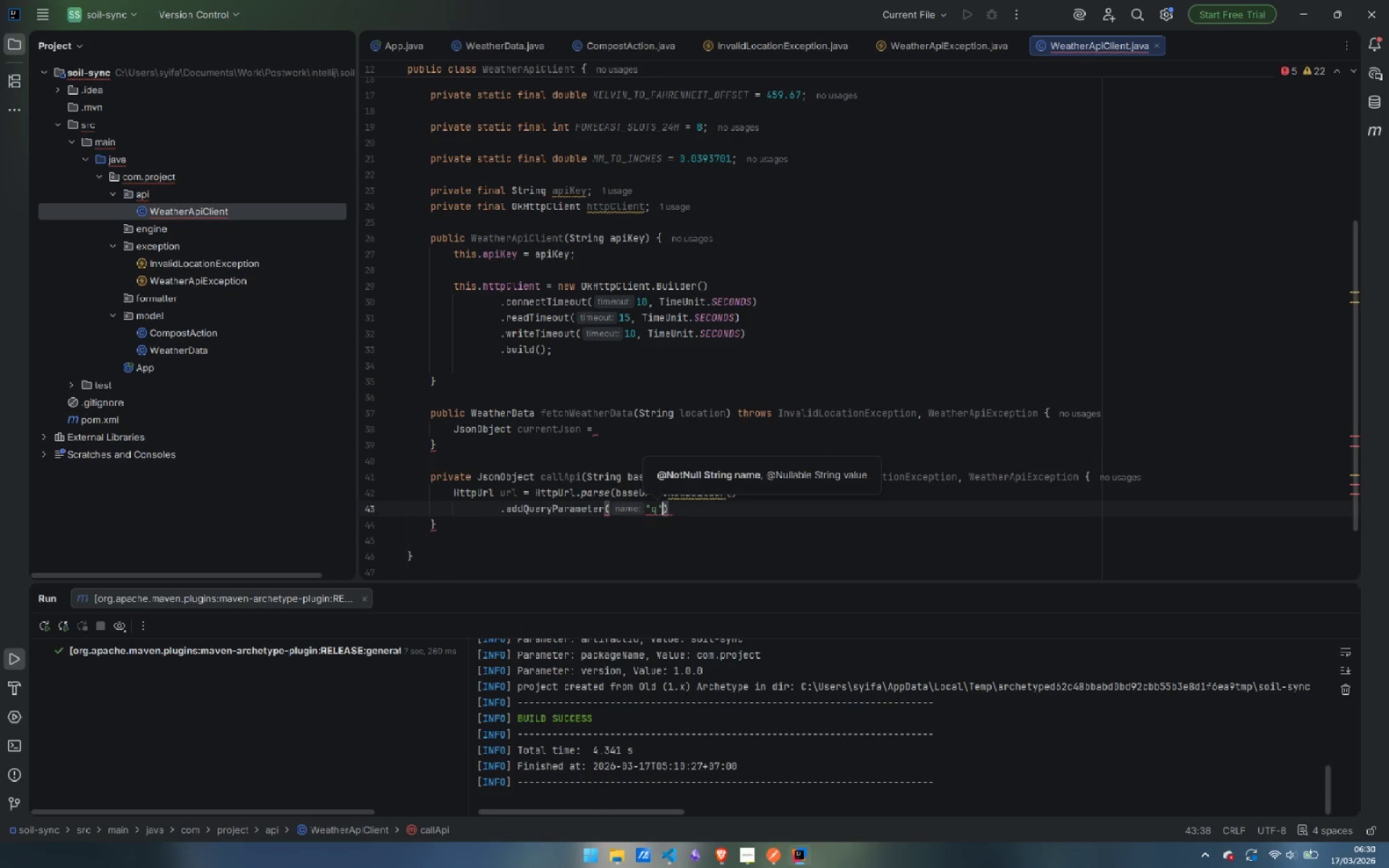 
key(ArrowRight)
 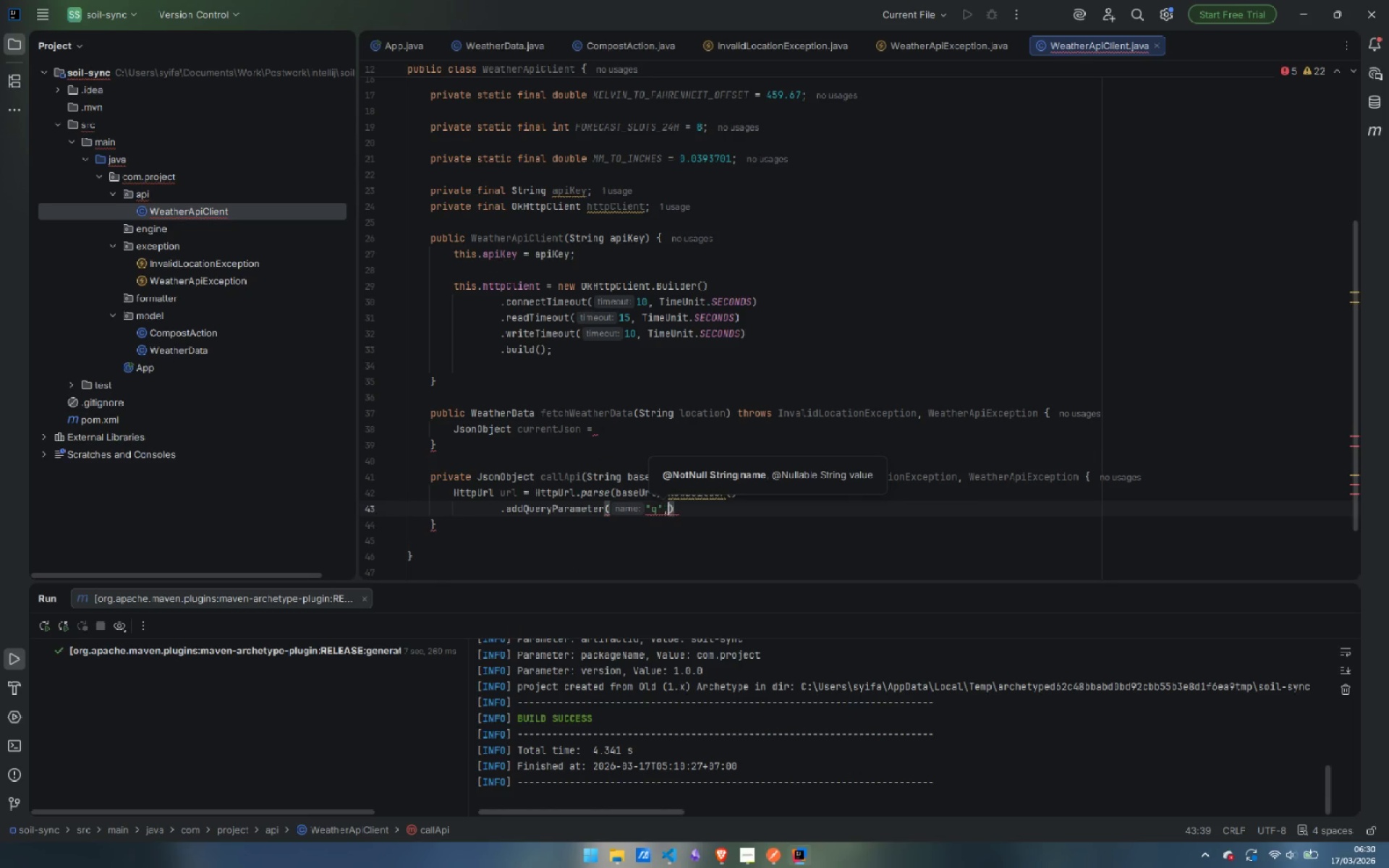 
type(, loca)
 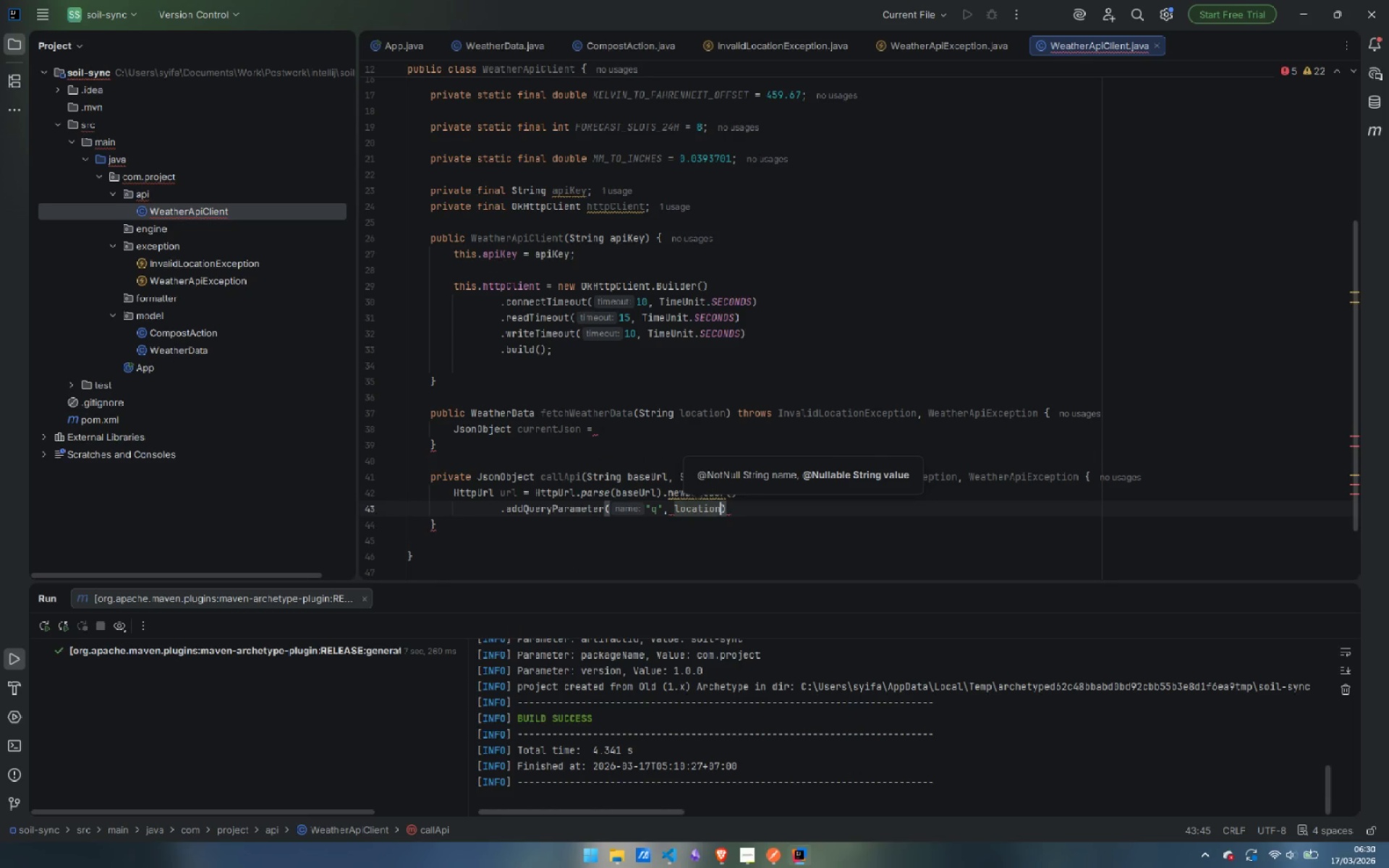 
key(Enter)
 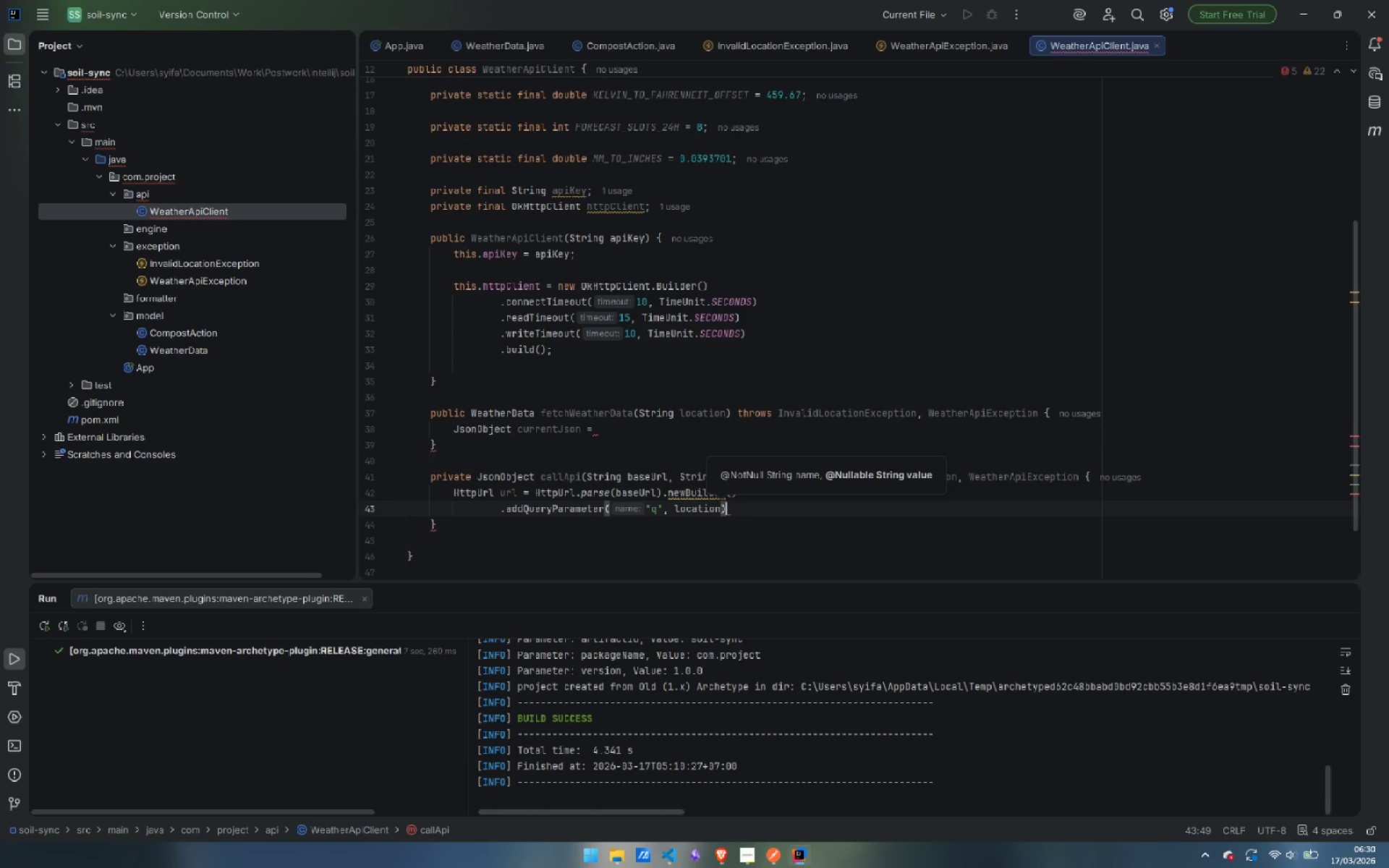 
key(ArrowRight)
 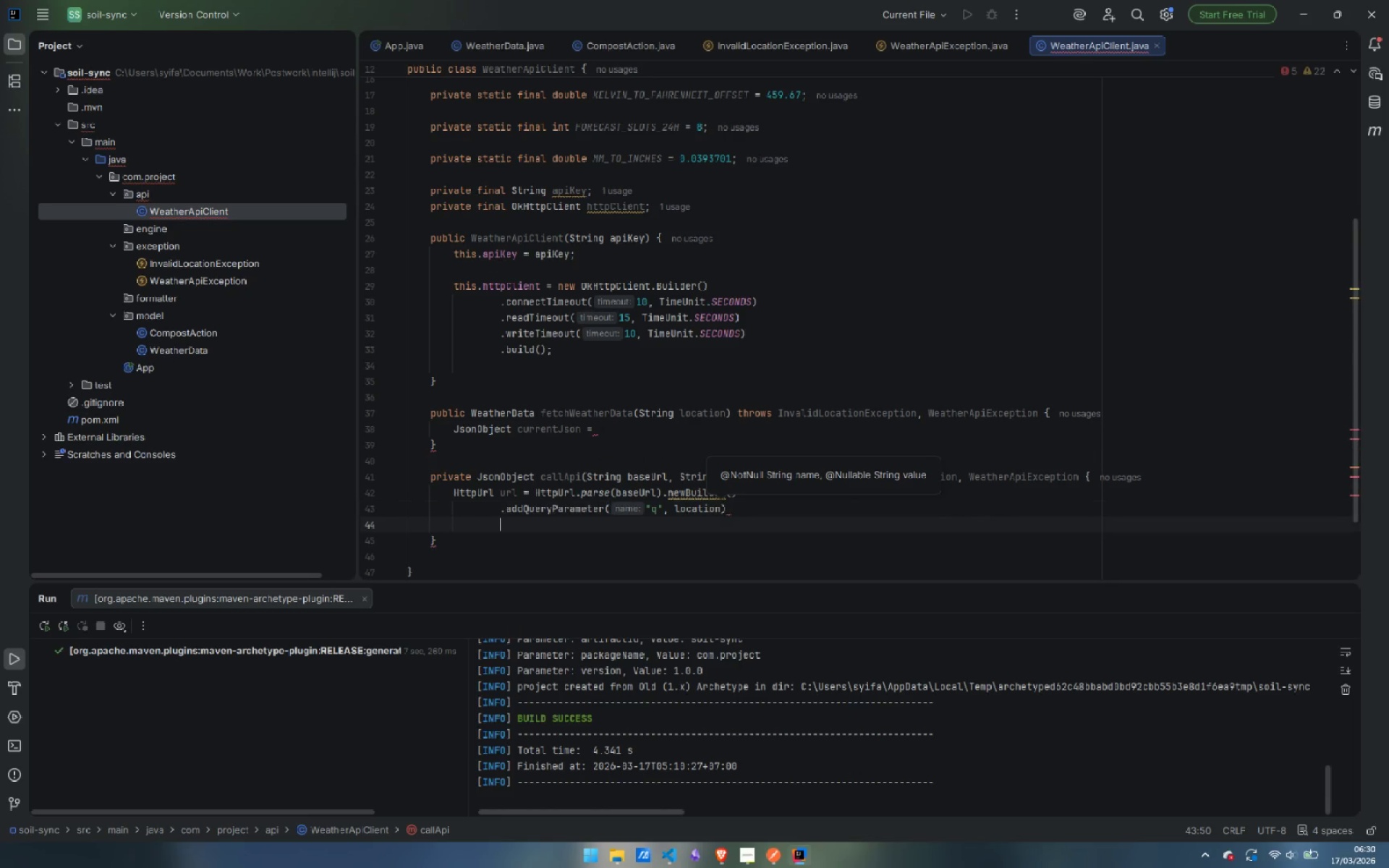 
key(Enter)
 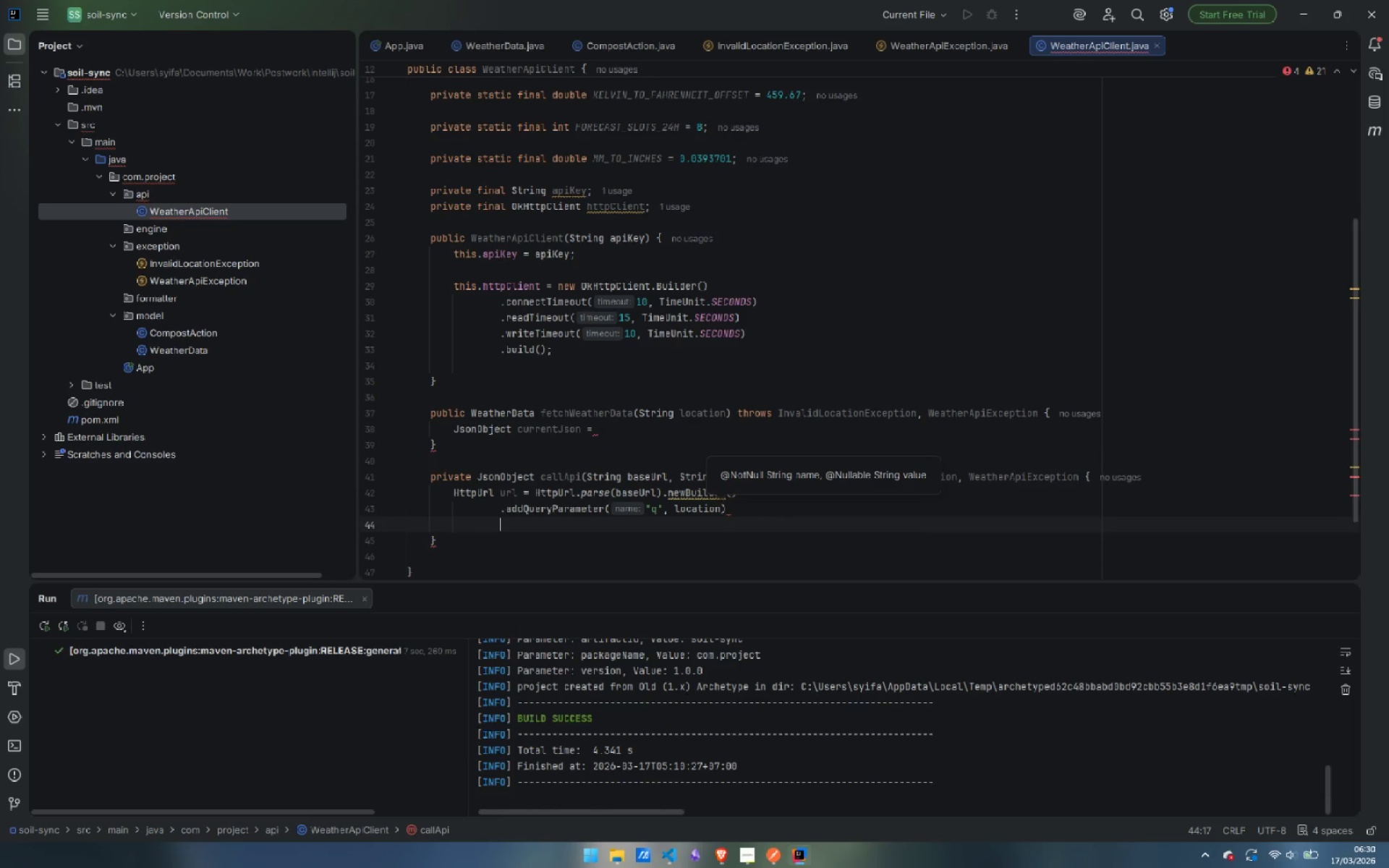 
type(.ad)
 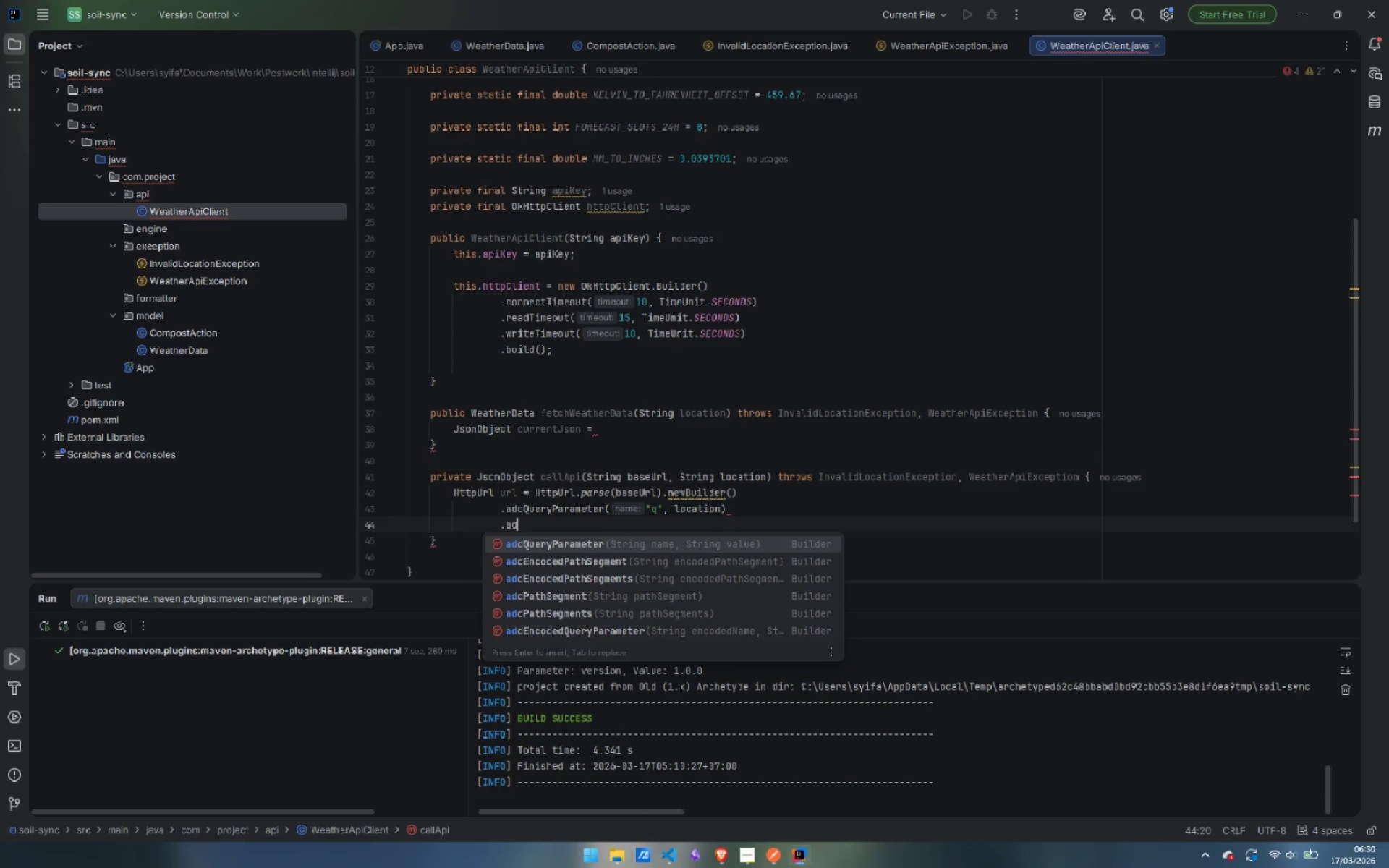 
key(Enter)
 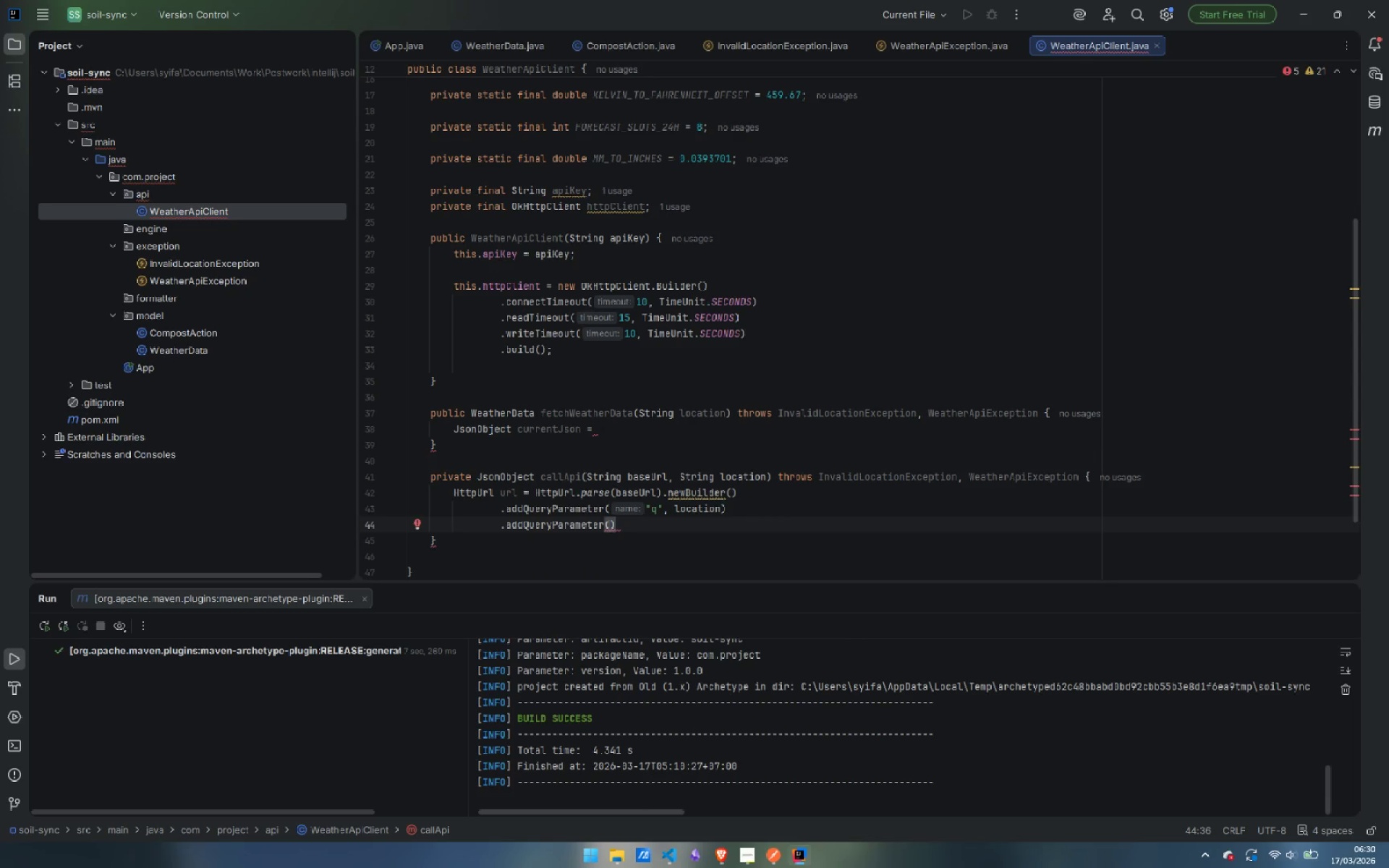 
type("appid)
 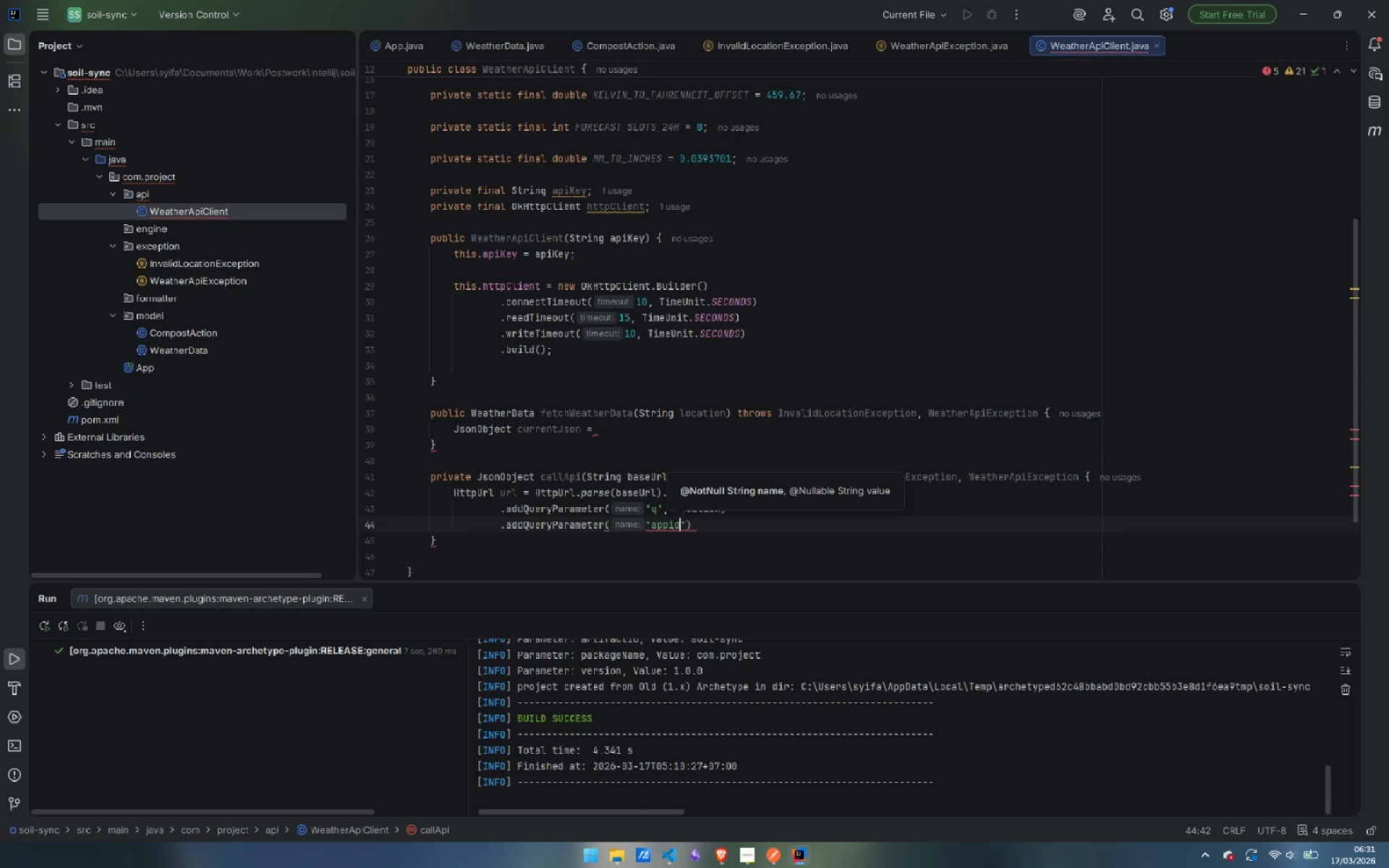 
key(ArrowRight)
 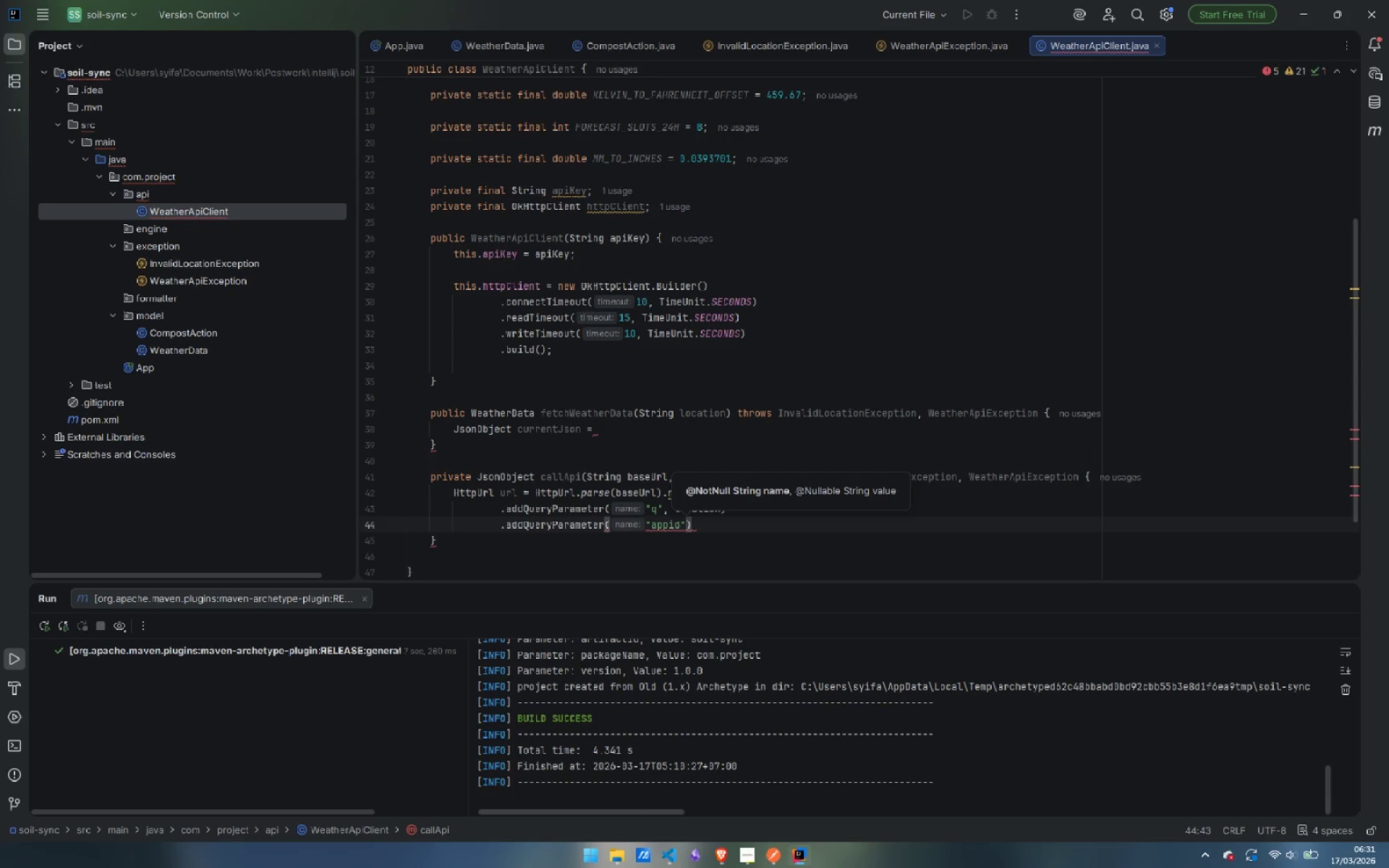 
type(, apike)
 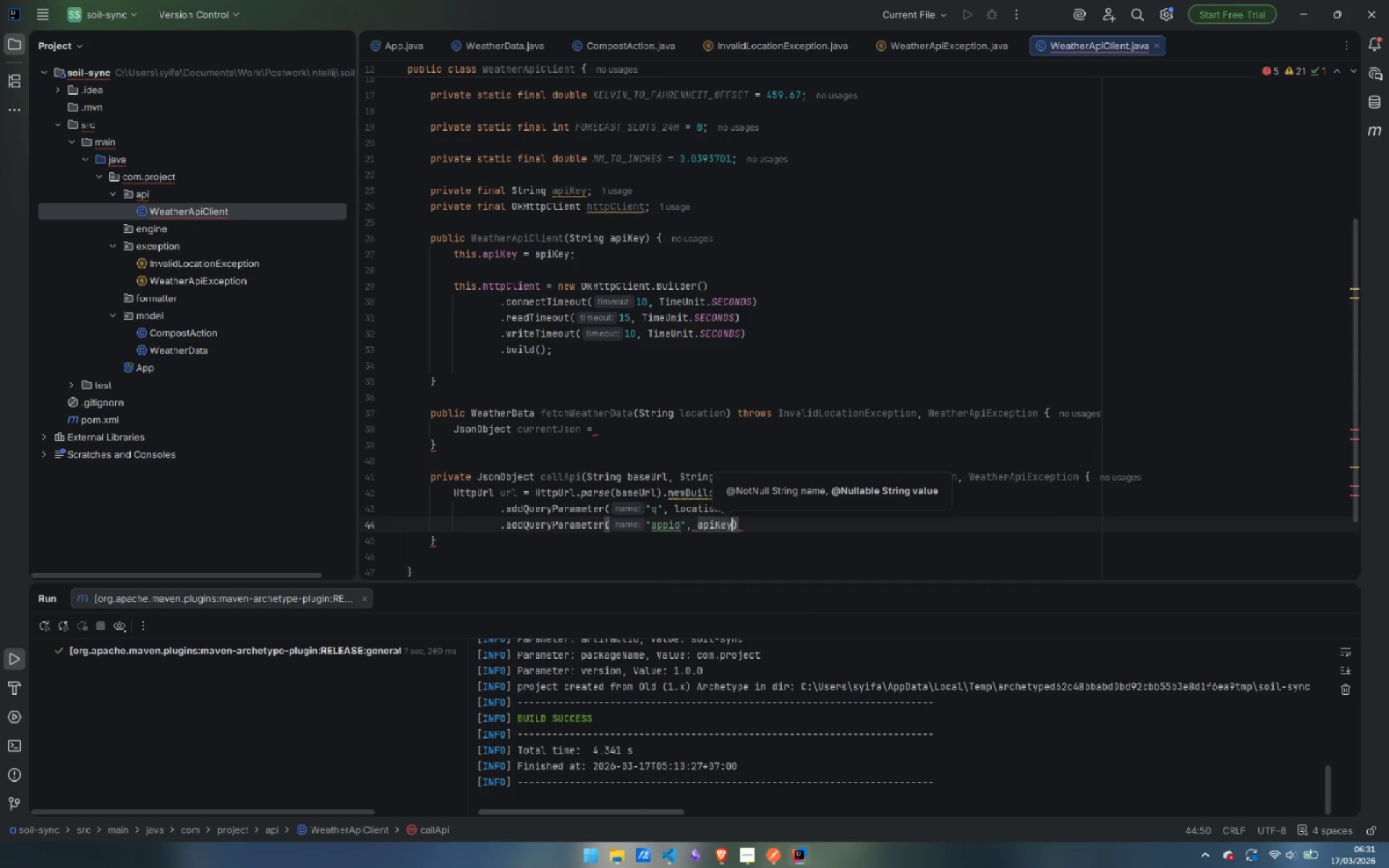 
key(Enter)
 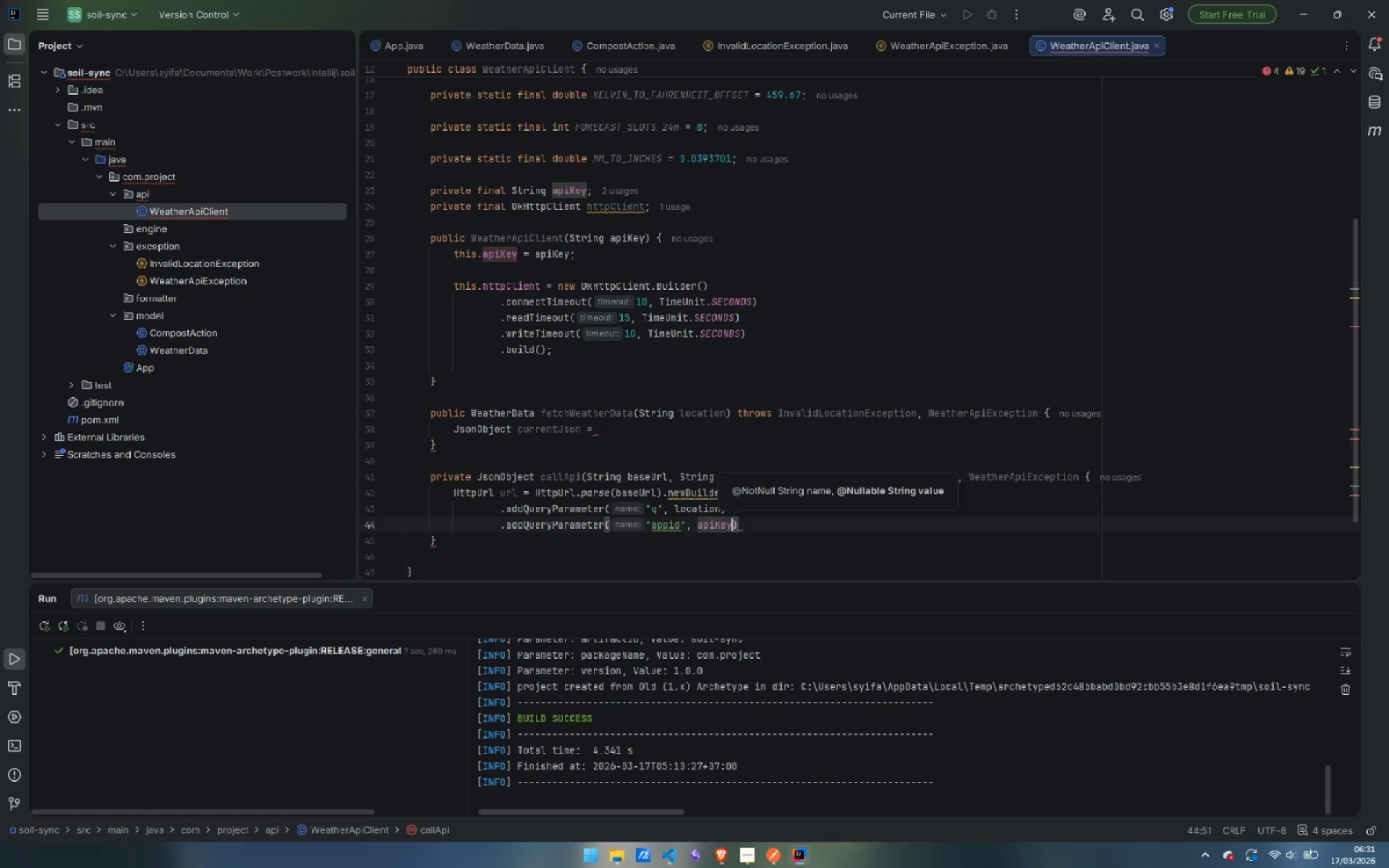 
key(ArrowRight)
 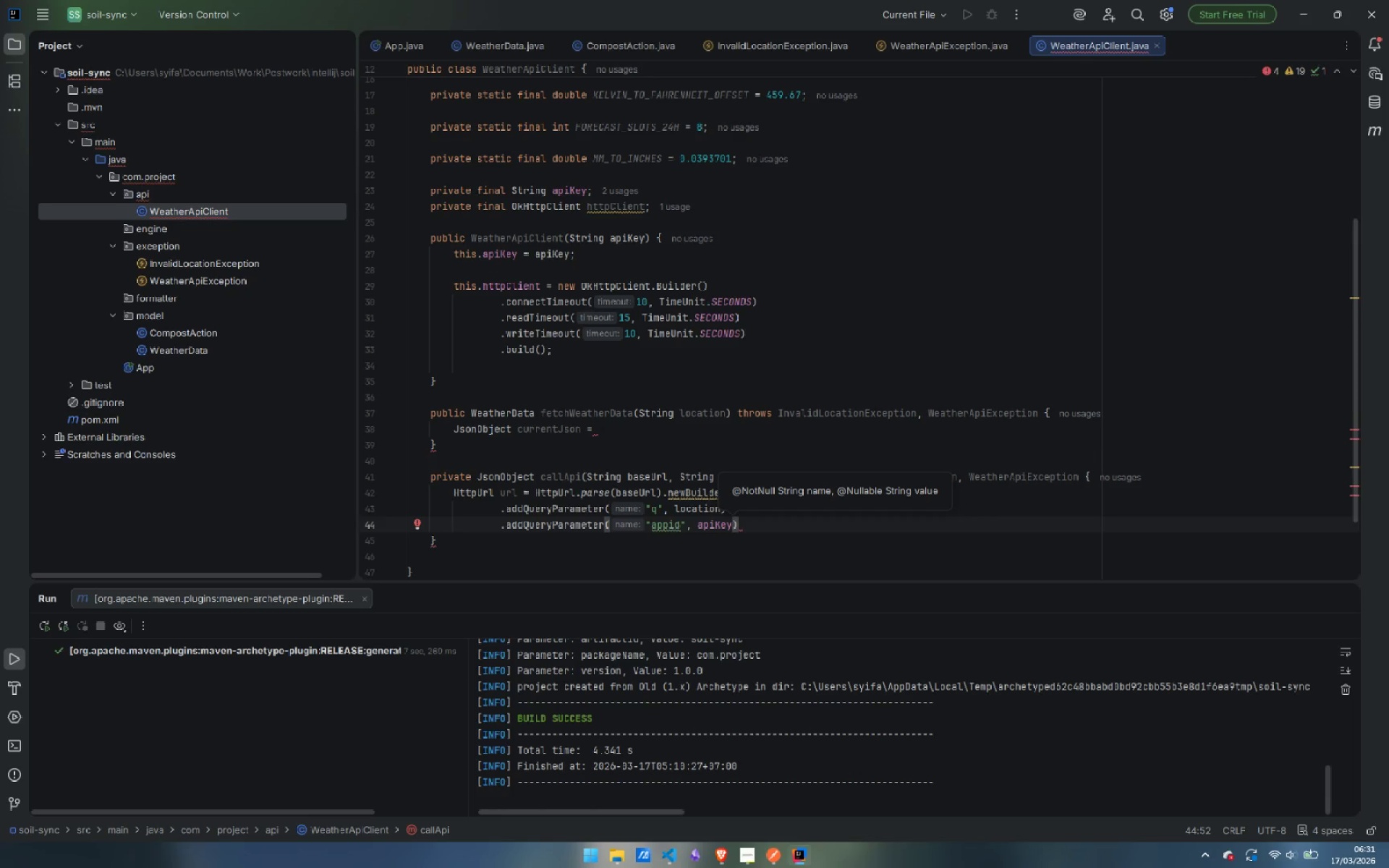 
key(Enter)
 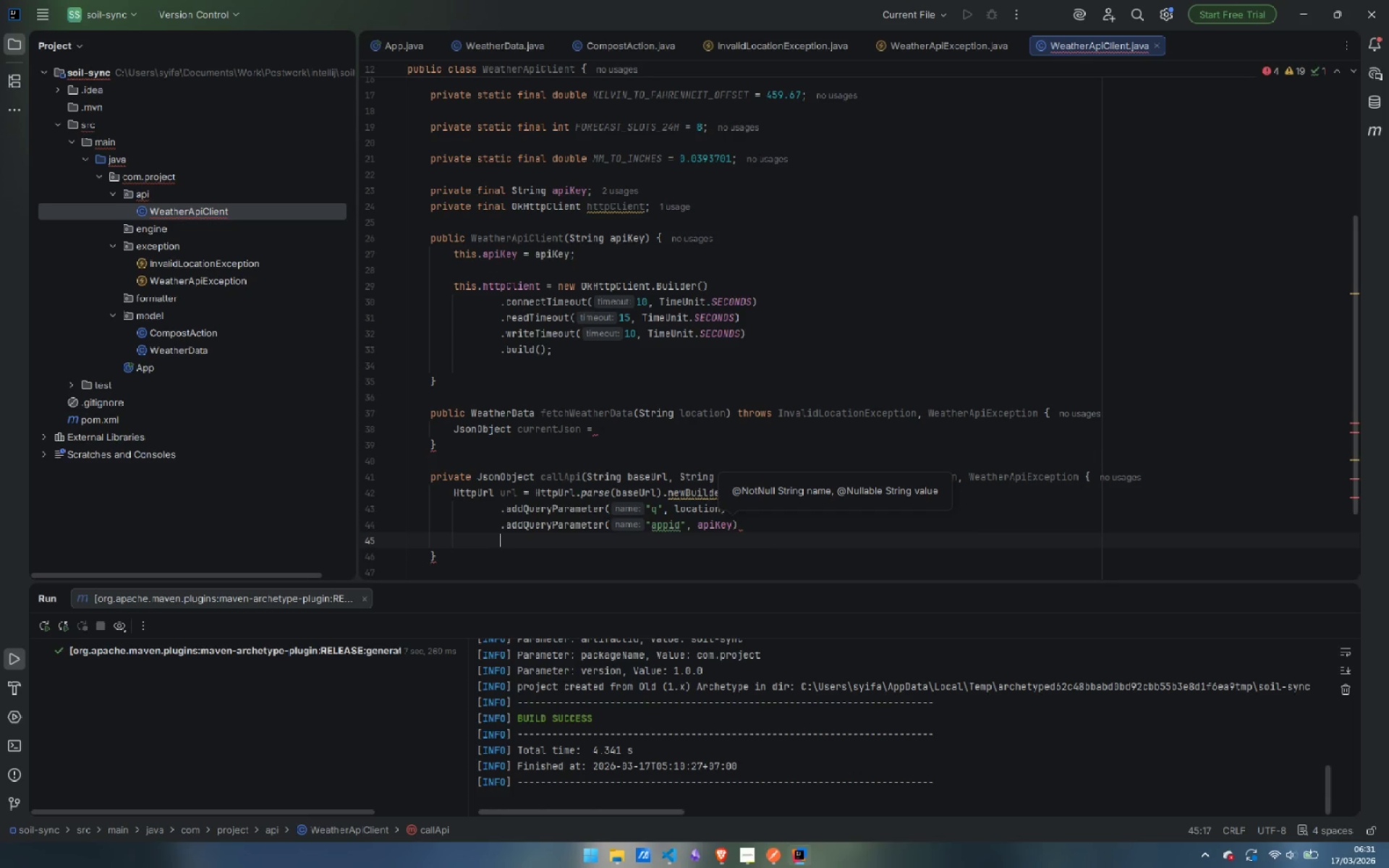 
type(.add)
 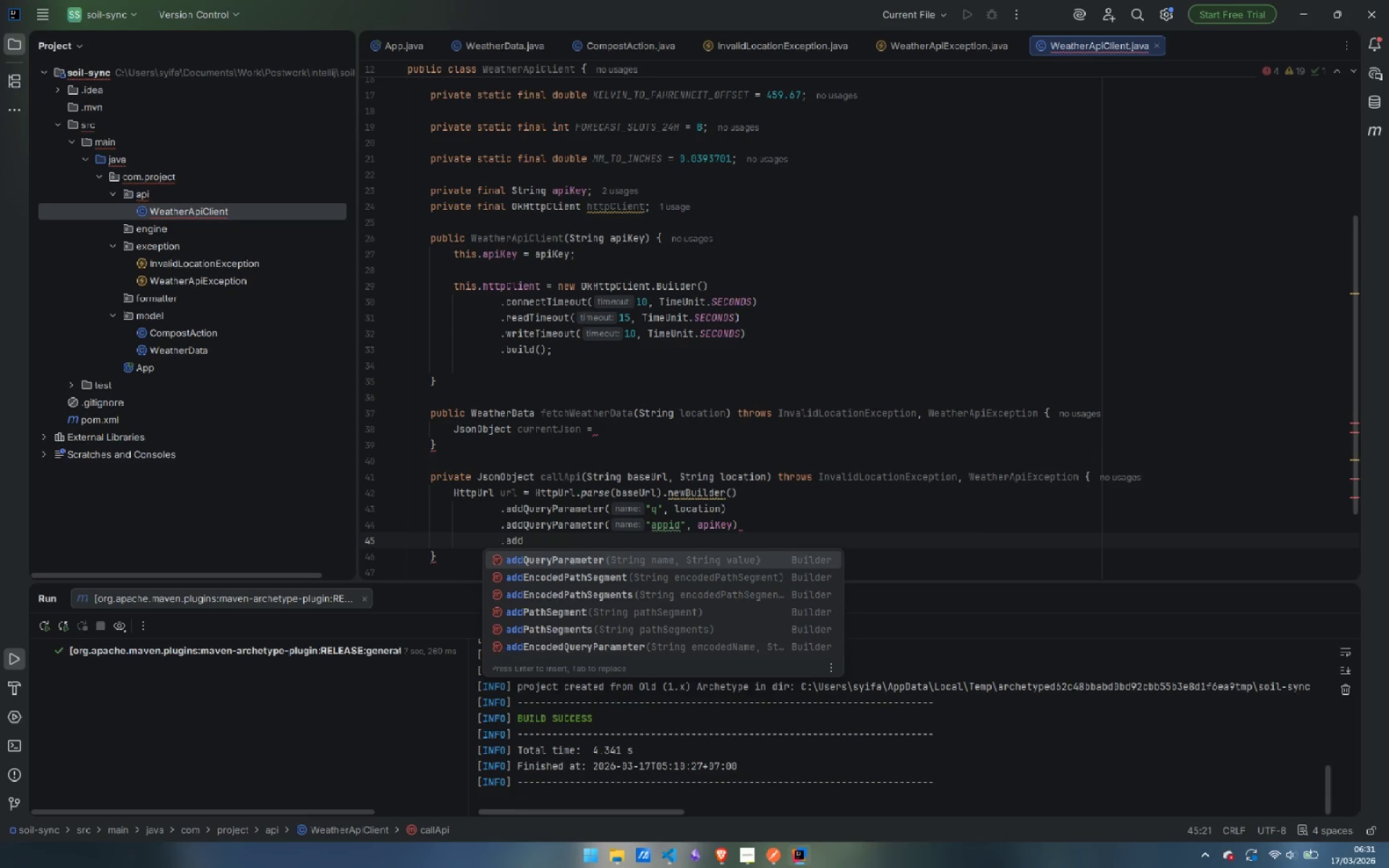 
key(Enter)
 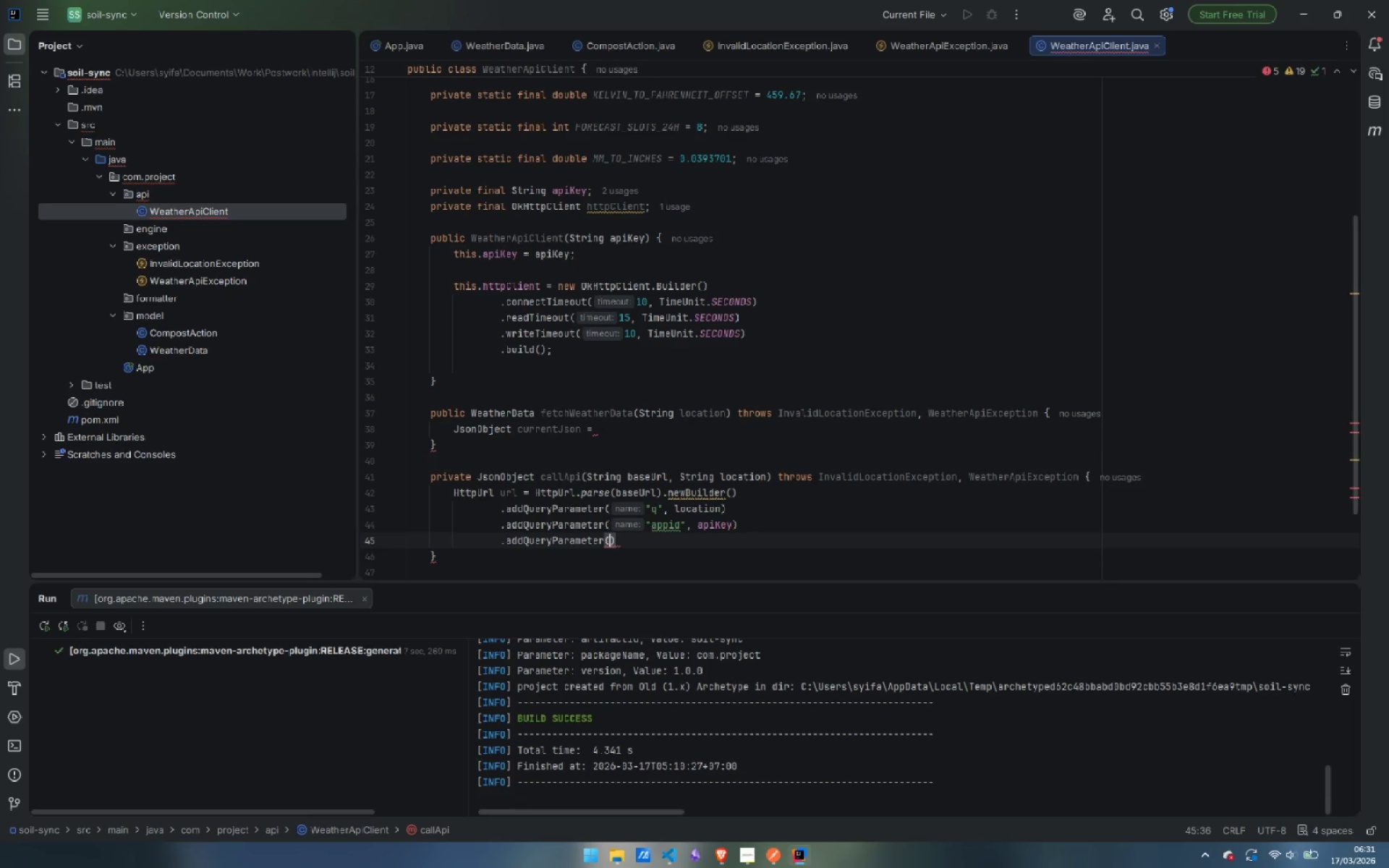 
type("units)
 